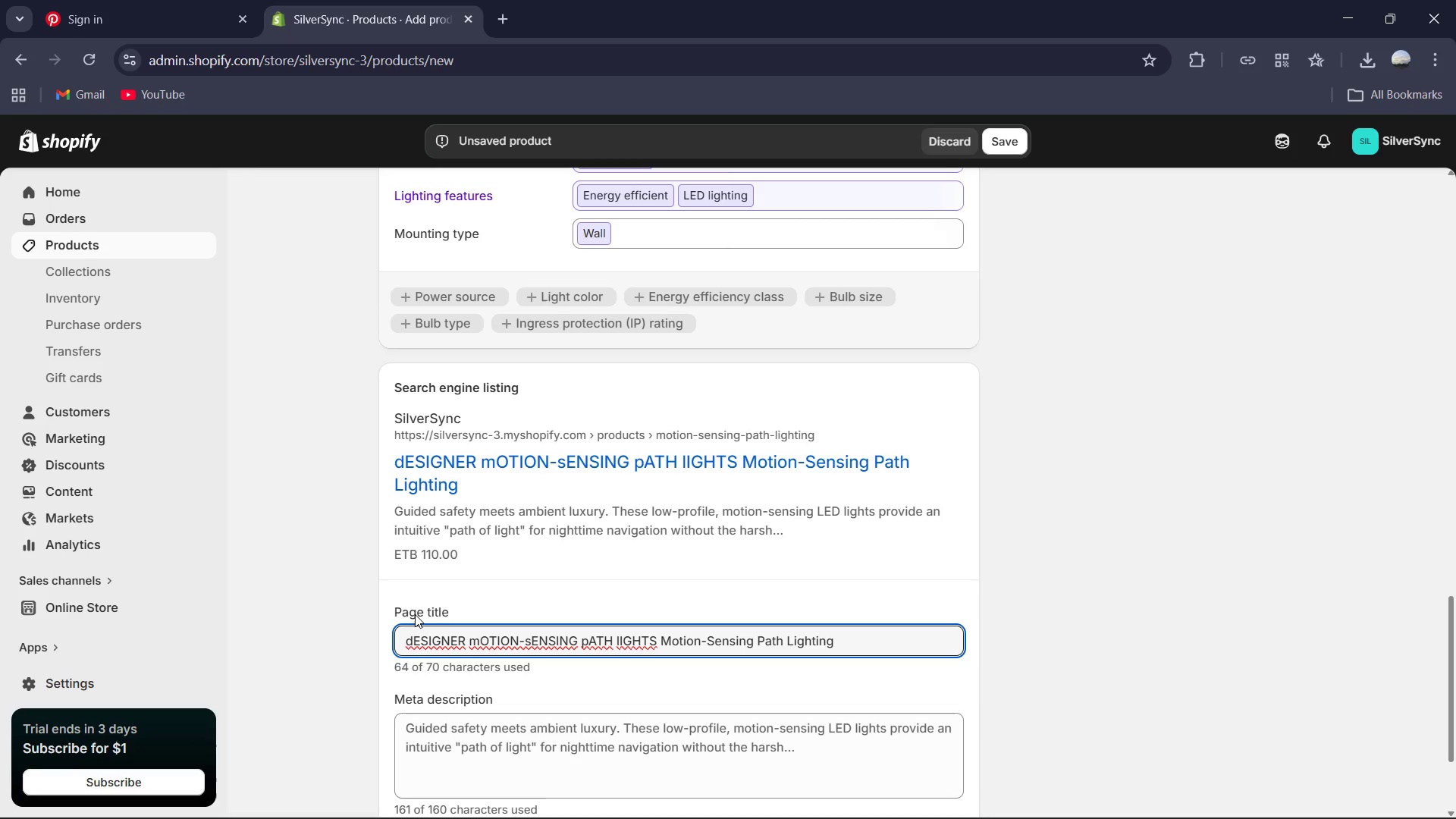 
 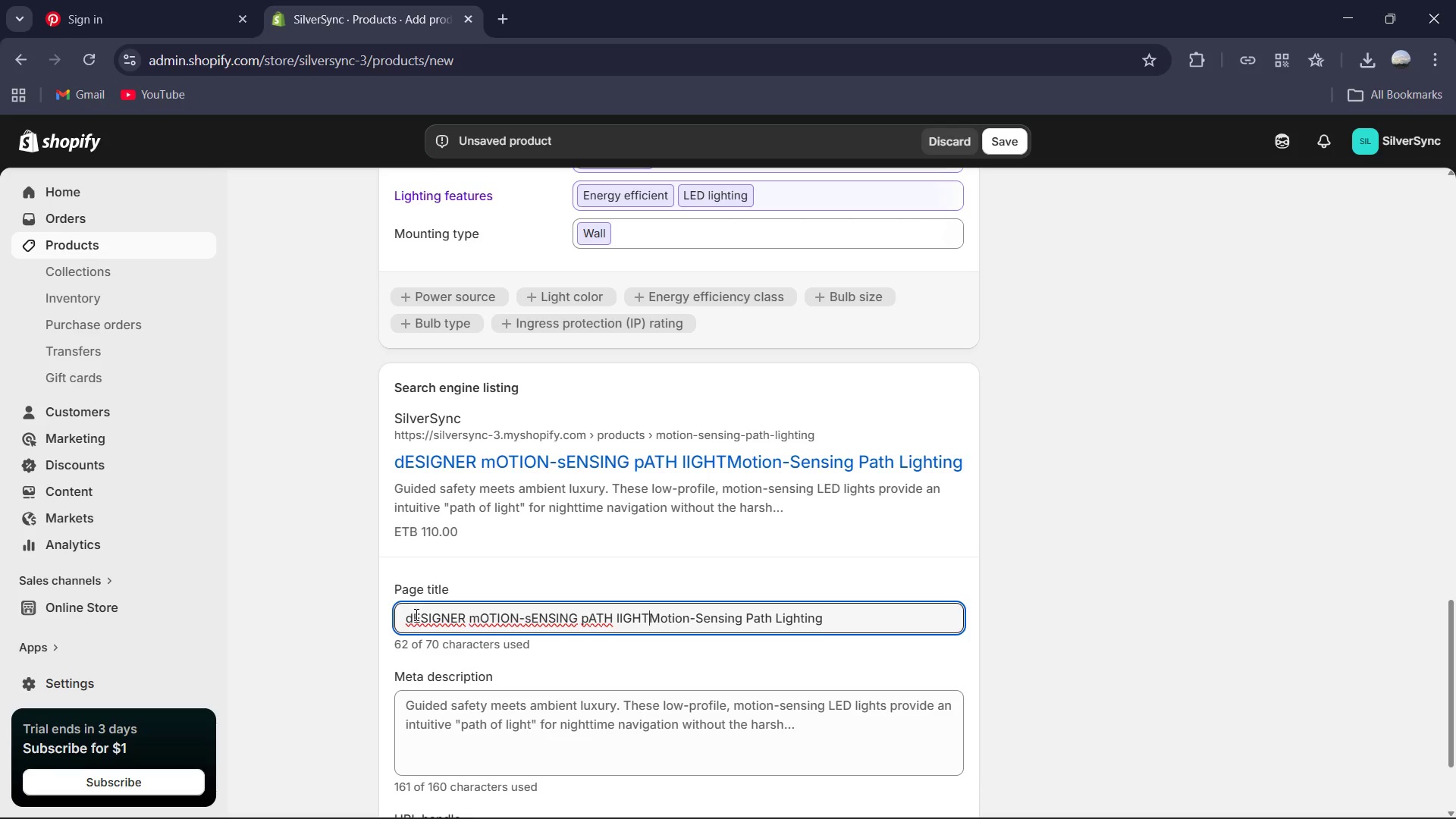 
hold_key(key=ShiftRight, duration=0.84)
 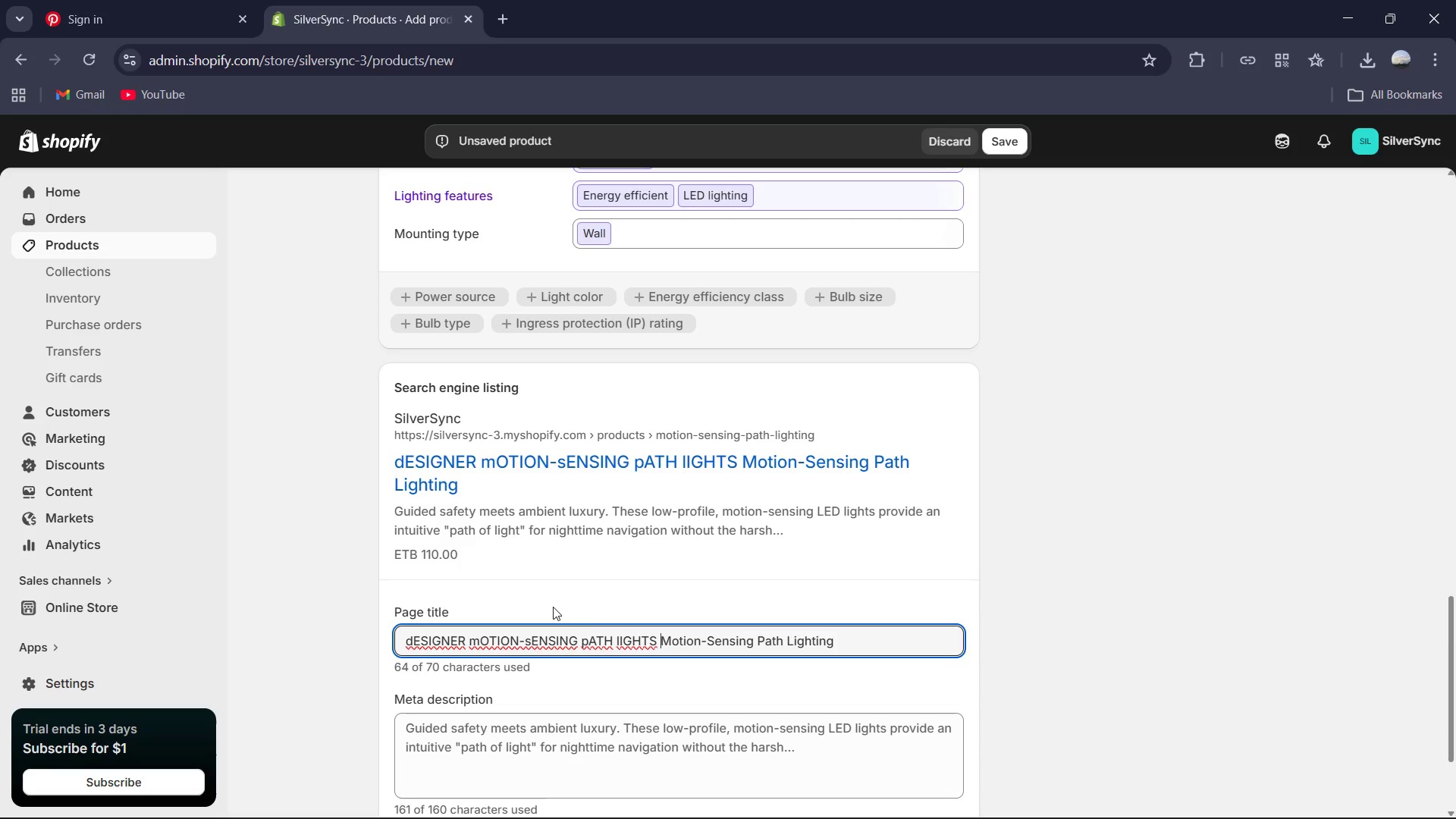 
type(Designer Motion )
key(Backspace)
type(-Sensing O)
key(Backspace)
type({)
key(Backspace)
type(Path Light |)
 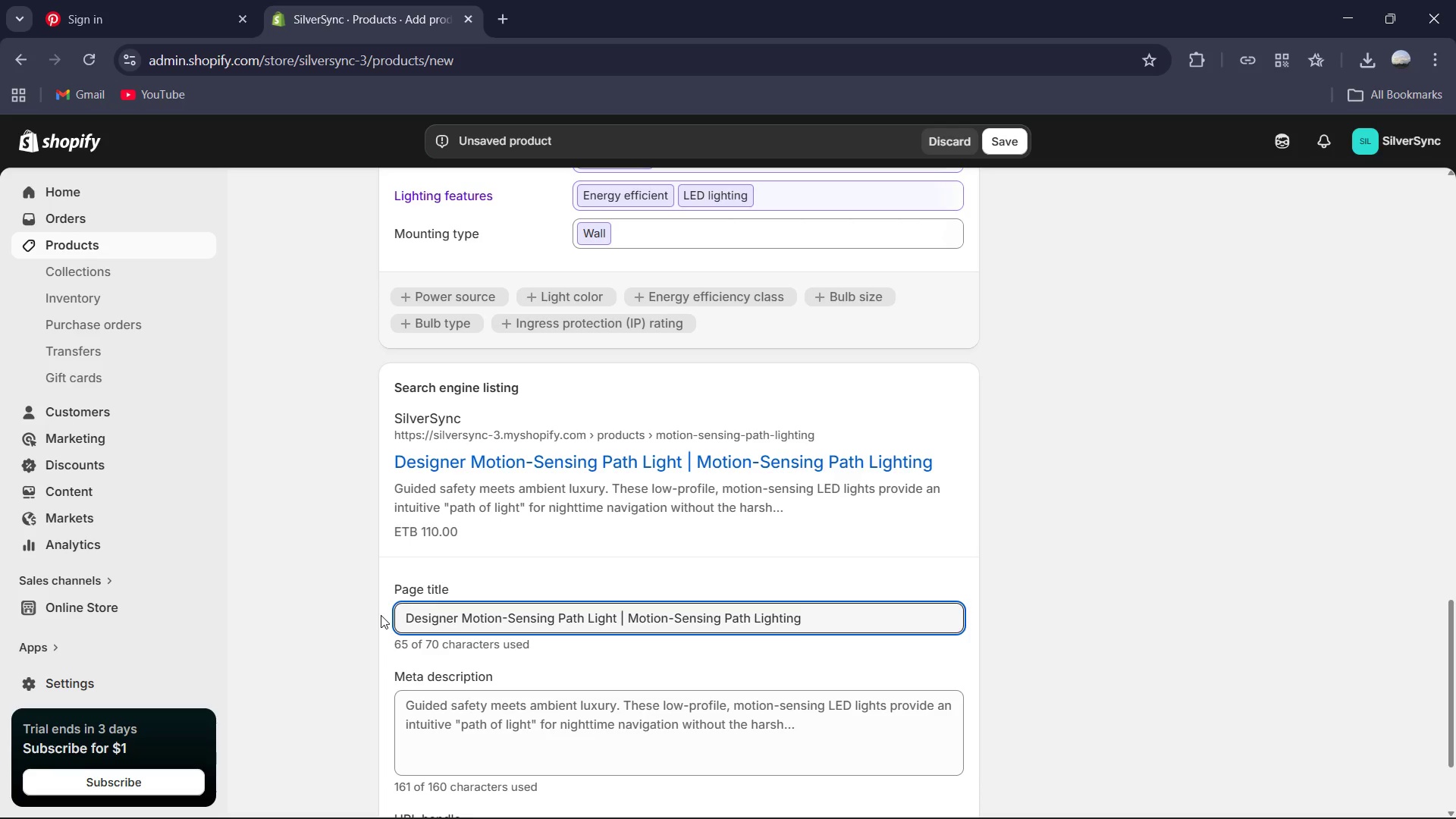 
left_click_drag(start_coordinate=[657, 640], to_coordinate=[391, 632])
 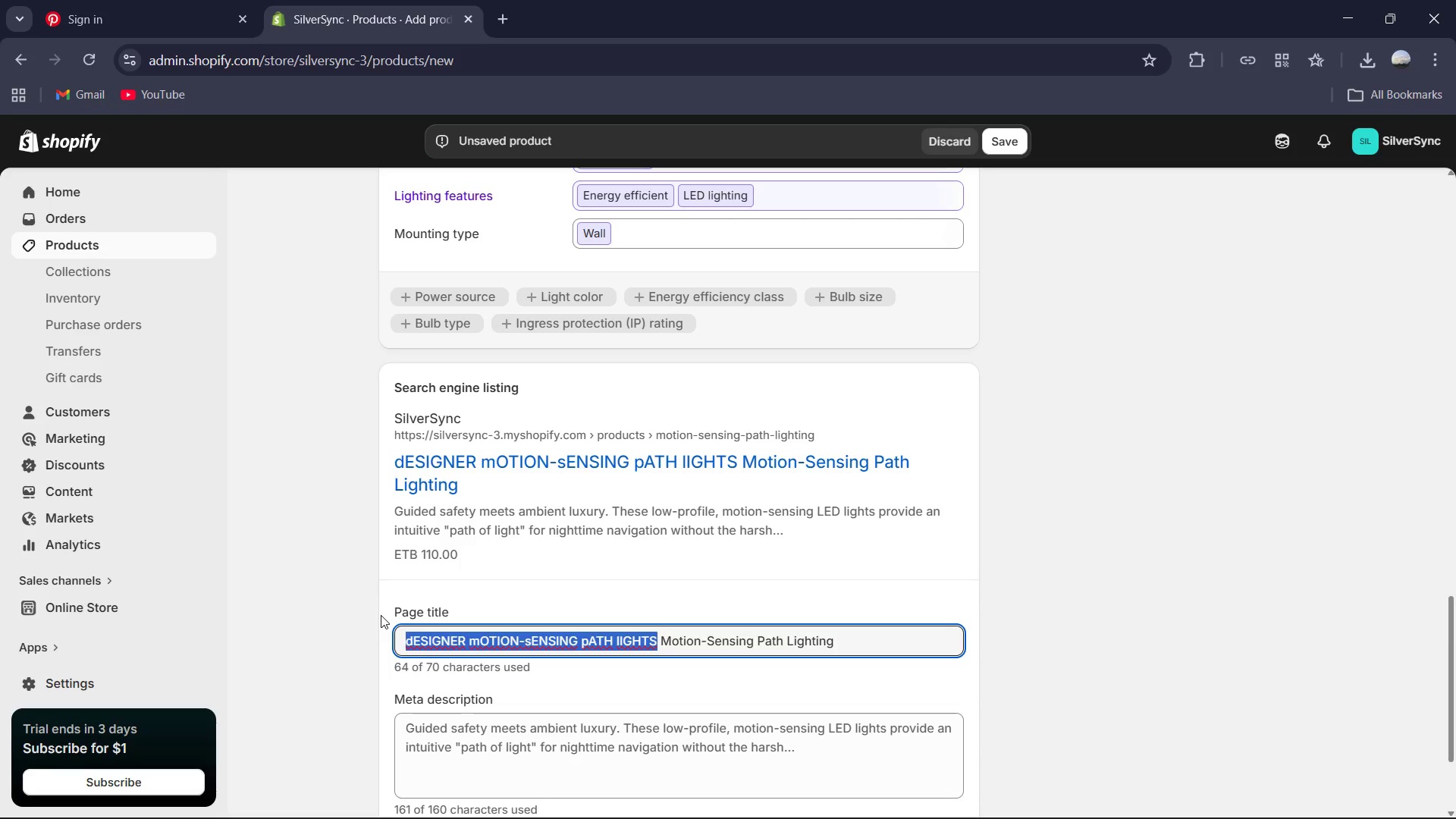 
scroll: coordinate [667, 651], scroll_direction: down, amount: 1.0
 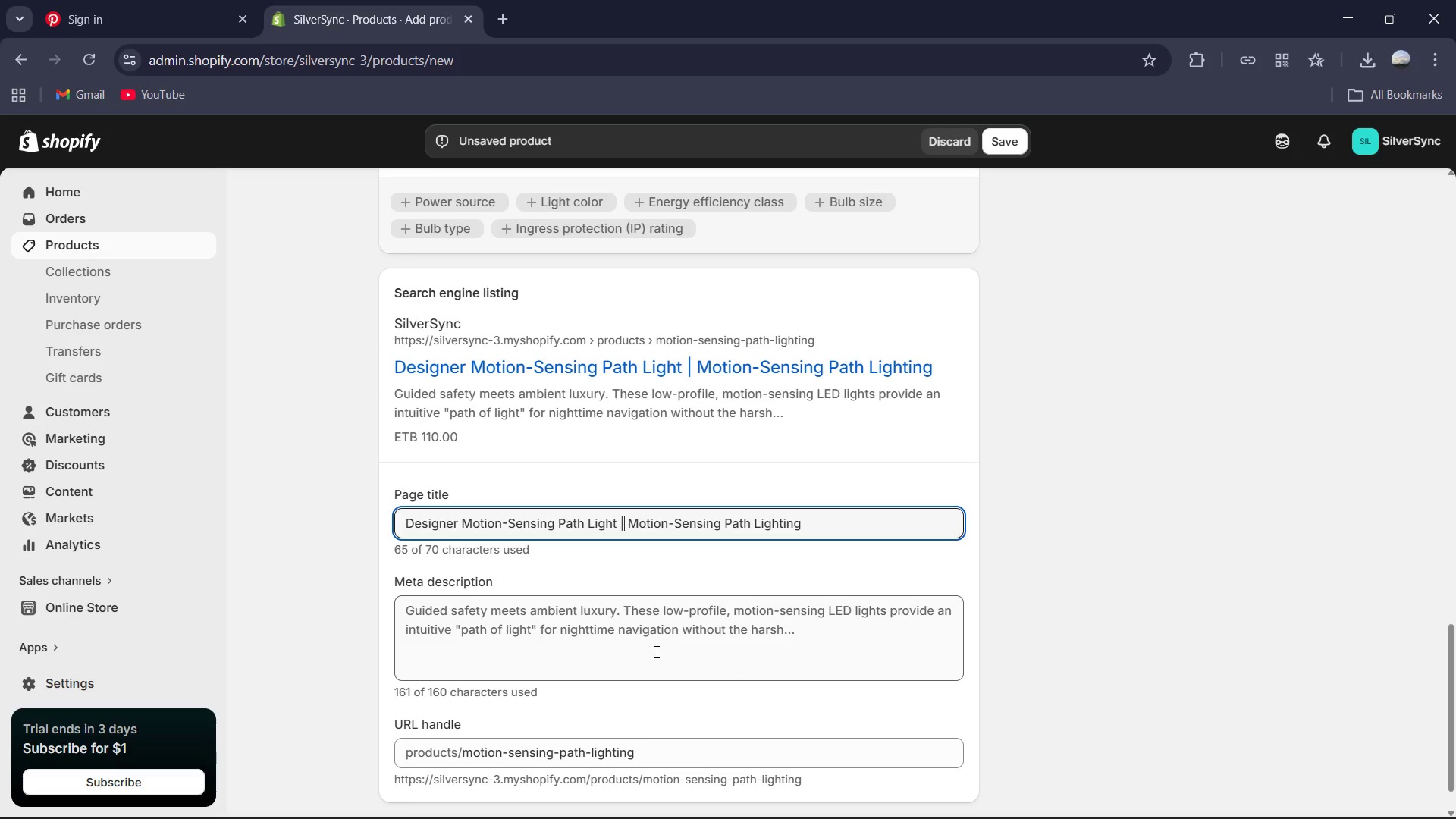 
left_click([655, 651])
 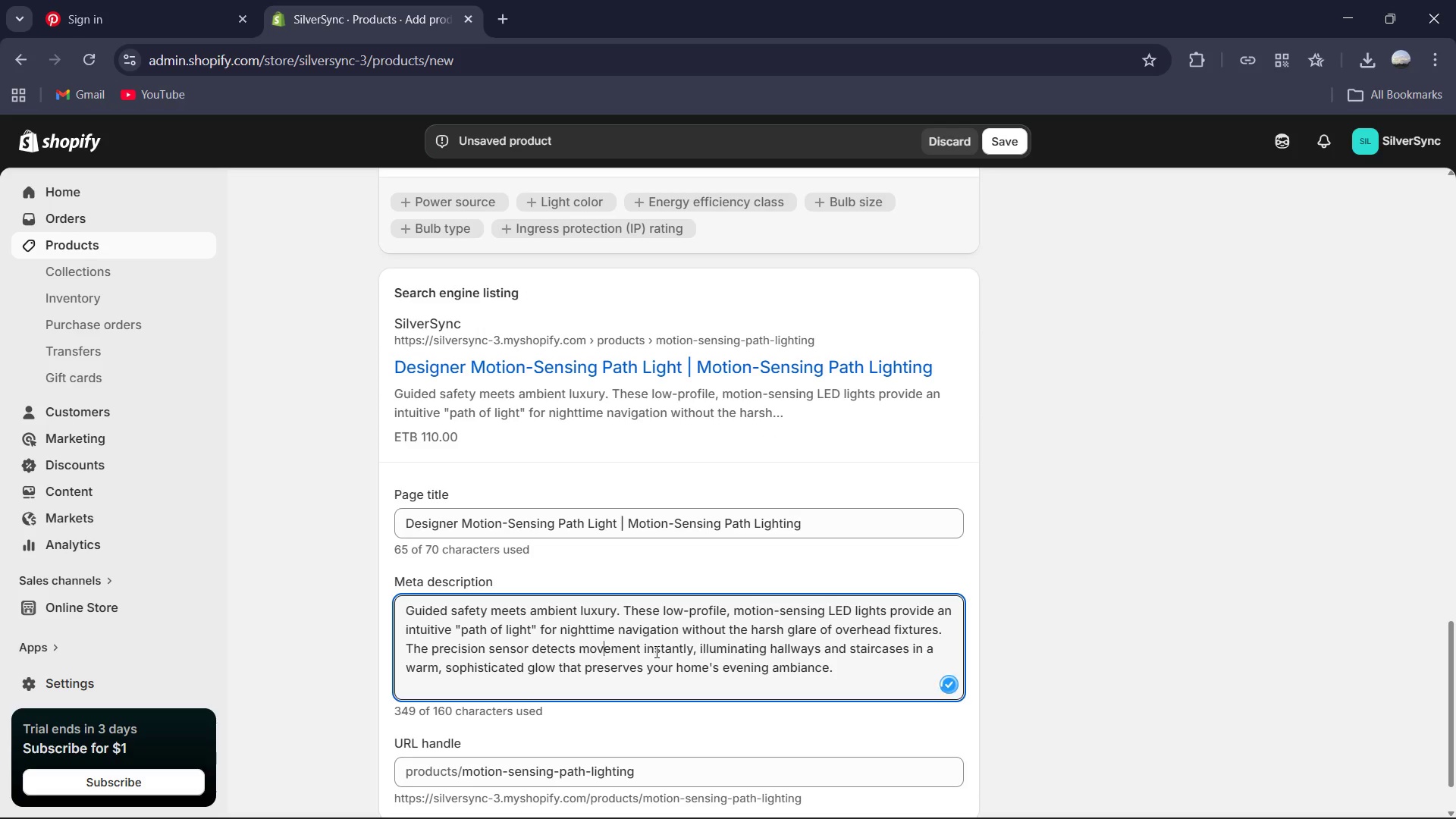 
key(Control+A)
 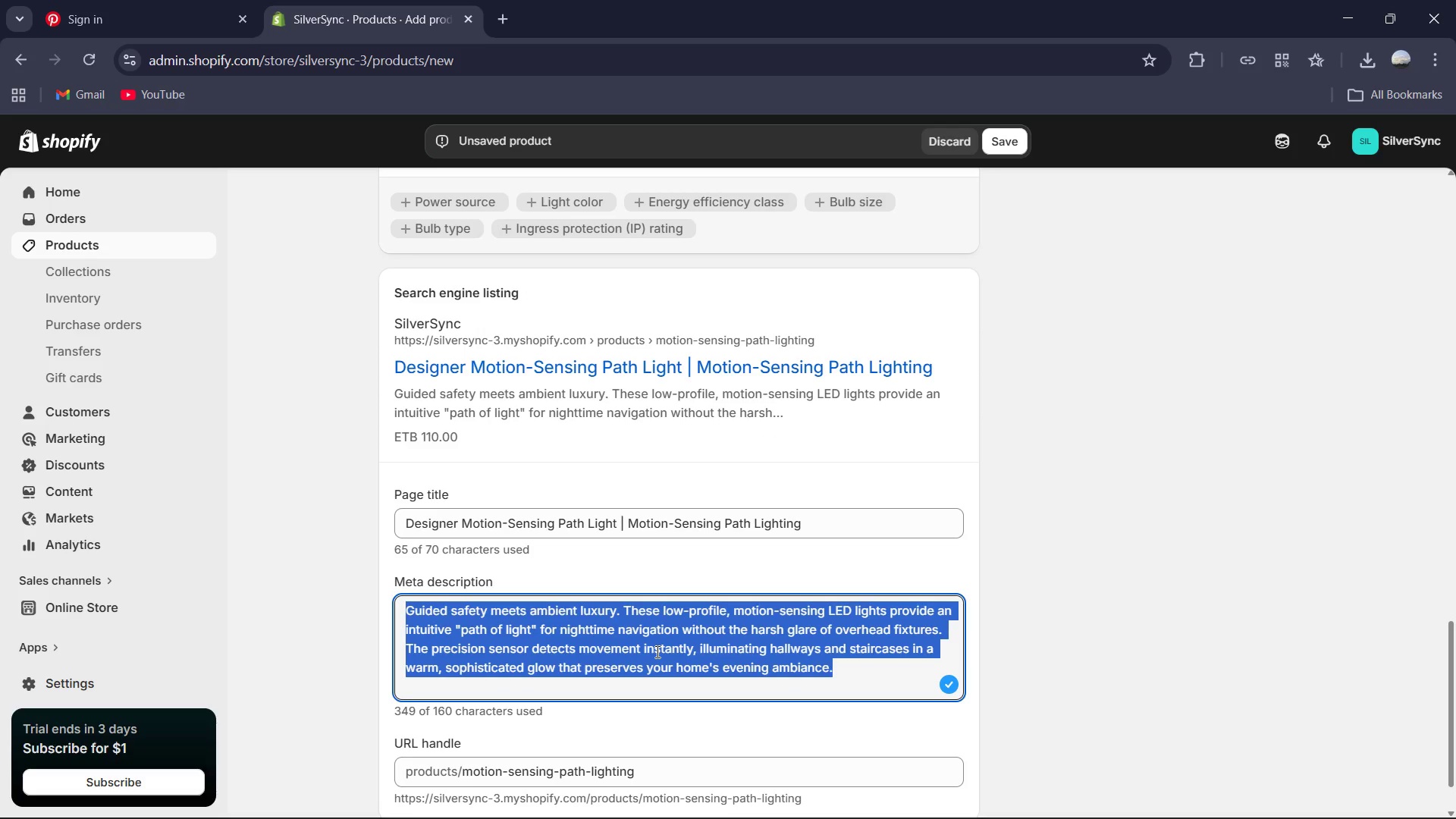 
type(Enhance hoe)
key(Backspace)
type(me saftey with SilverSync's motion )
key(Backspace)
type(-activated path lightning. Elegant brass and gunmetal finishes for sophisticated nightmare)
key(Backspace)
key(Backspace)
key(Backspace)
key(Backspace)
key(Backspace)
type(ttime visibility )
key(Backspace)
type(.)
 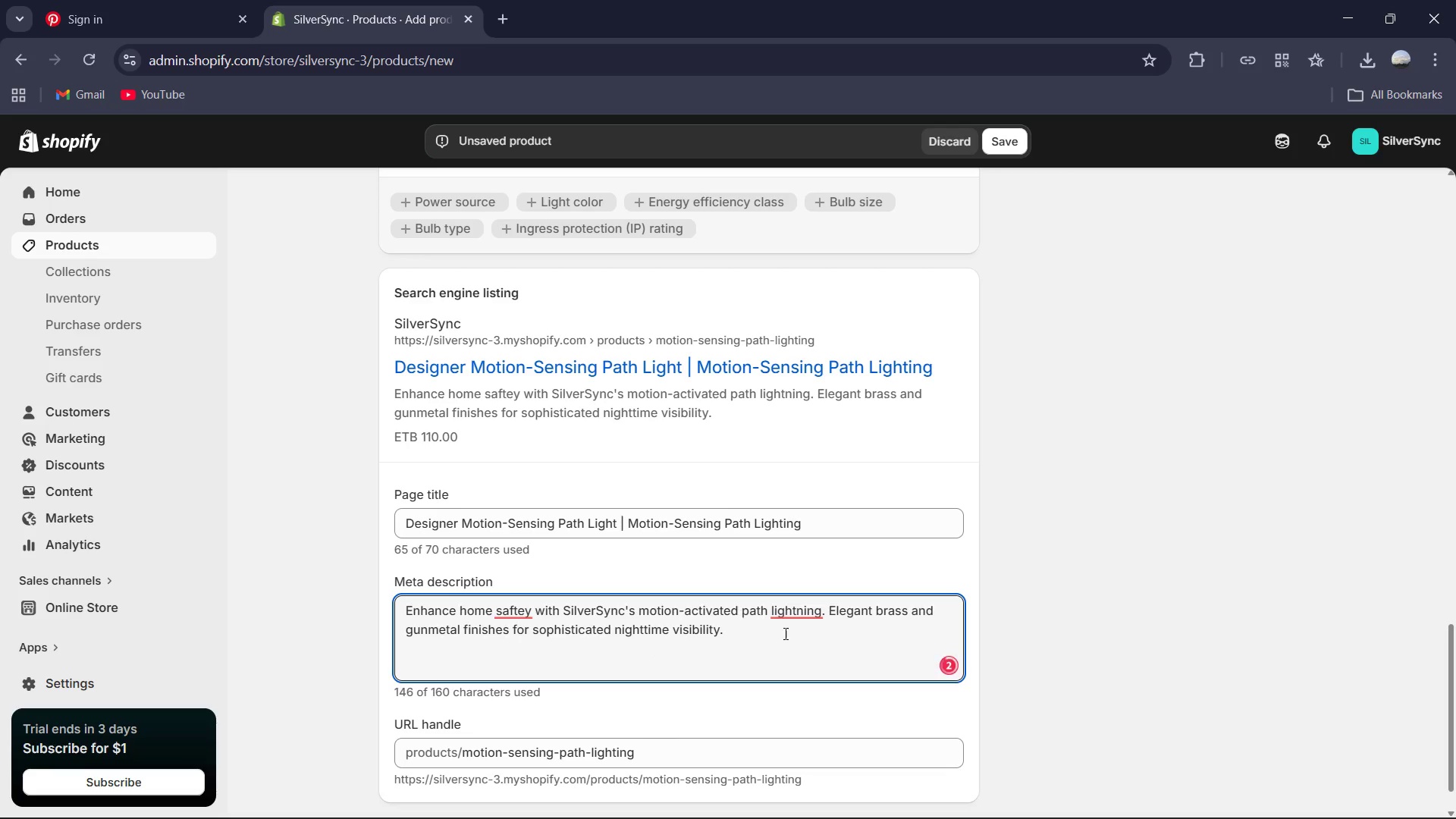 
left_click([801, 617])
 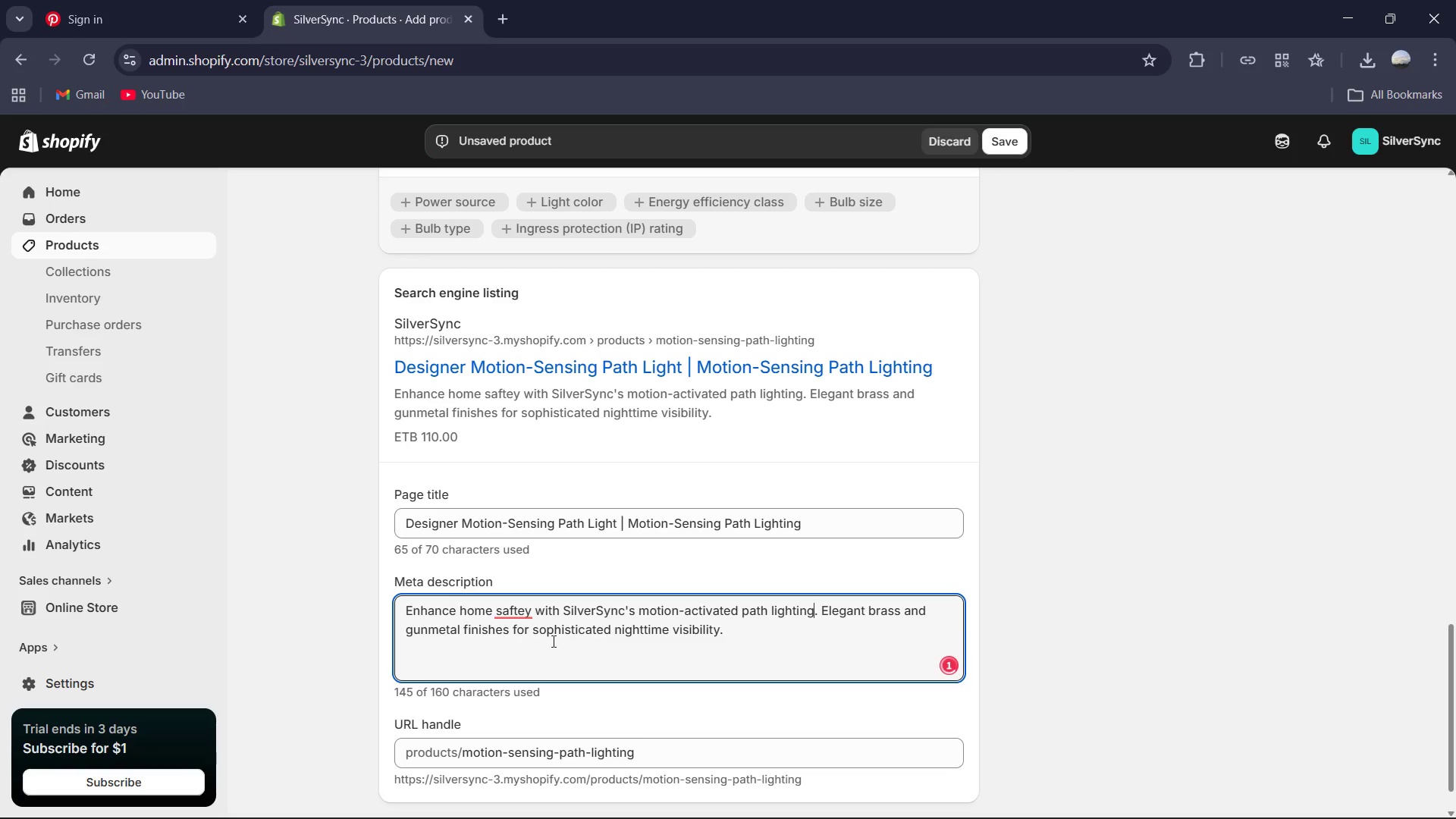 
left_click([522, 610])
 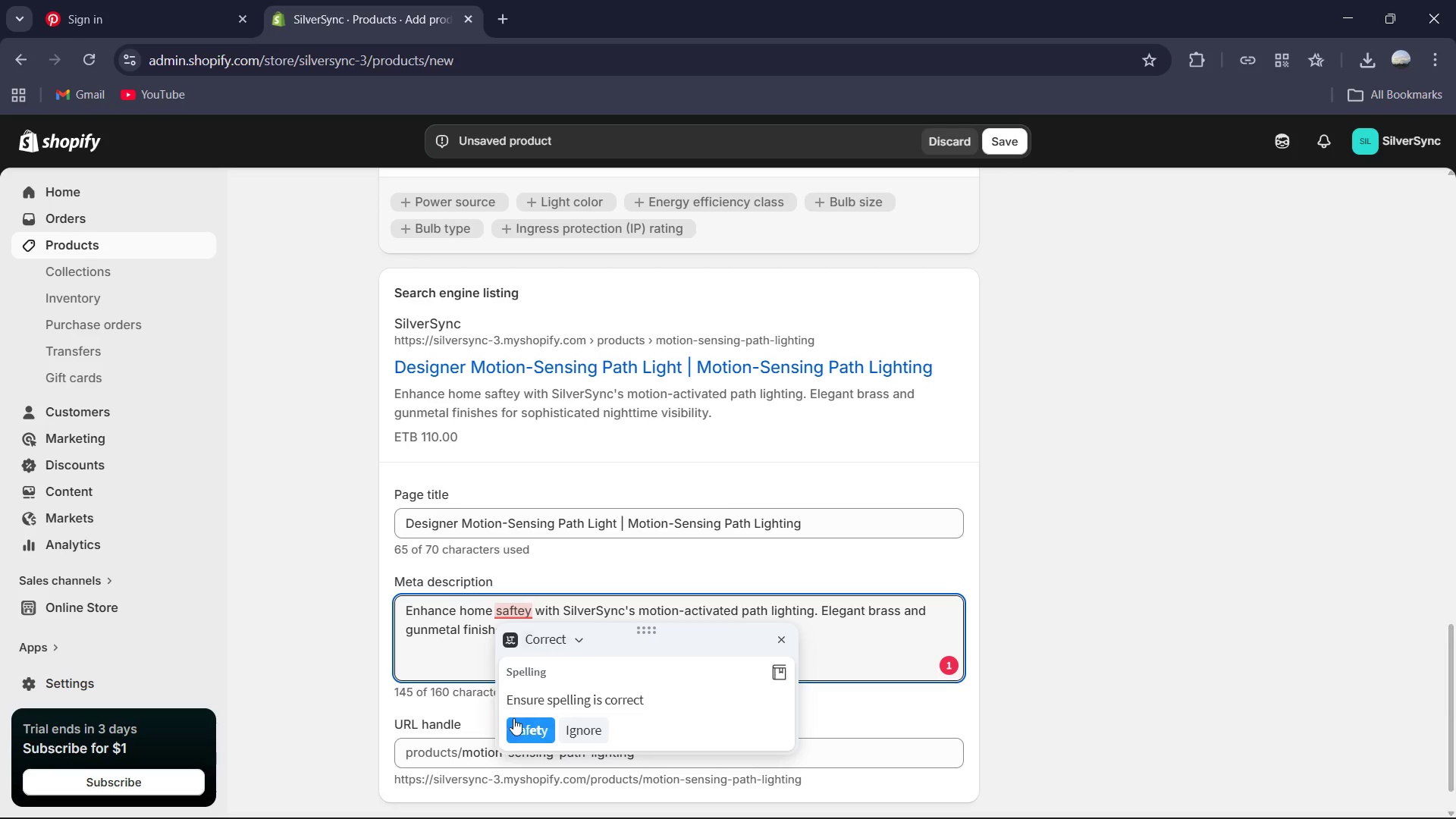 
left_click([515, 718])
 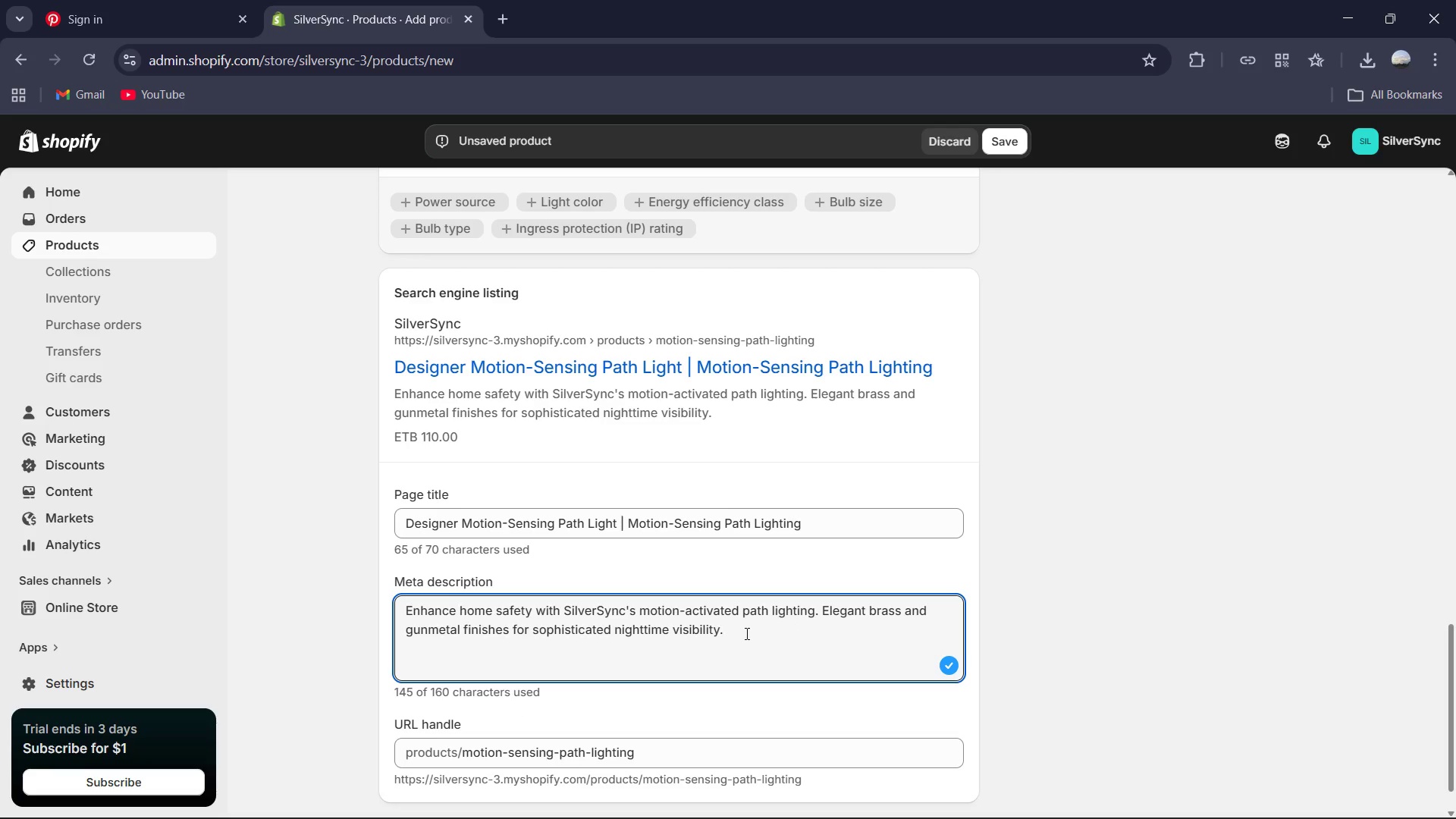 
scroll: coordinate [798, 670], scroll_direction: down, amount: 3.0
 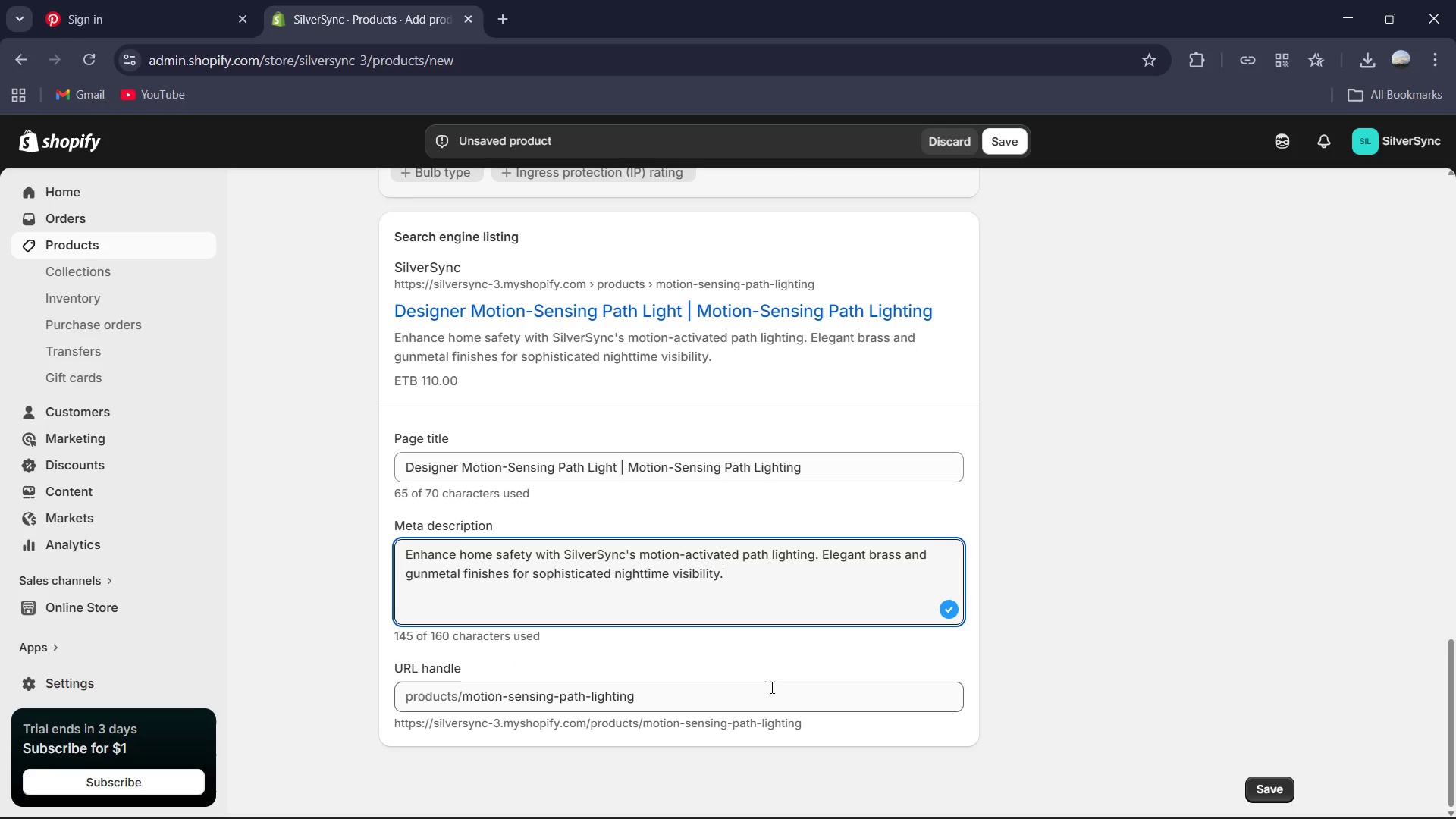 
scroll: coordinate [770, 687], scroll_direction: up, amount: 6.0
 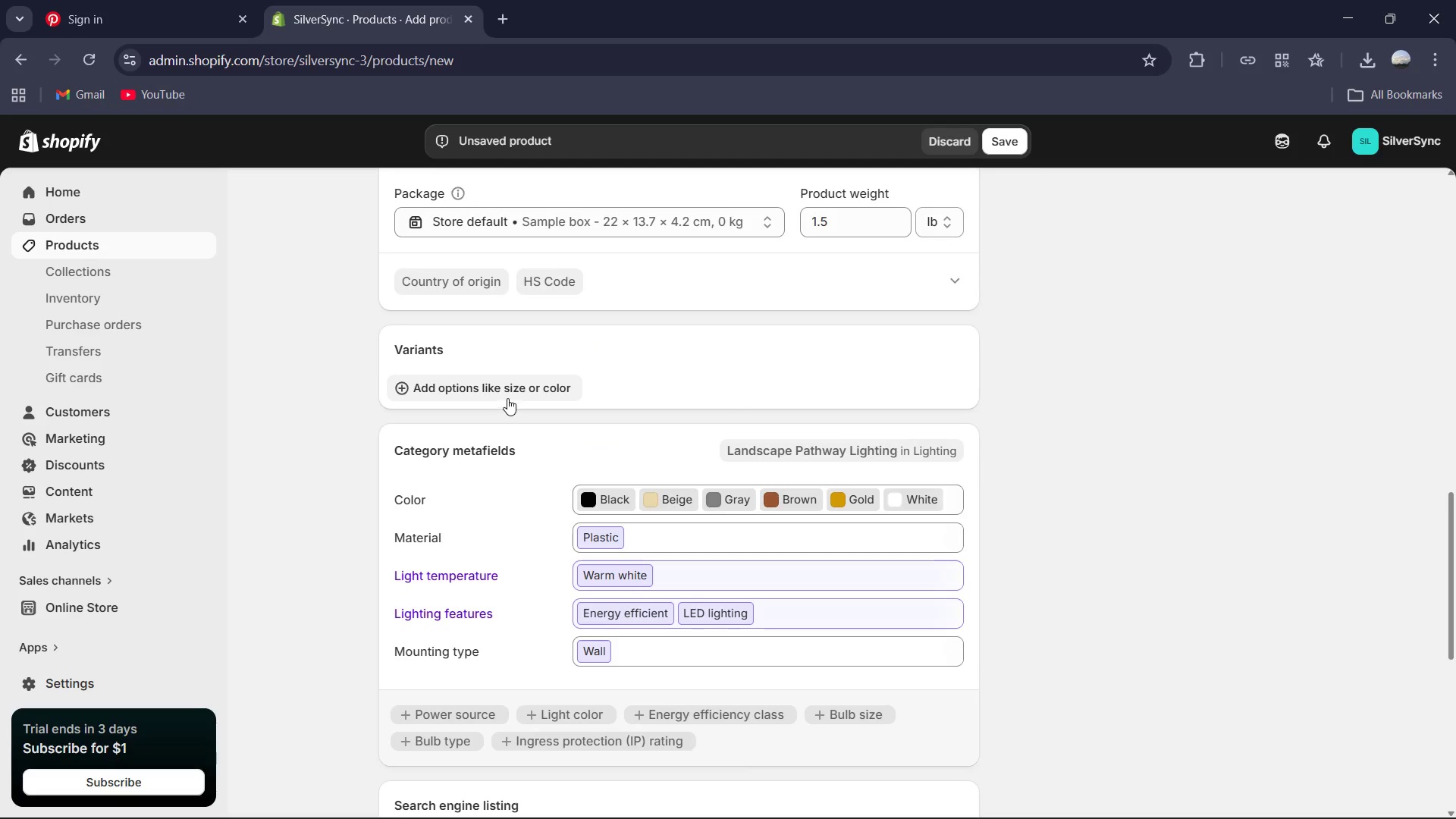 
left_click([505, 394])
 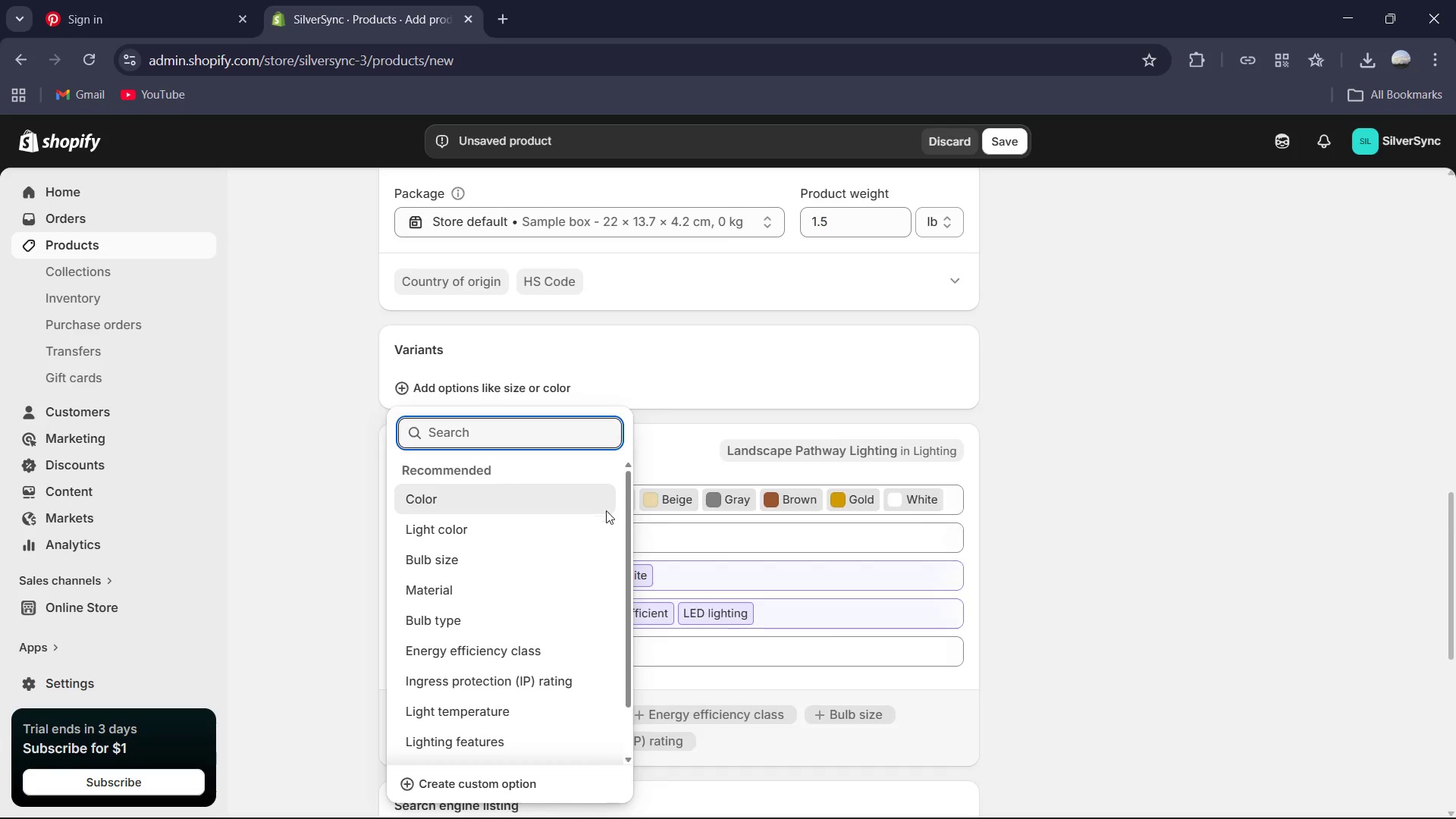 
scroll: coordinate [747, 557], scroll_direction: down, amount: 2.0
 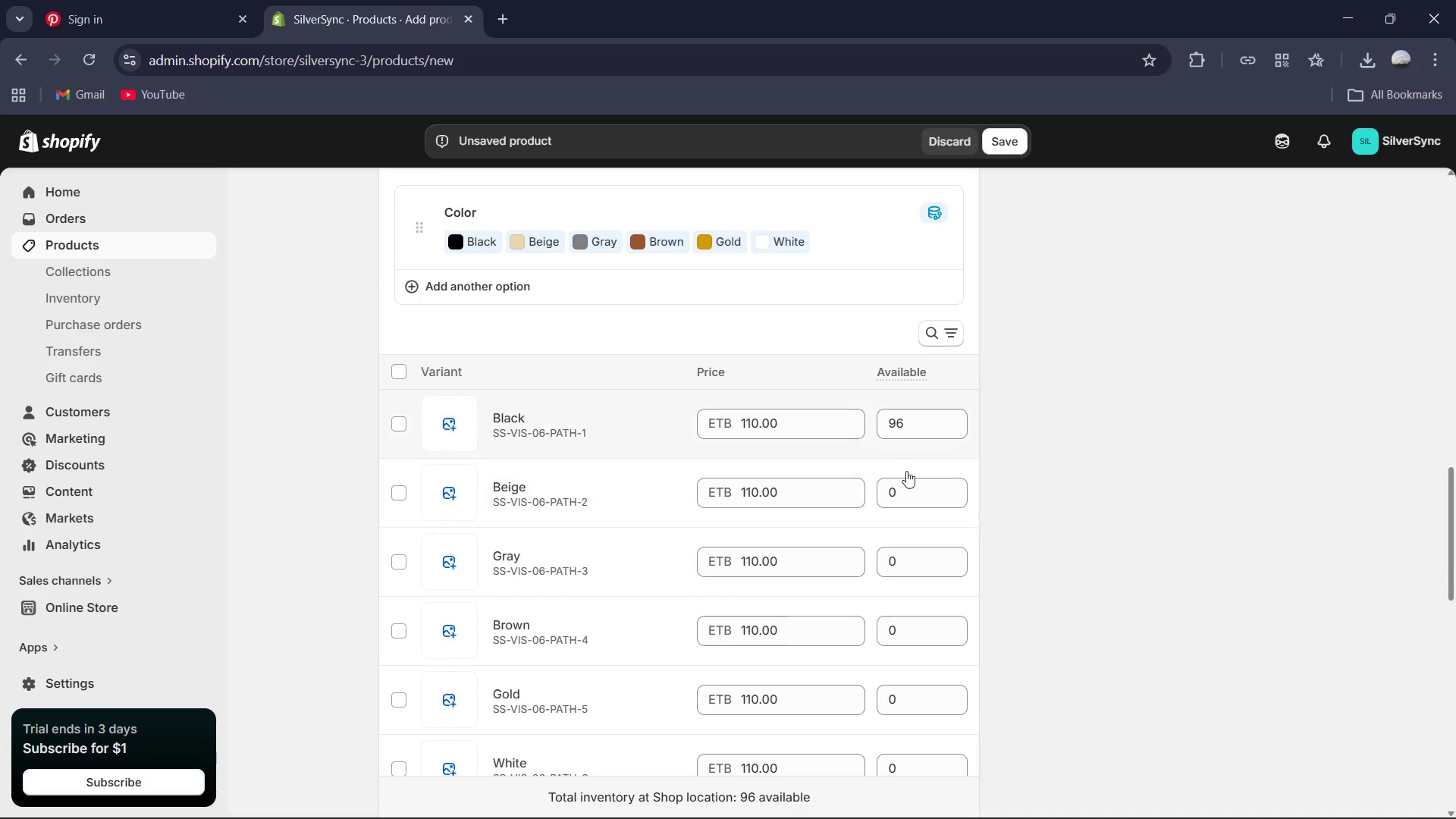 
left_click([914, 494])
 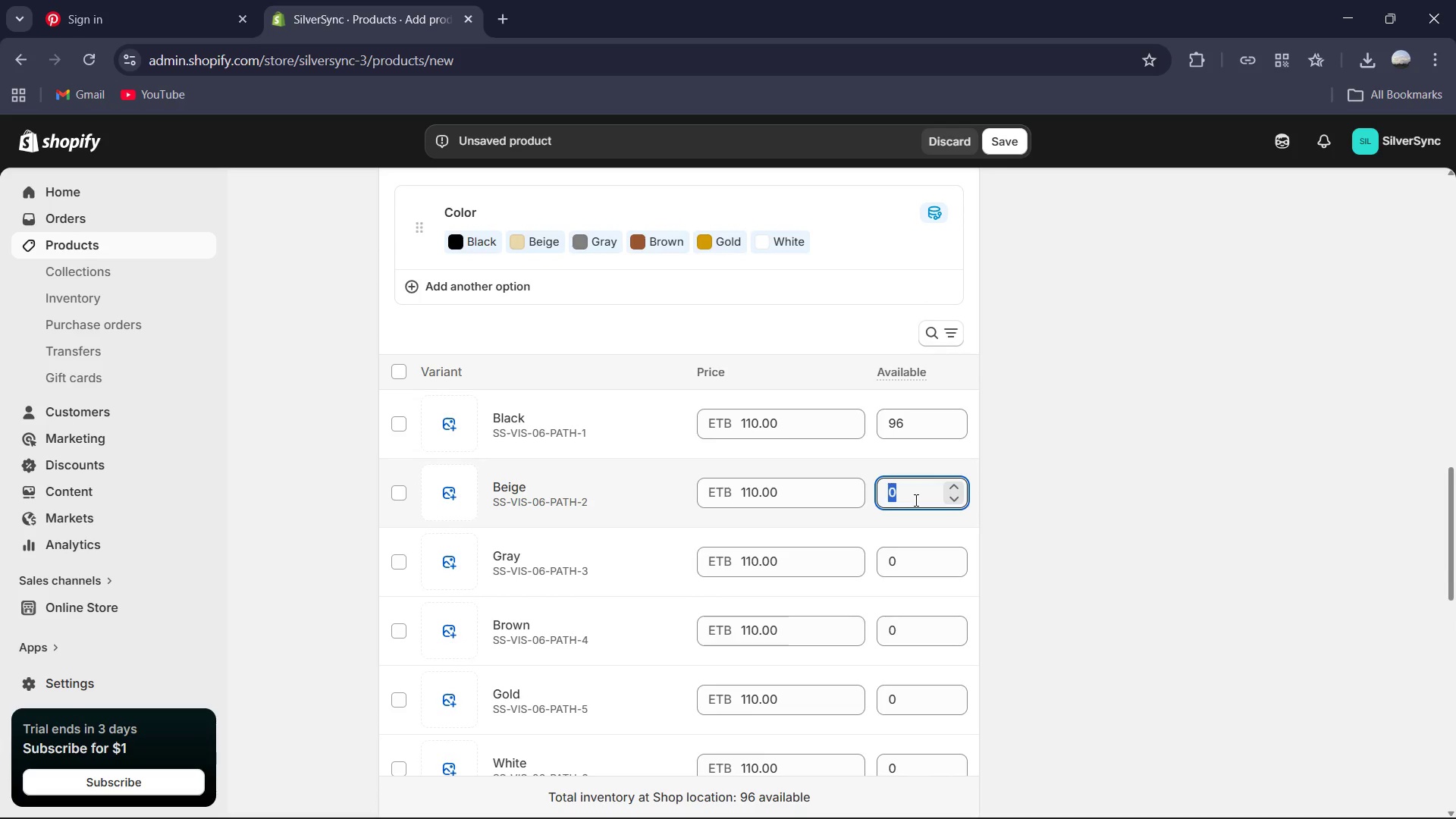 
key(Numpad6)
 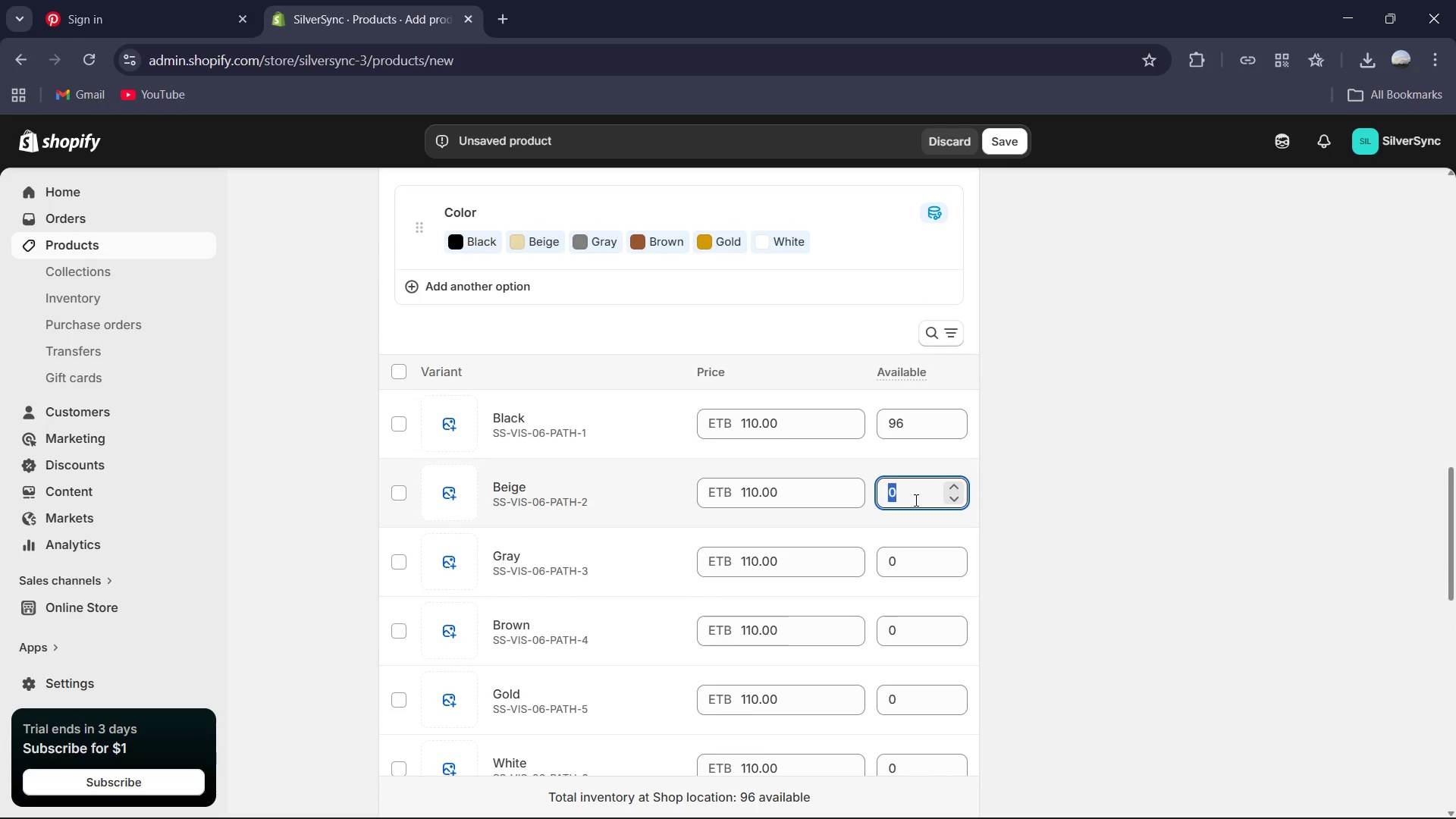 
key(Numpad6)
 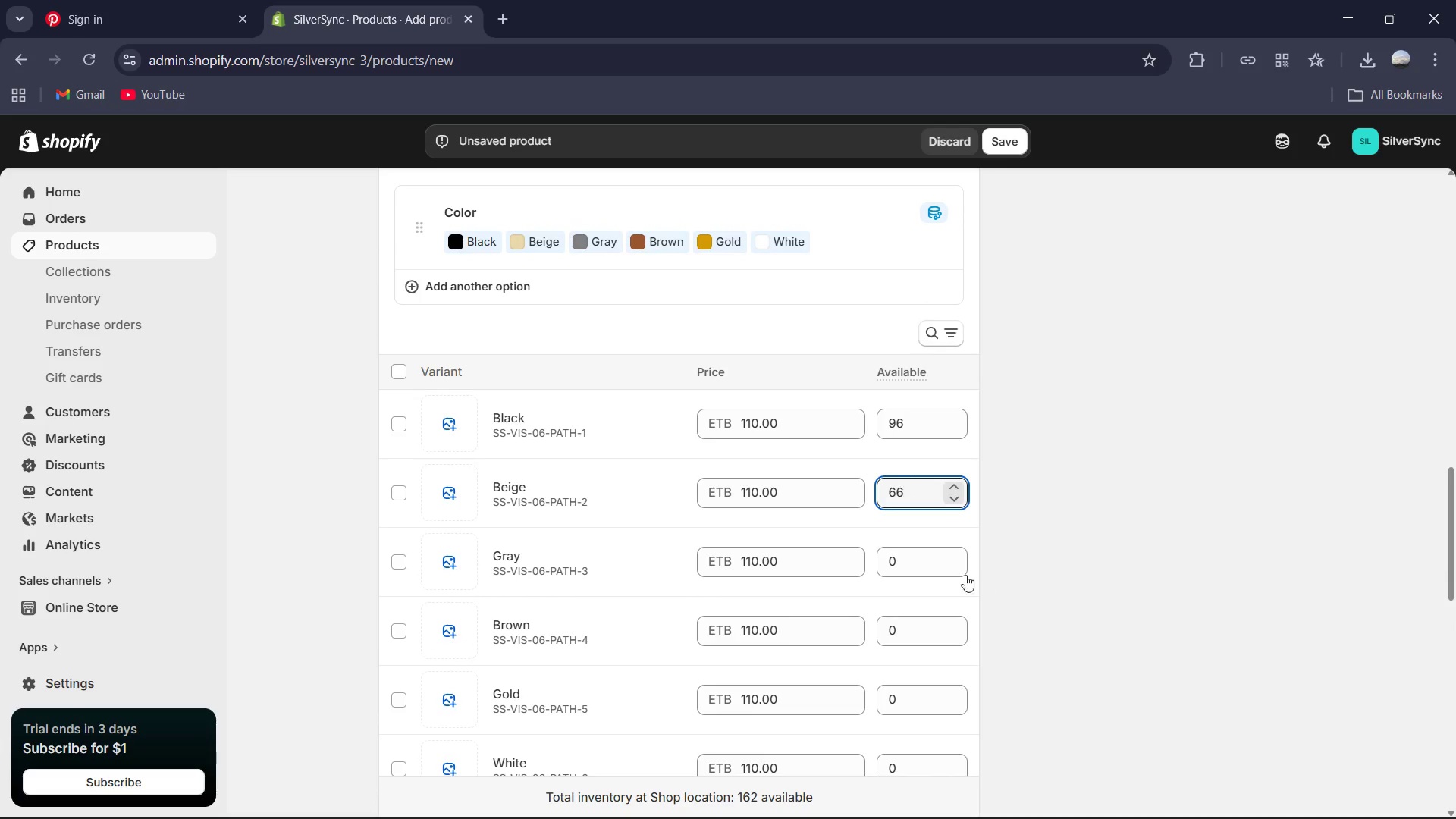 
left_click([937, 569])
 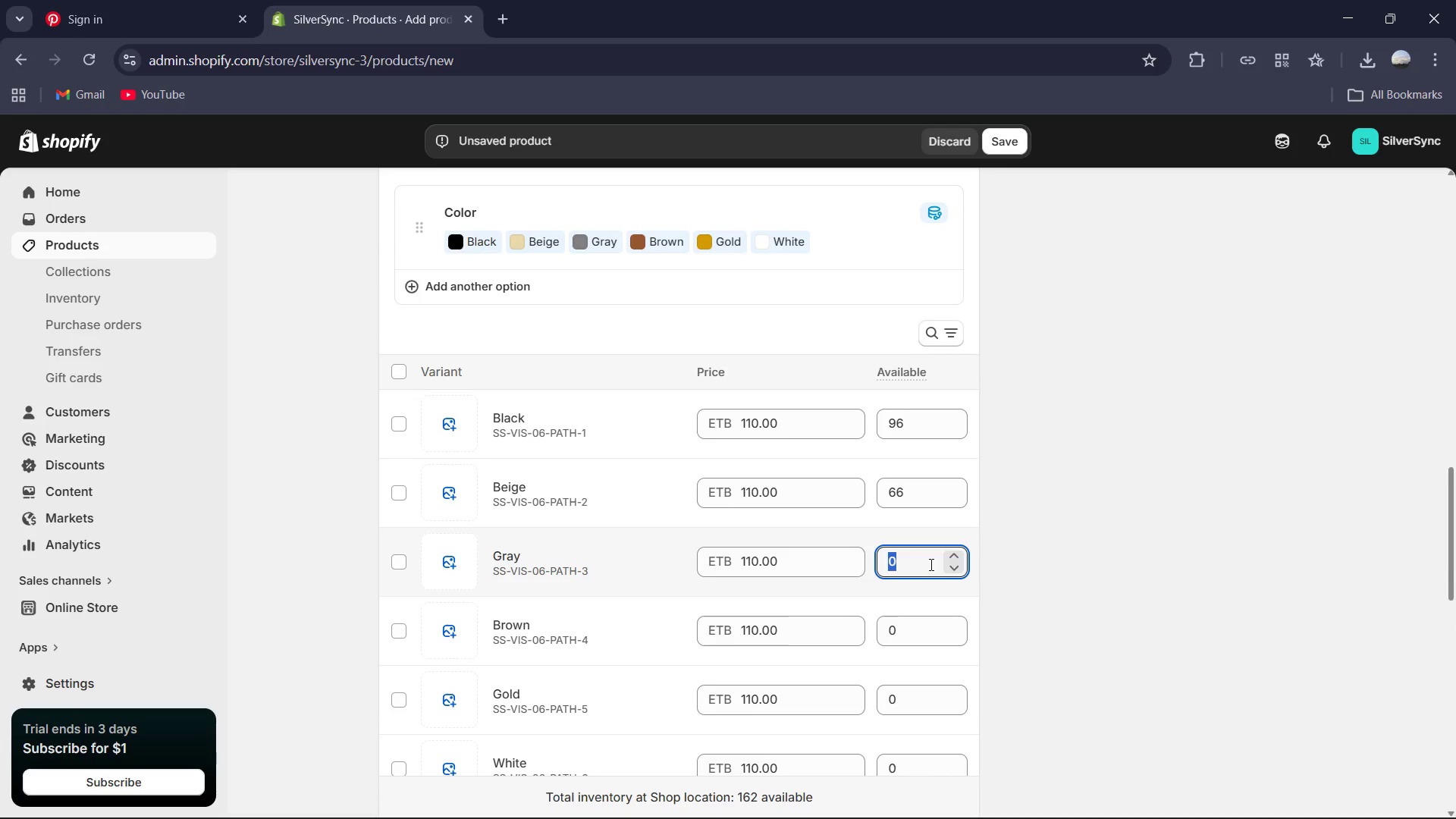 
key(Numpad4)
 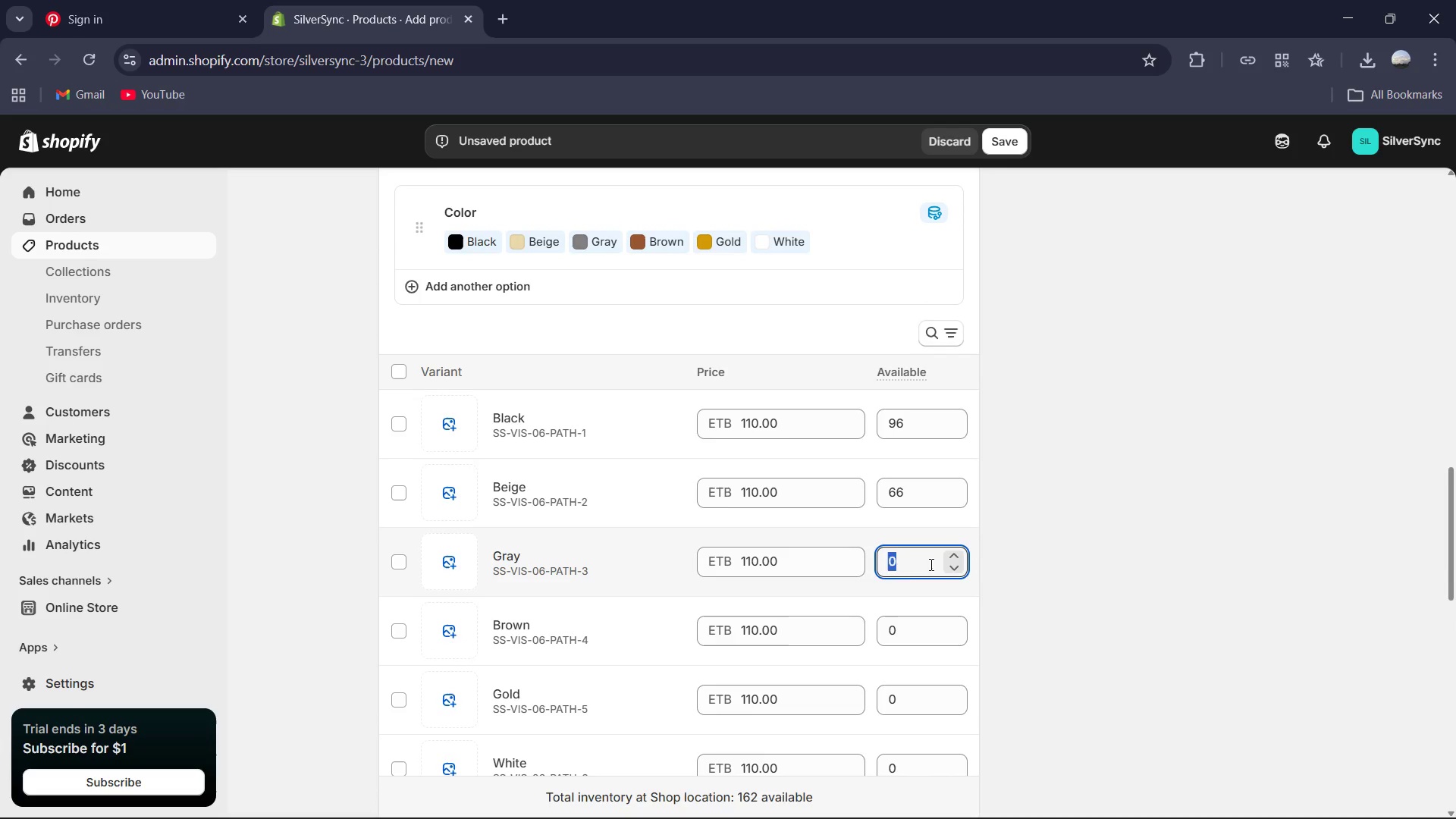 
key(Numpad4)
 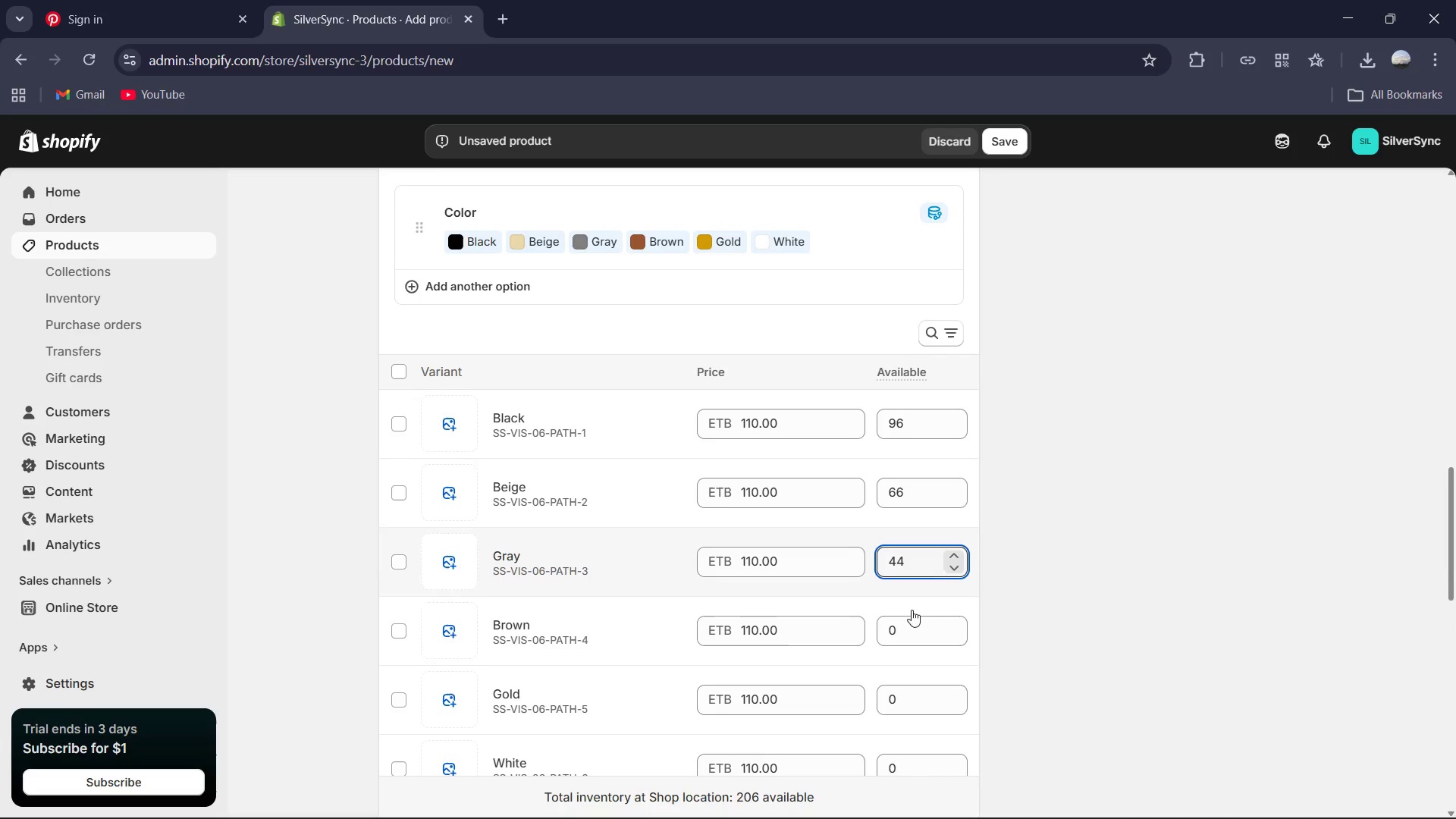 
left_click([904, 631])
 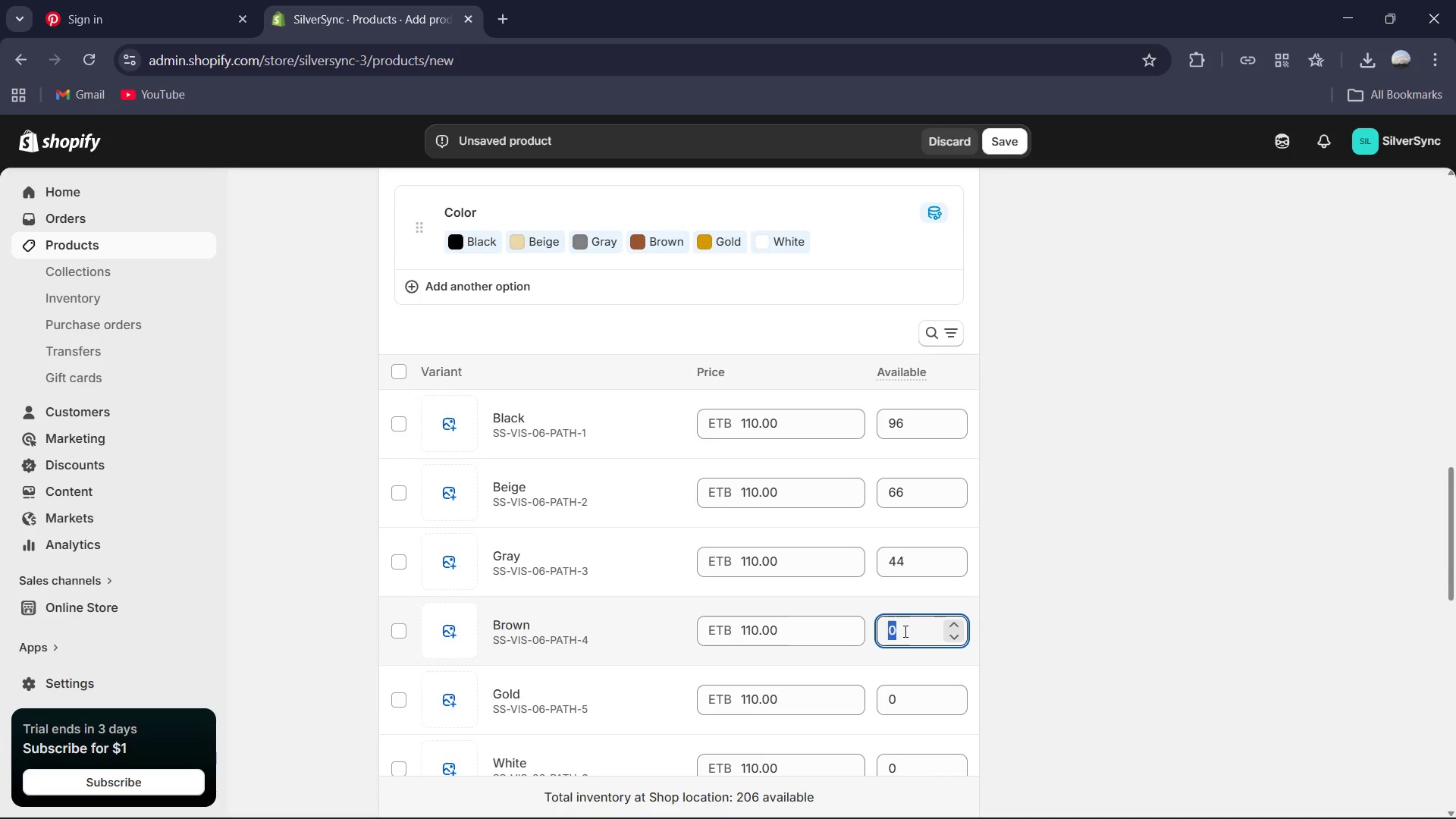 
key(Numpad7)
 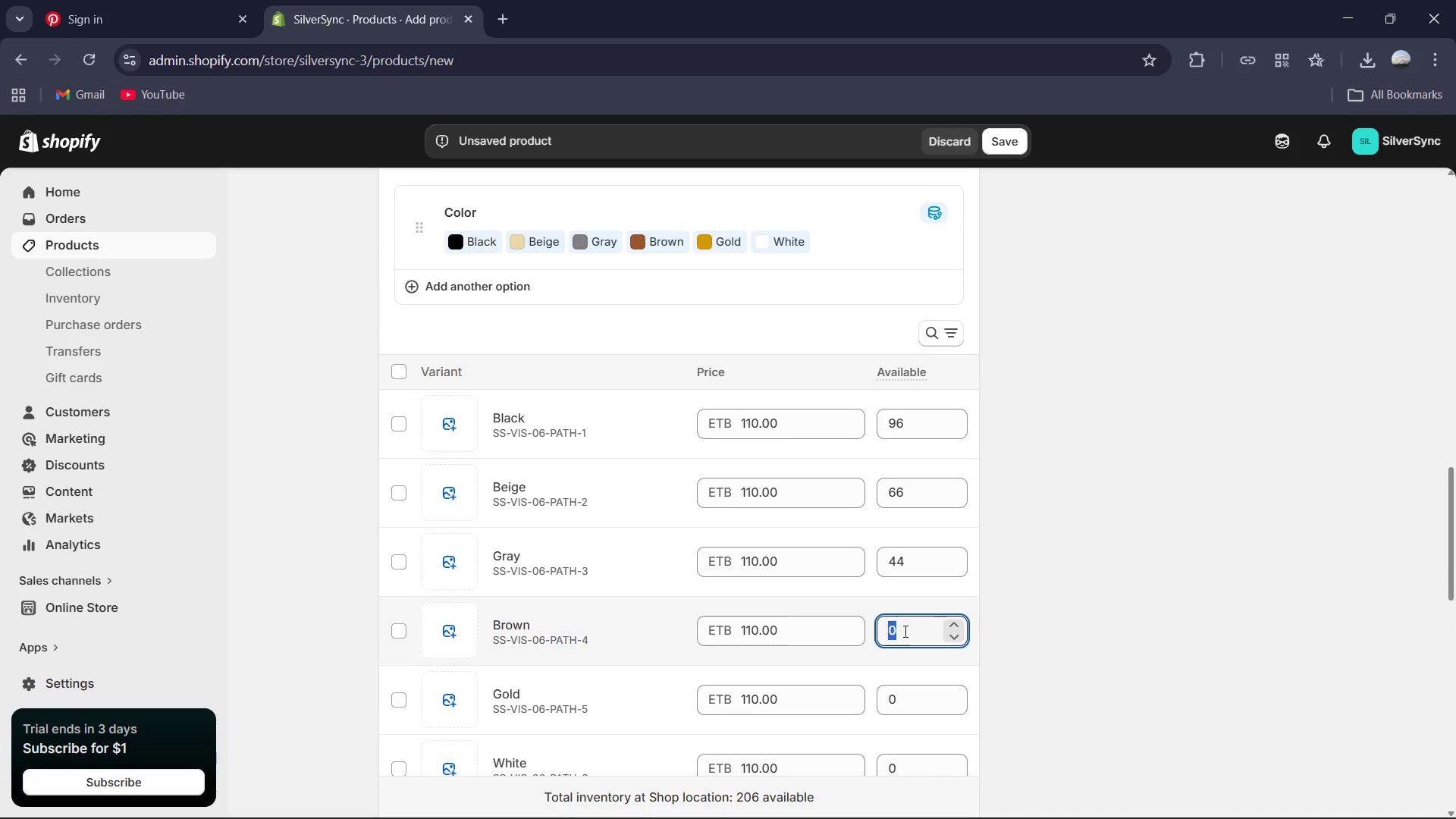 
key(Numpad4)
 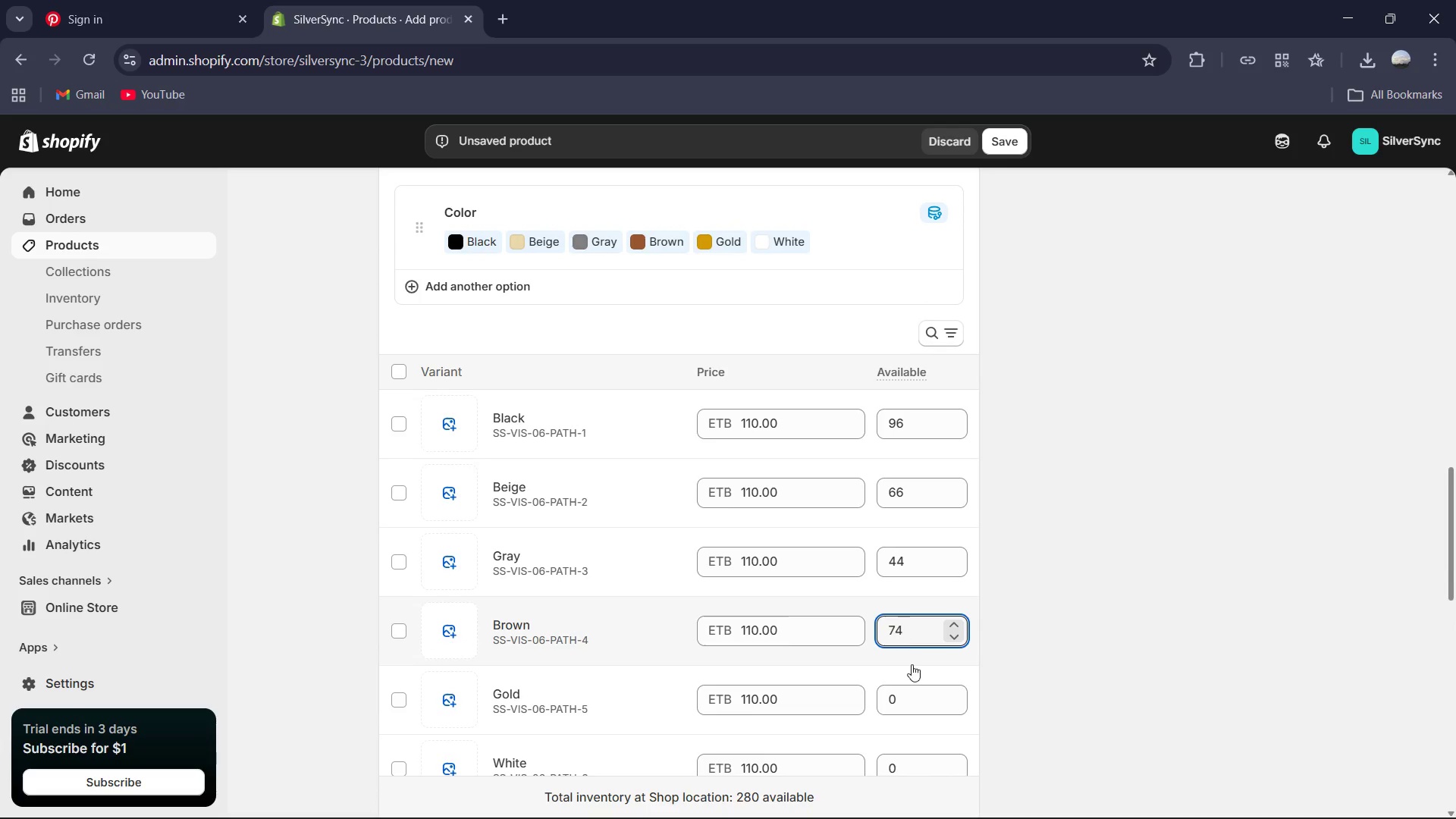 
scroll: coordinate [916, 707], scroll_direction: down, amount: 1.0
 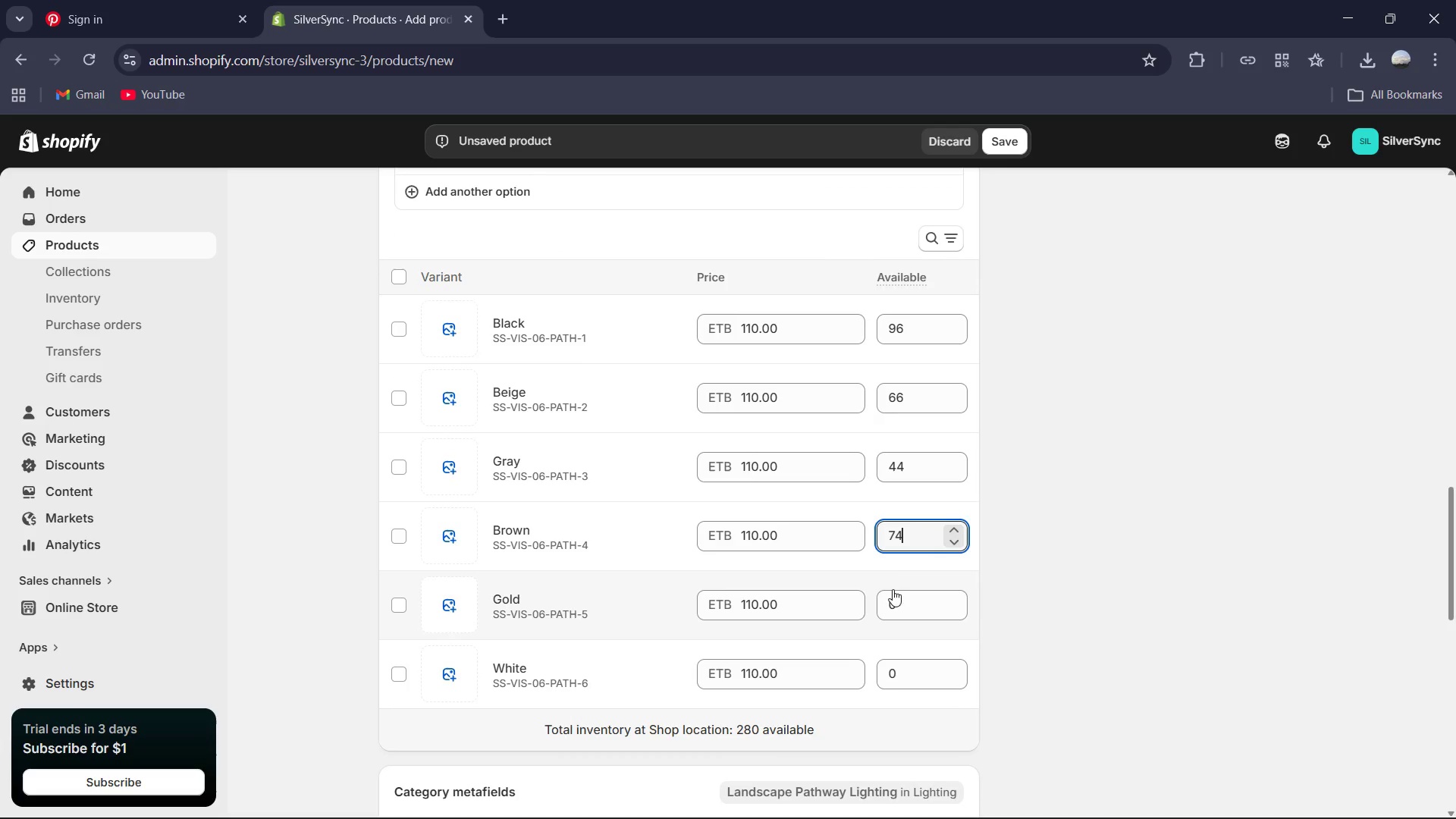 
left_click([893, 594])
 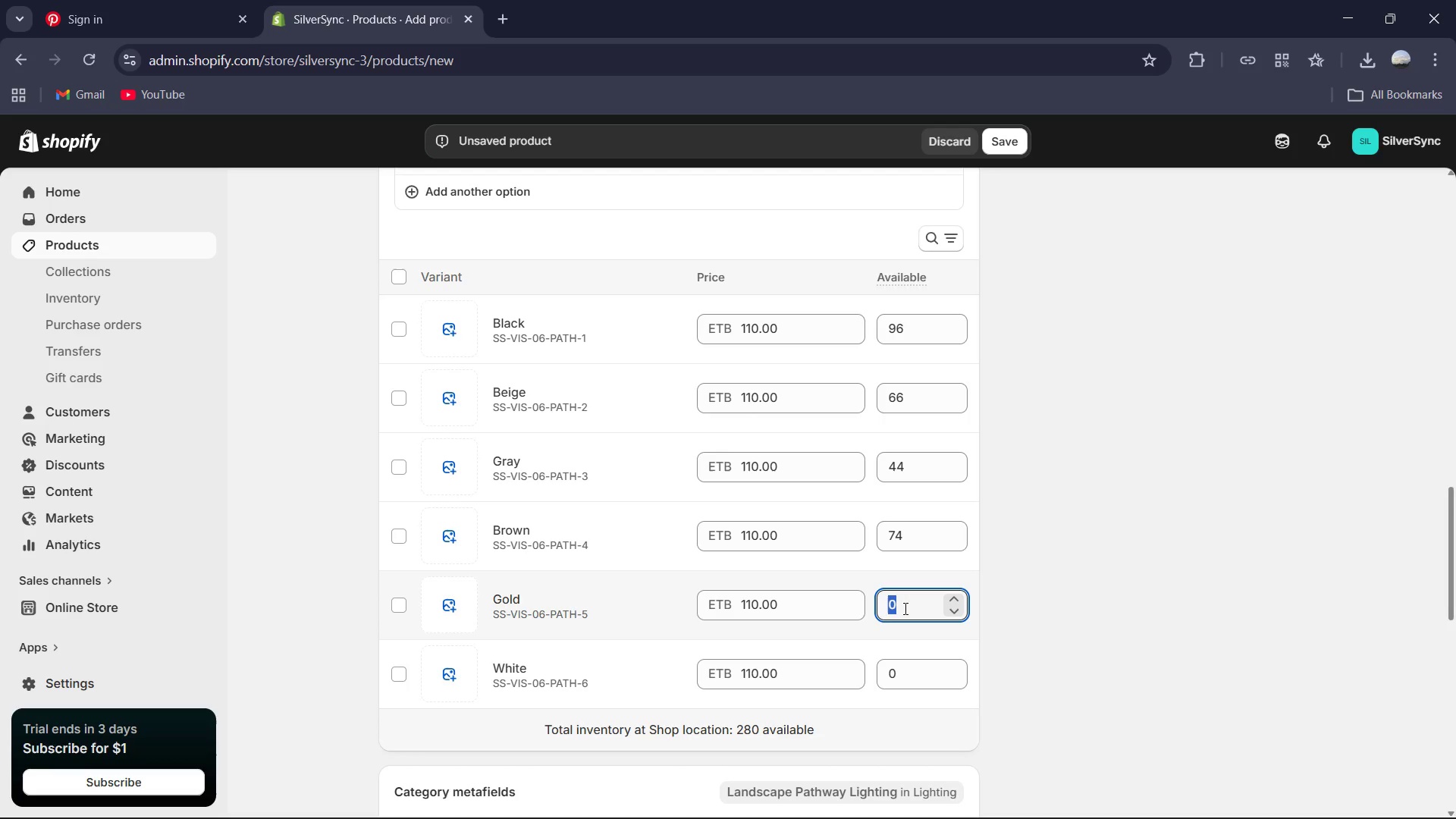 
key(Numpad3)
 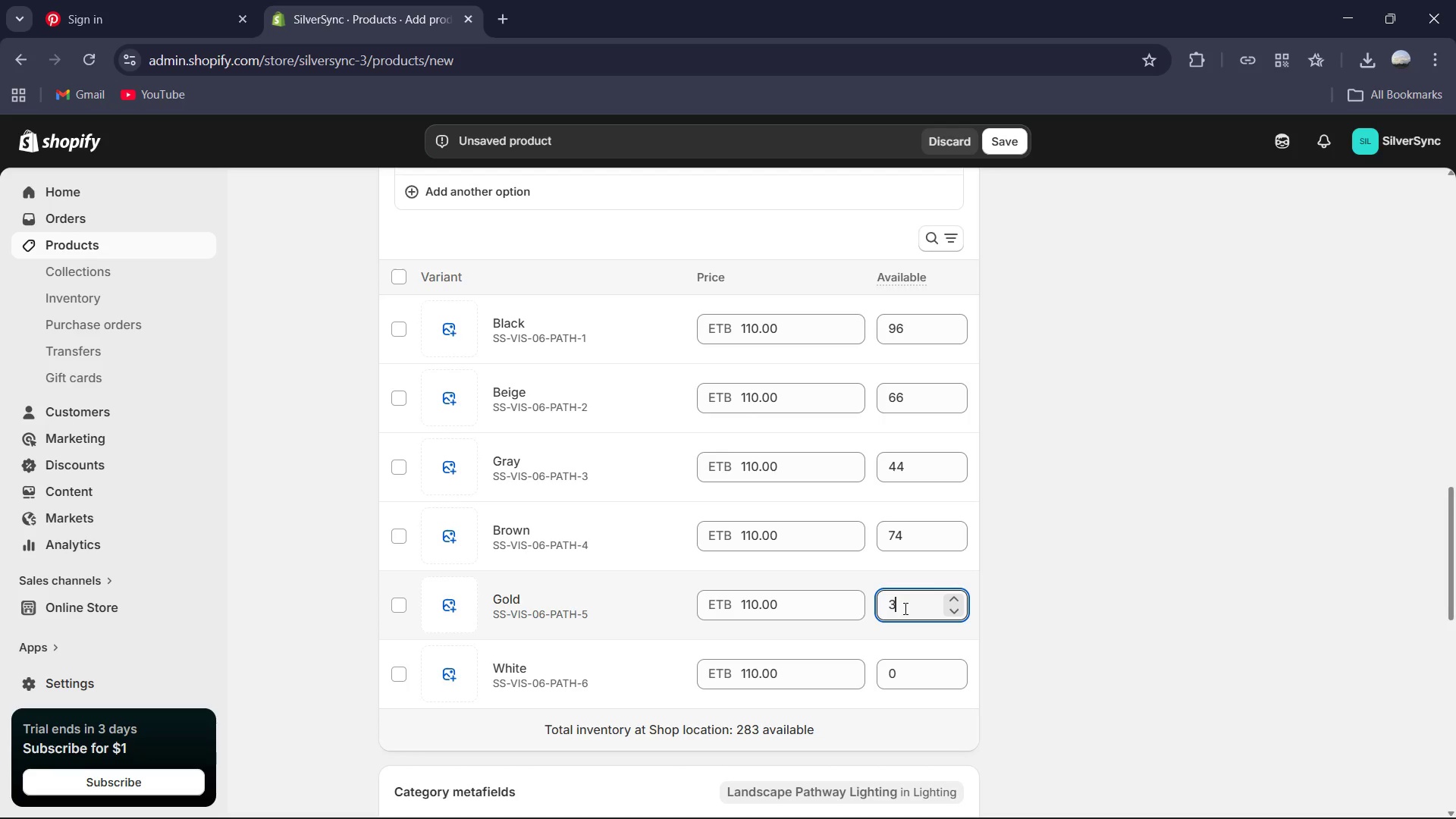 
key(Numpad8)
 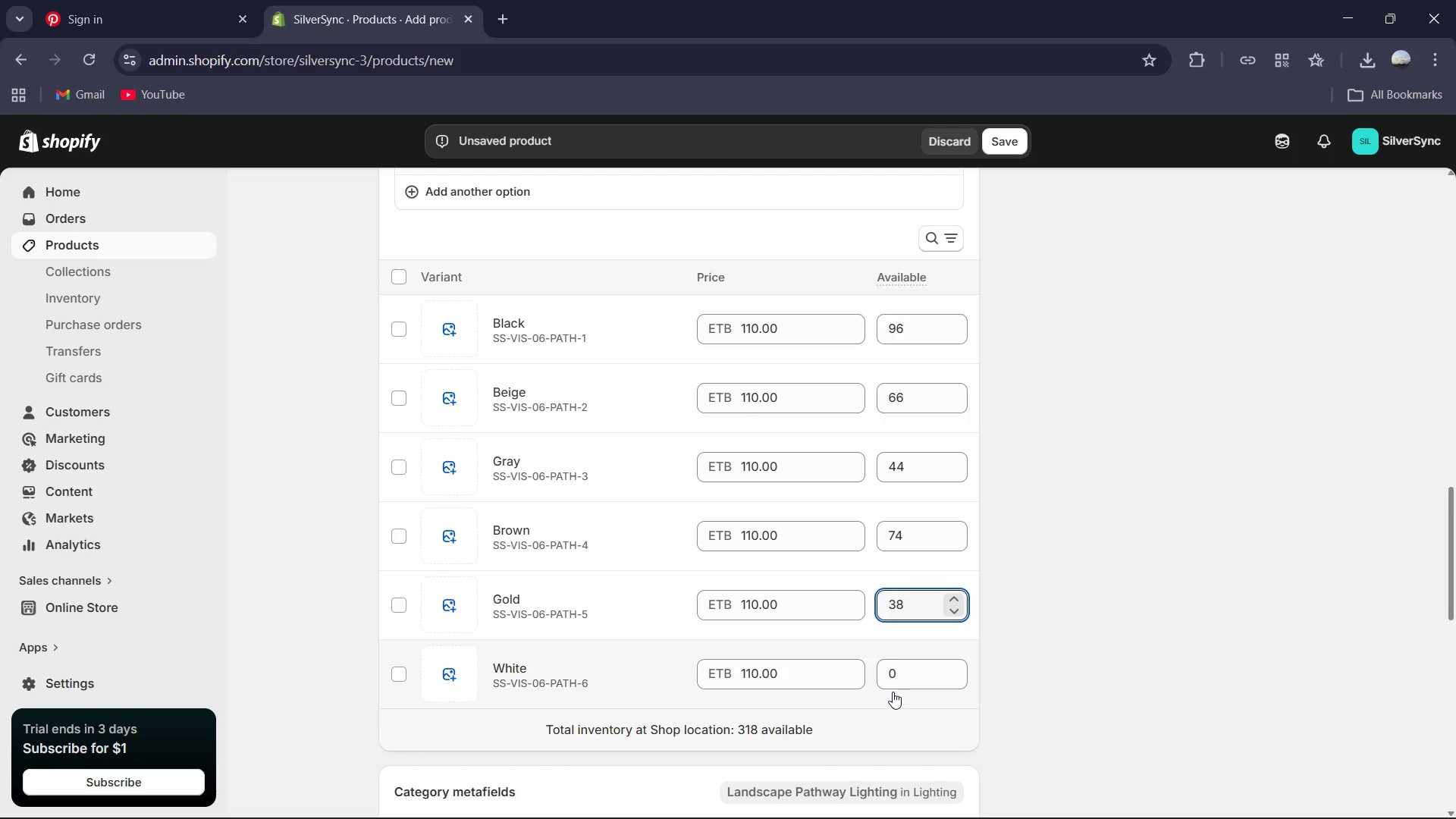 
double_click([900, 677])
 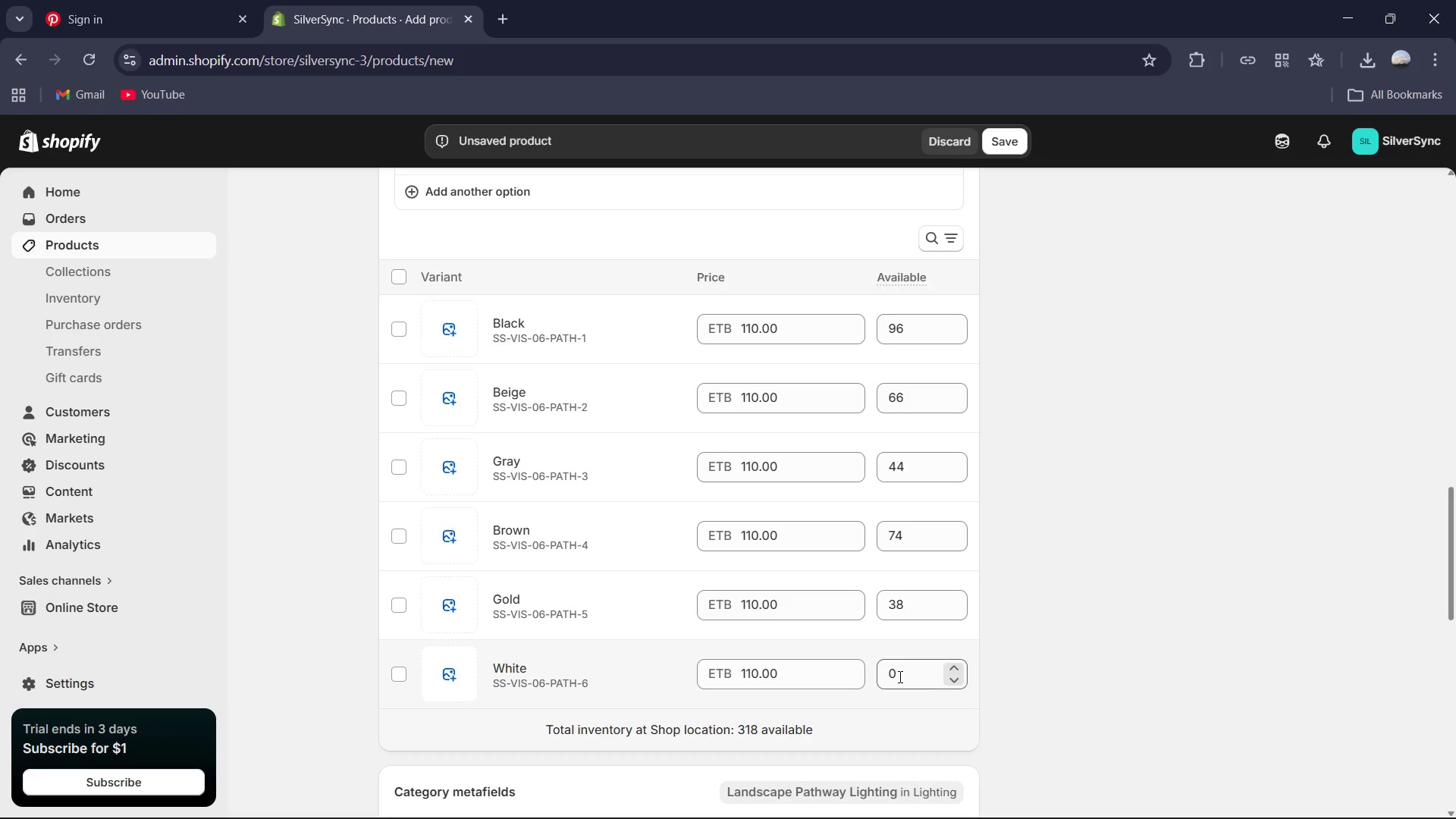 
left_click([908, 669])
 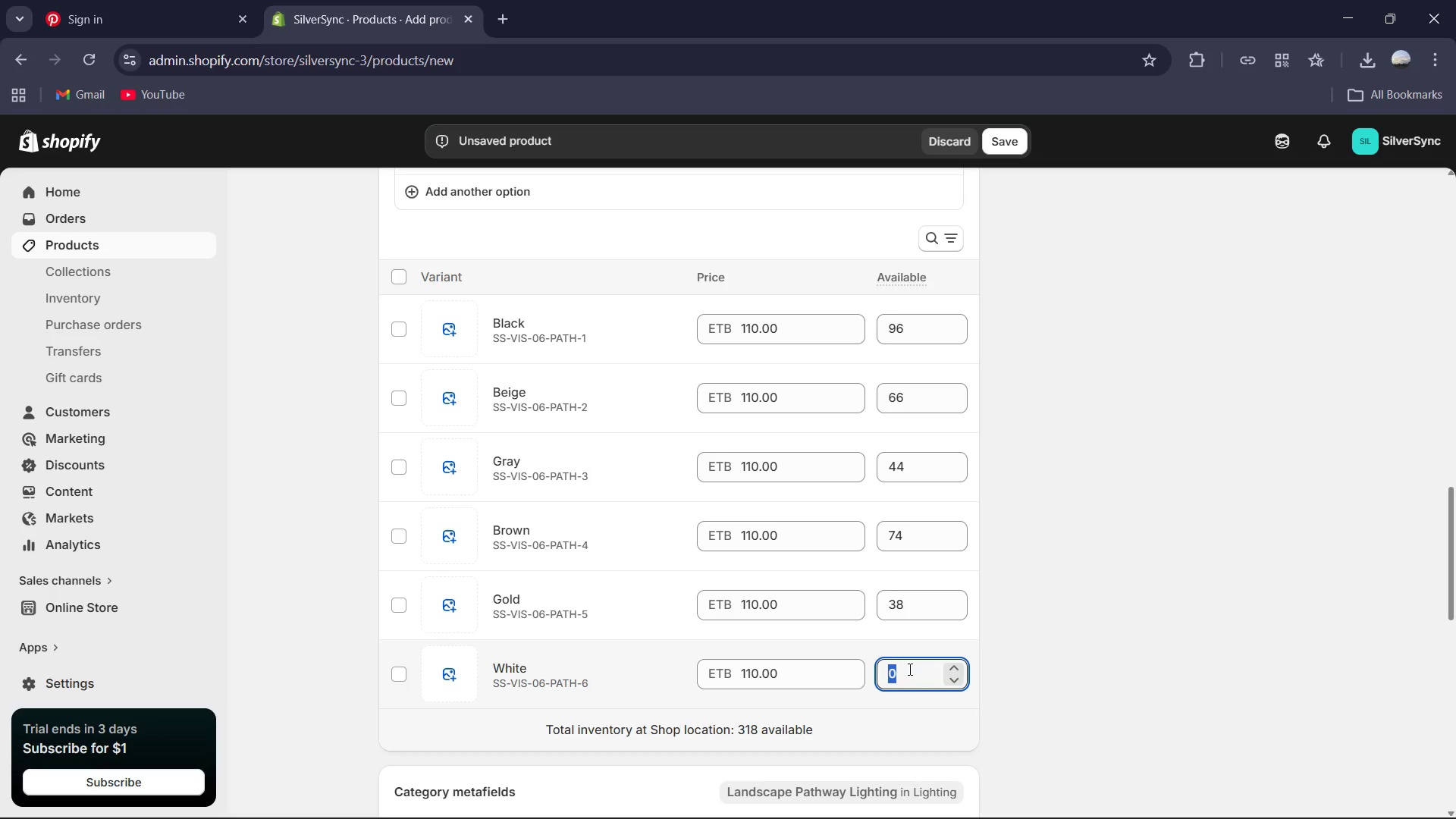 
key(Numpad8)
 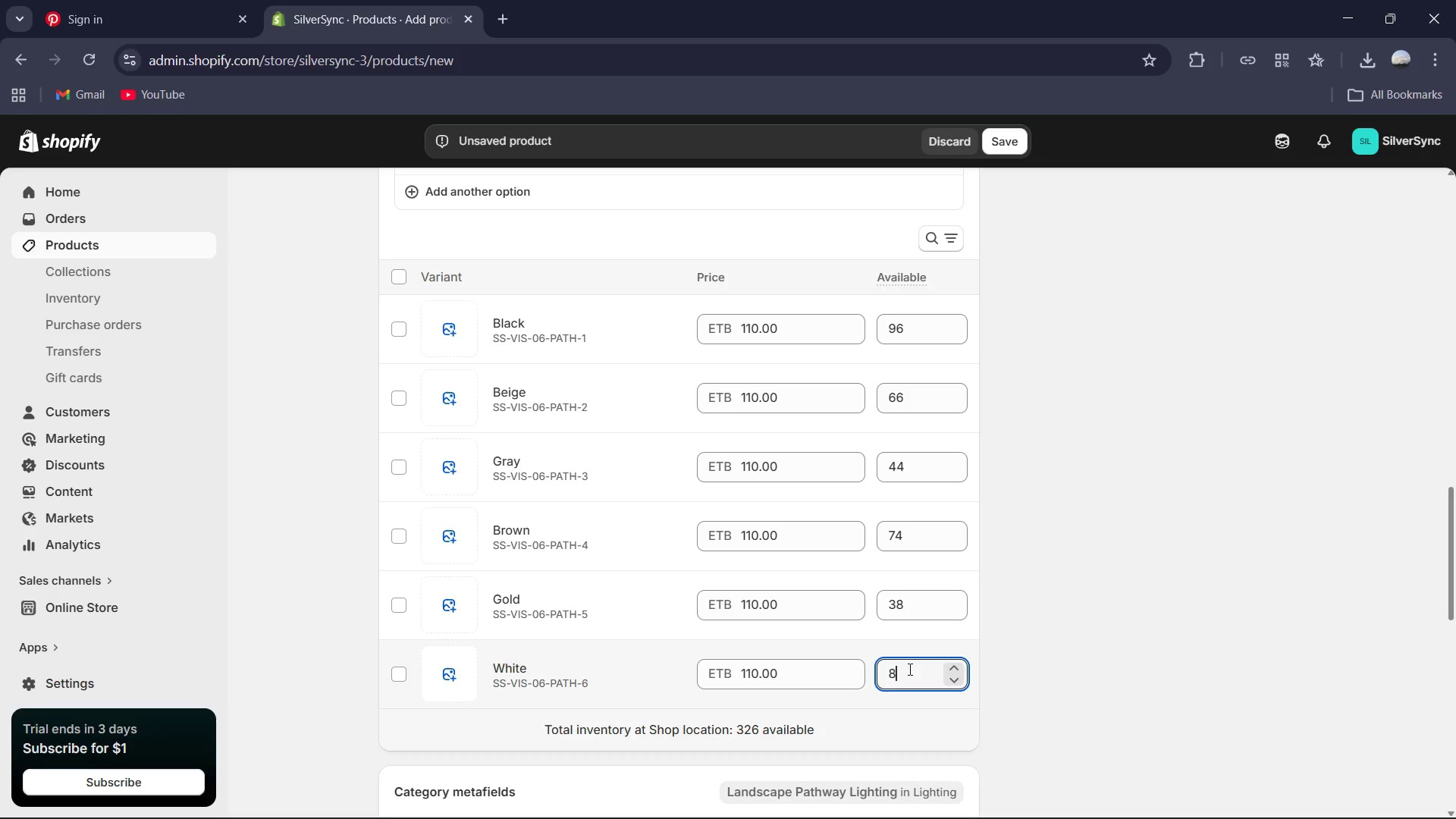 
key(Numpad3)
 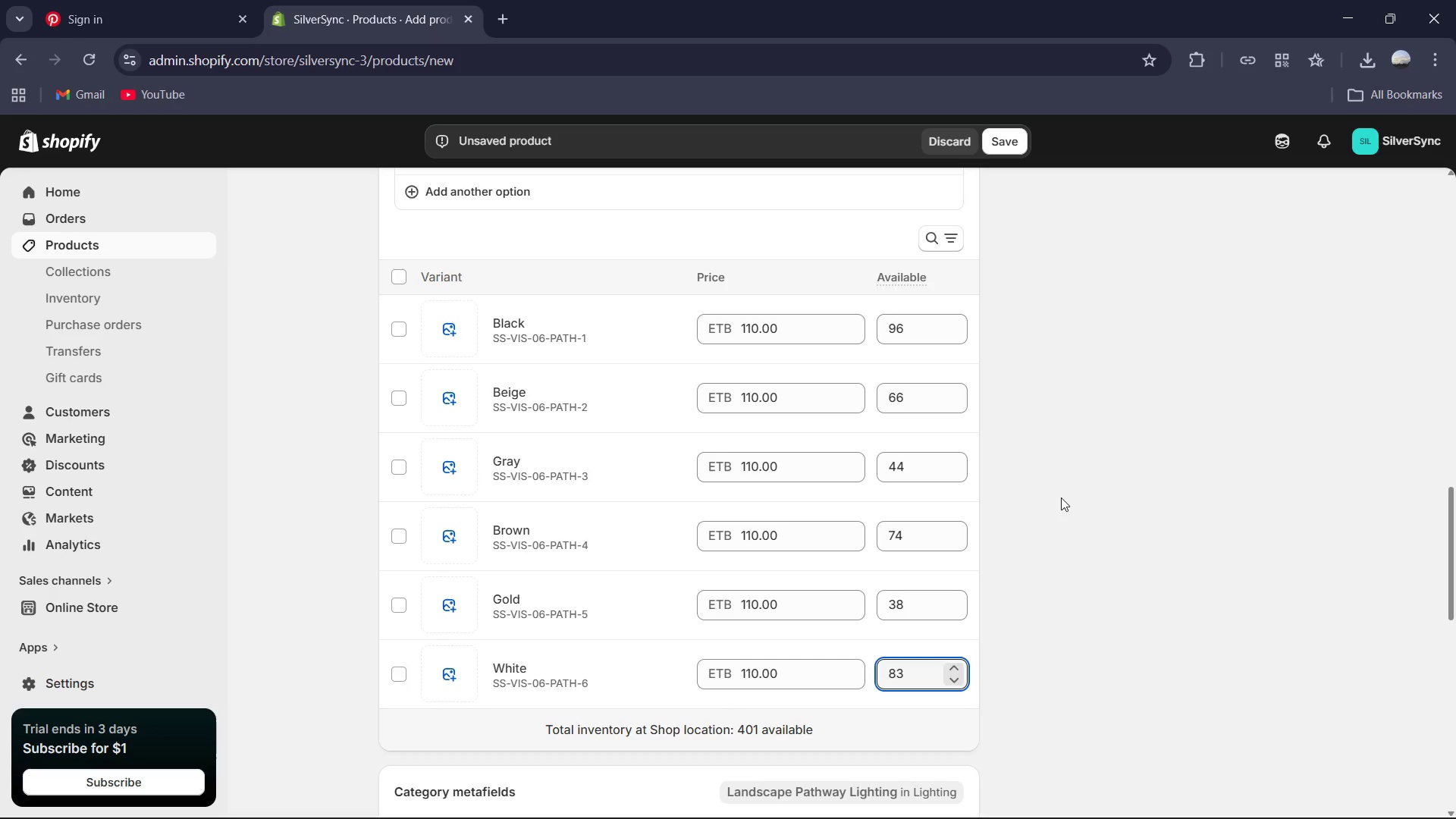 
scroll: coordinate [1053, 333], scroll_direction: up, amount: 15.0
 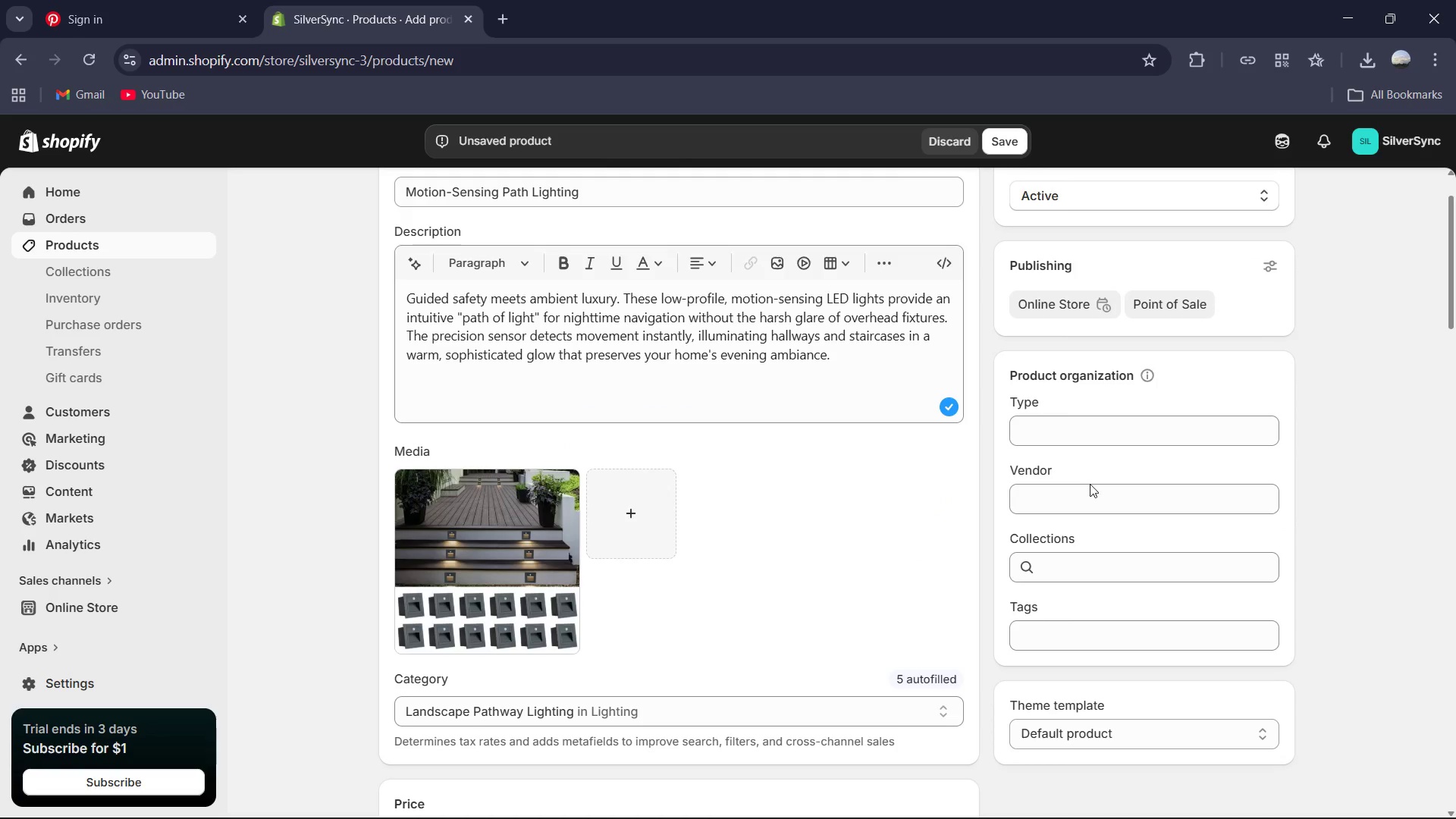 
left_click([1088, 497])
 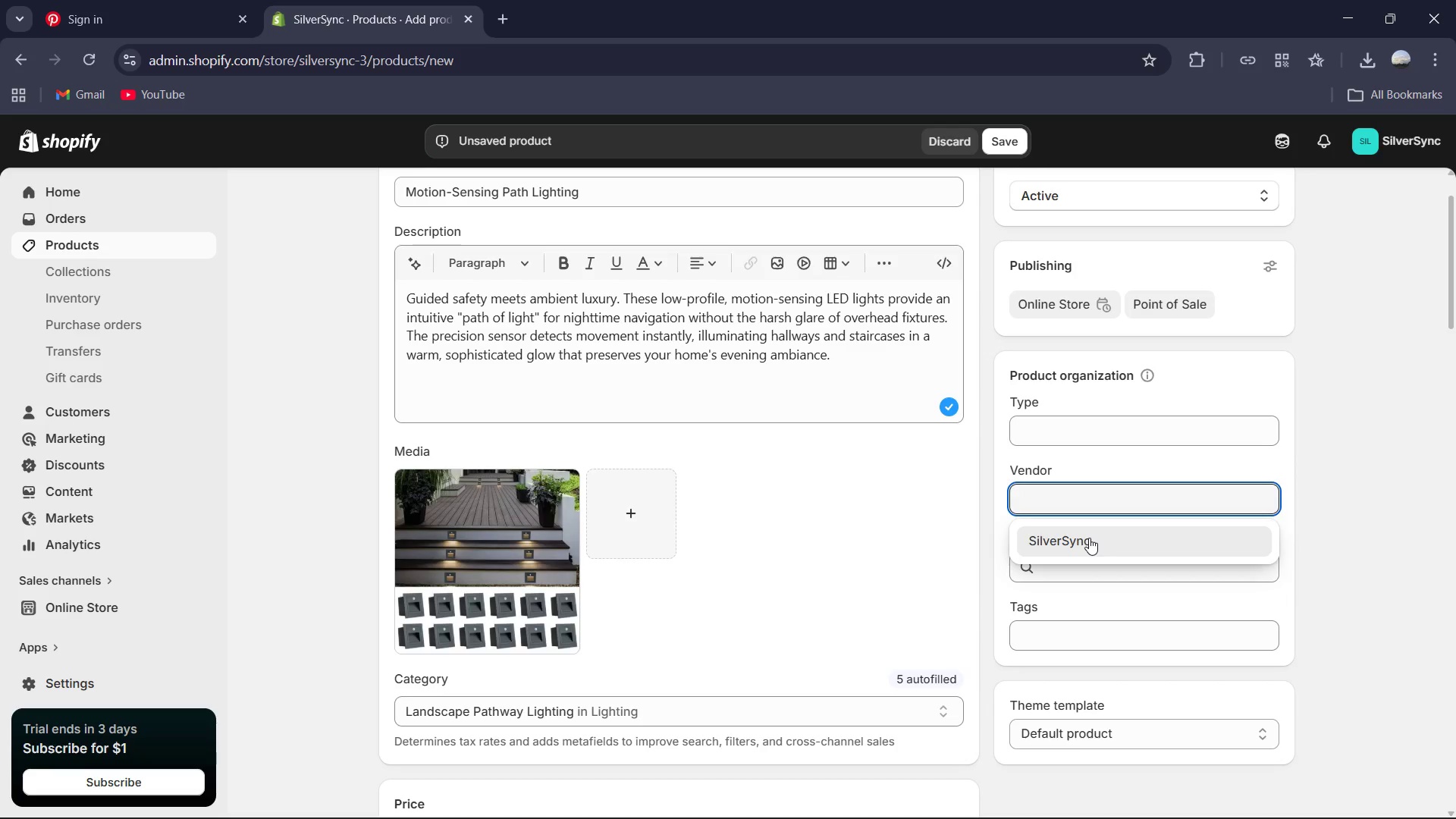 
left_click([1089, 538])
 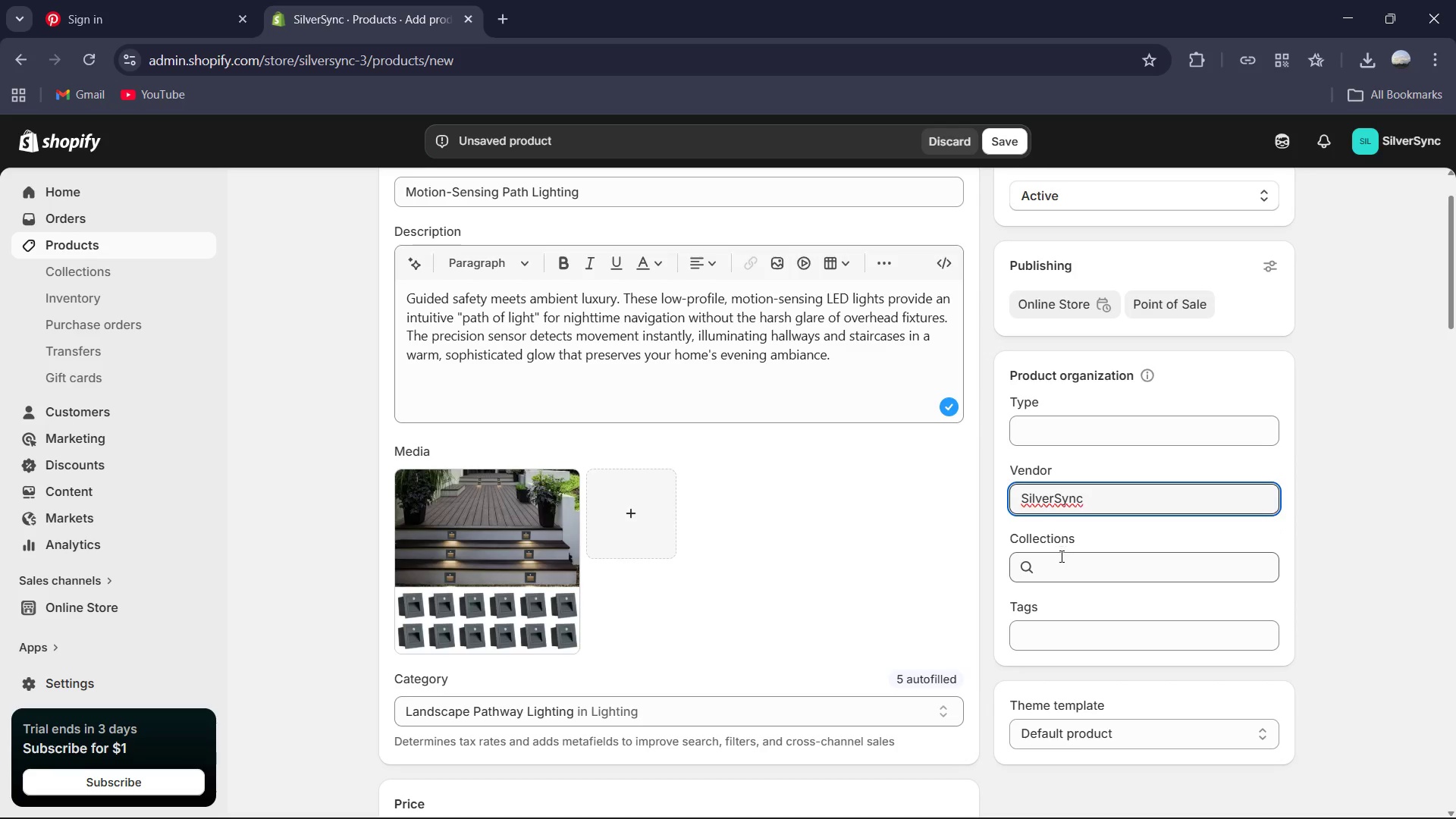 
left_click([1053, 640])
 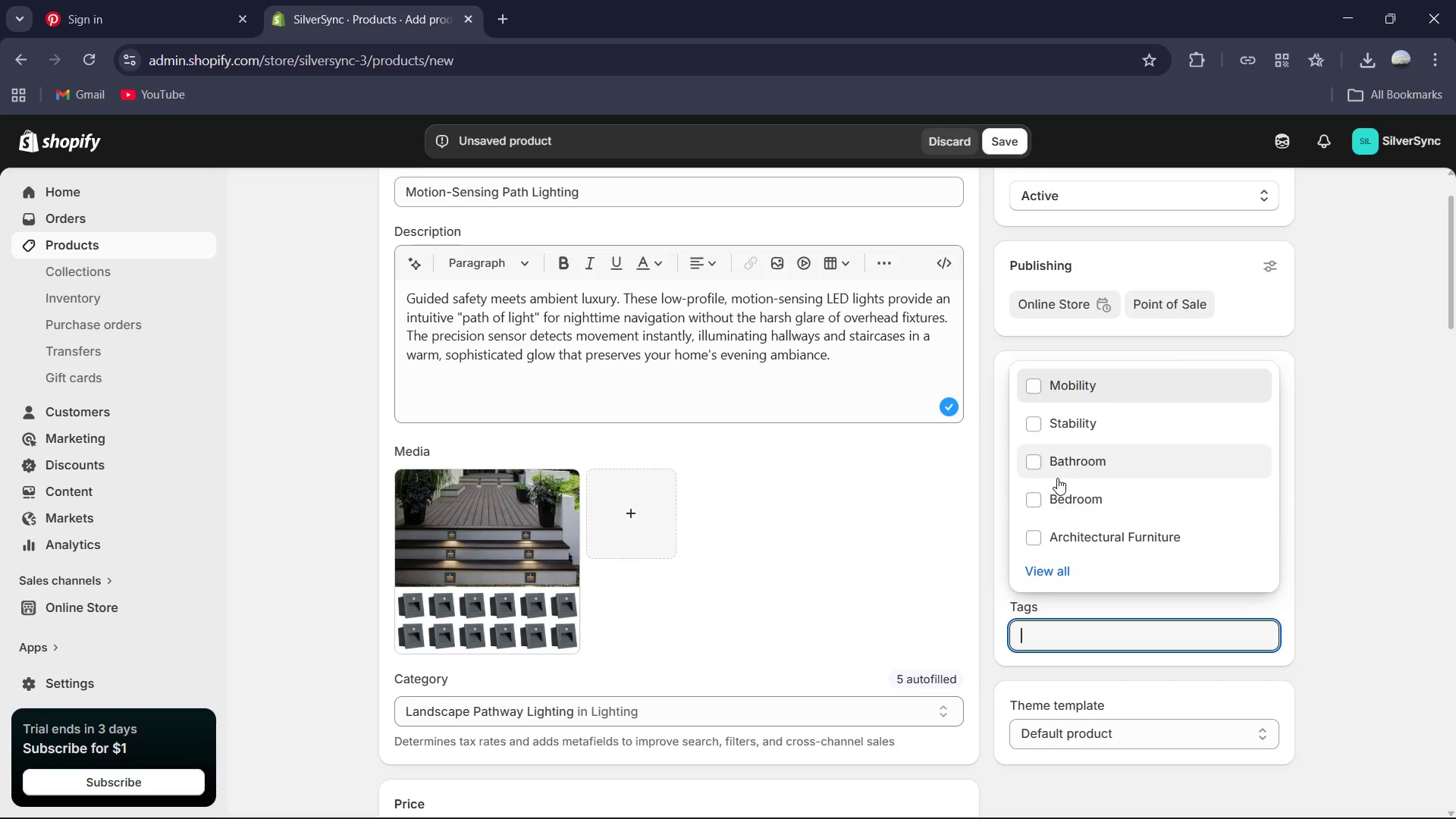 
left_click_drag(start_coordinate=[1392, 466], to_coordinate=[1385, 466])
 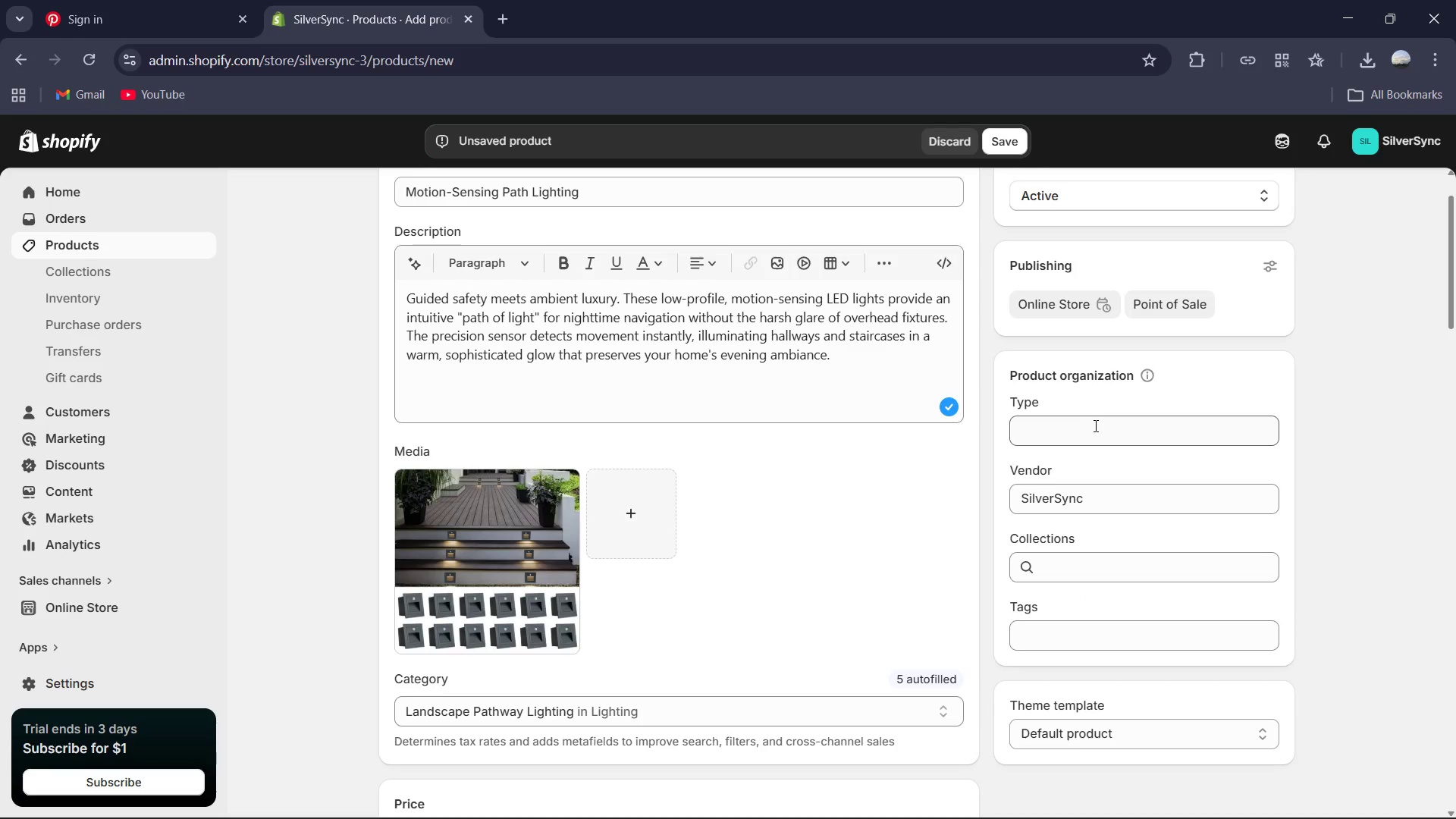 
left_click([1094, 425])
 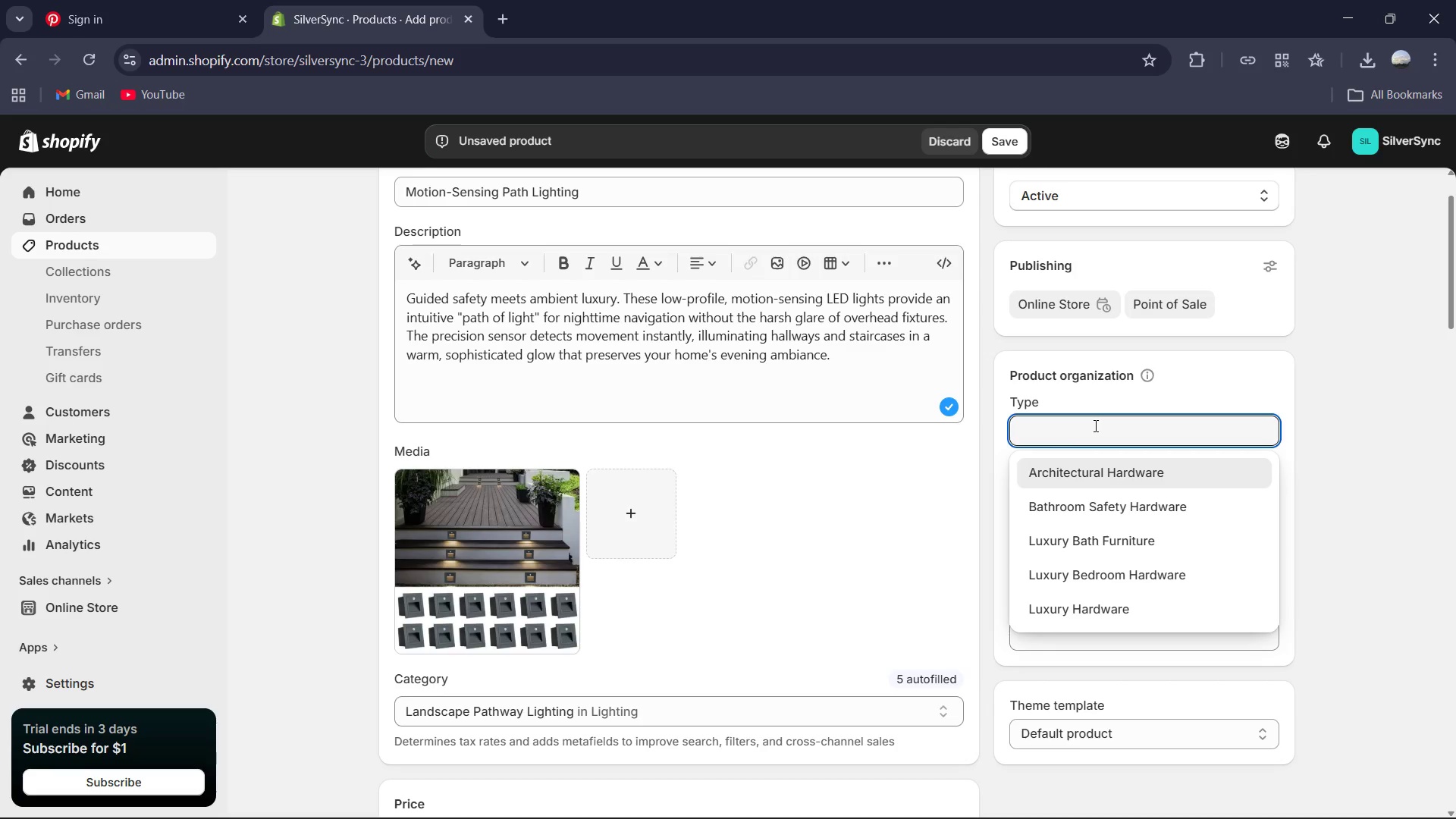 
type(Archir)
key(Backspace)
type(tectural Lightening )
 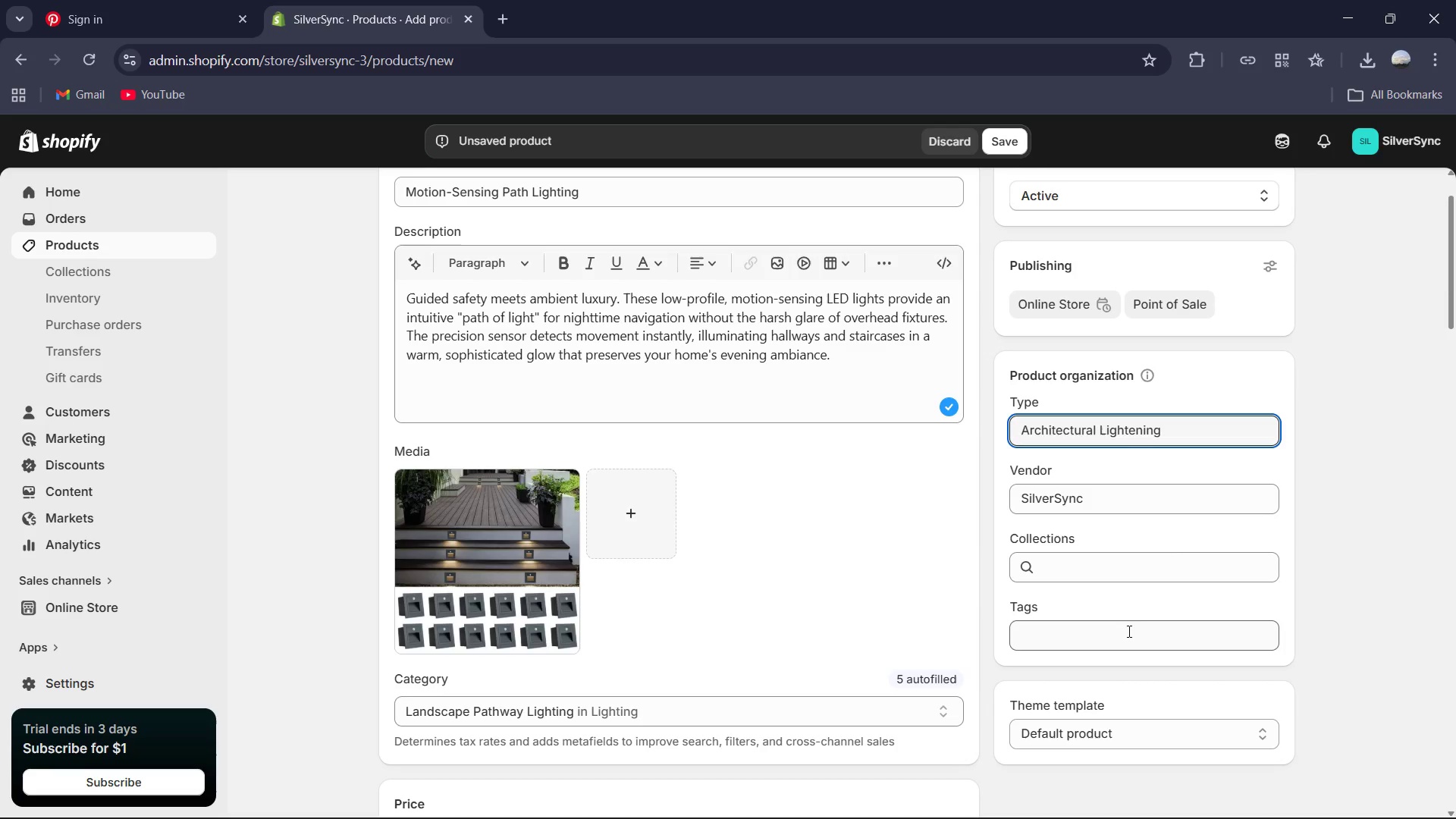 
left_click([1127, 632])
 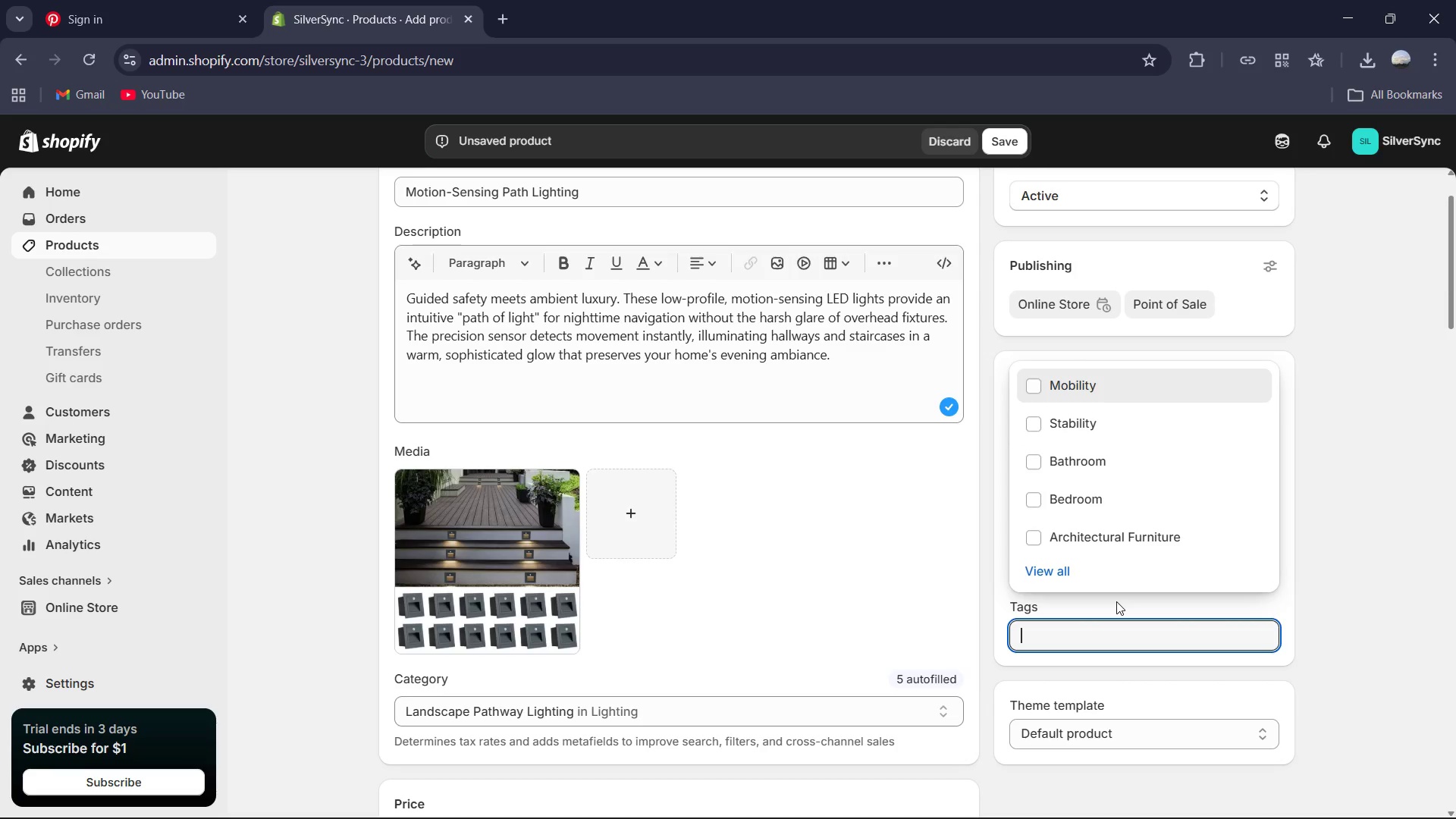 
type(Bedroom)
 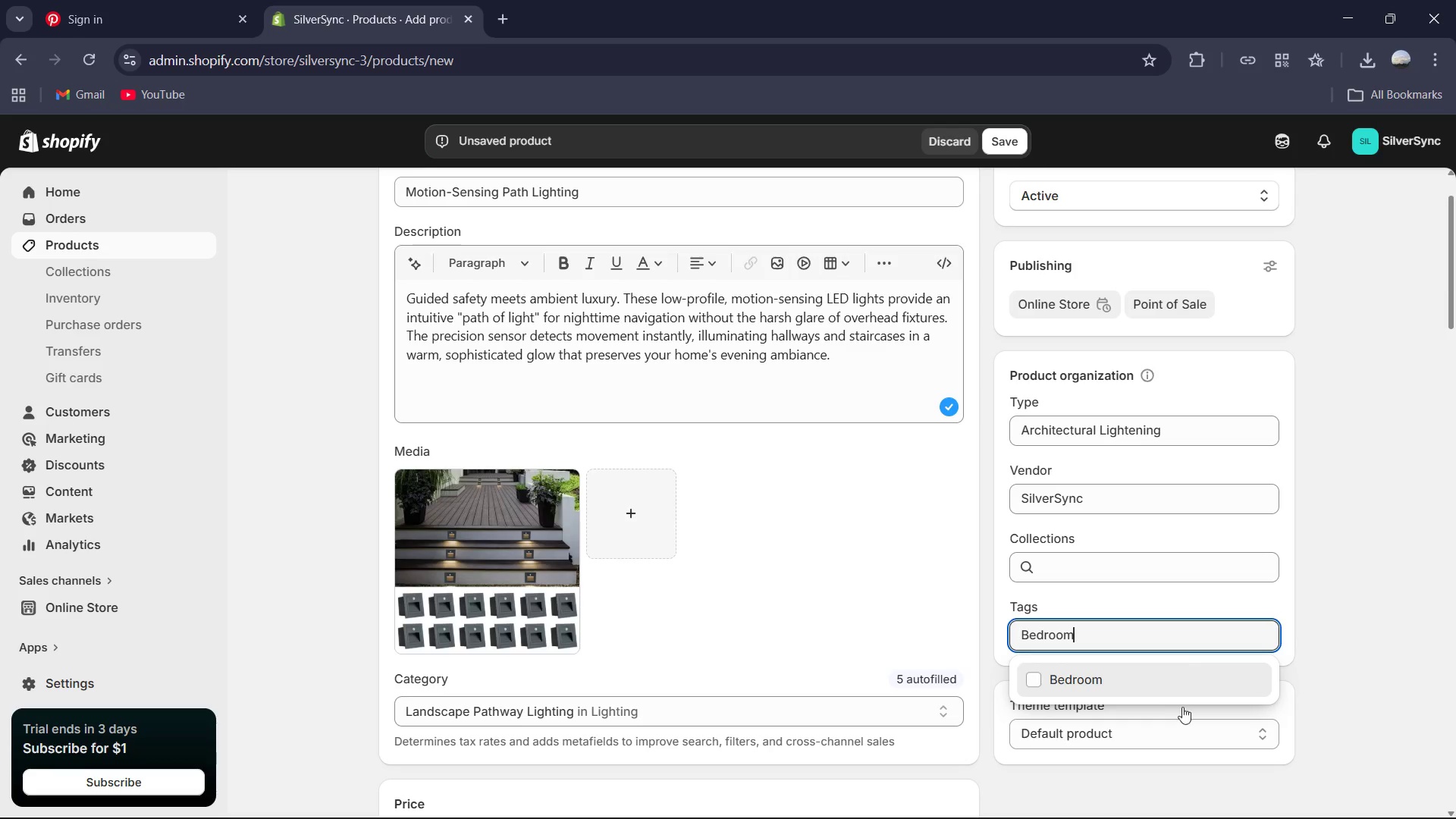 
left_click([1133, 688])
 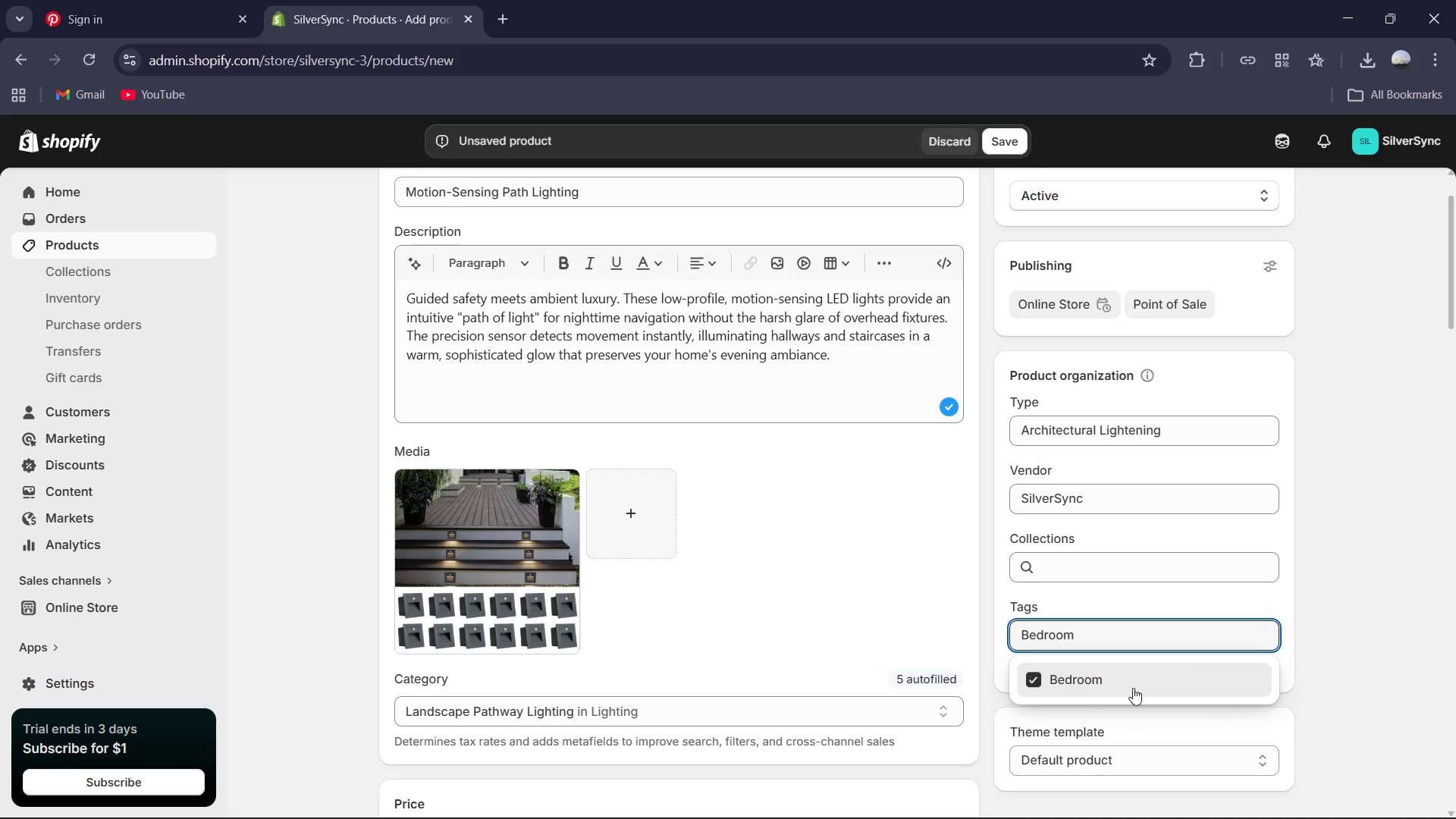 
key(Control+A)
 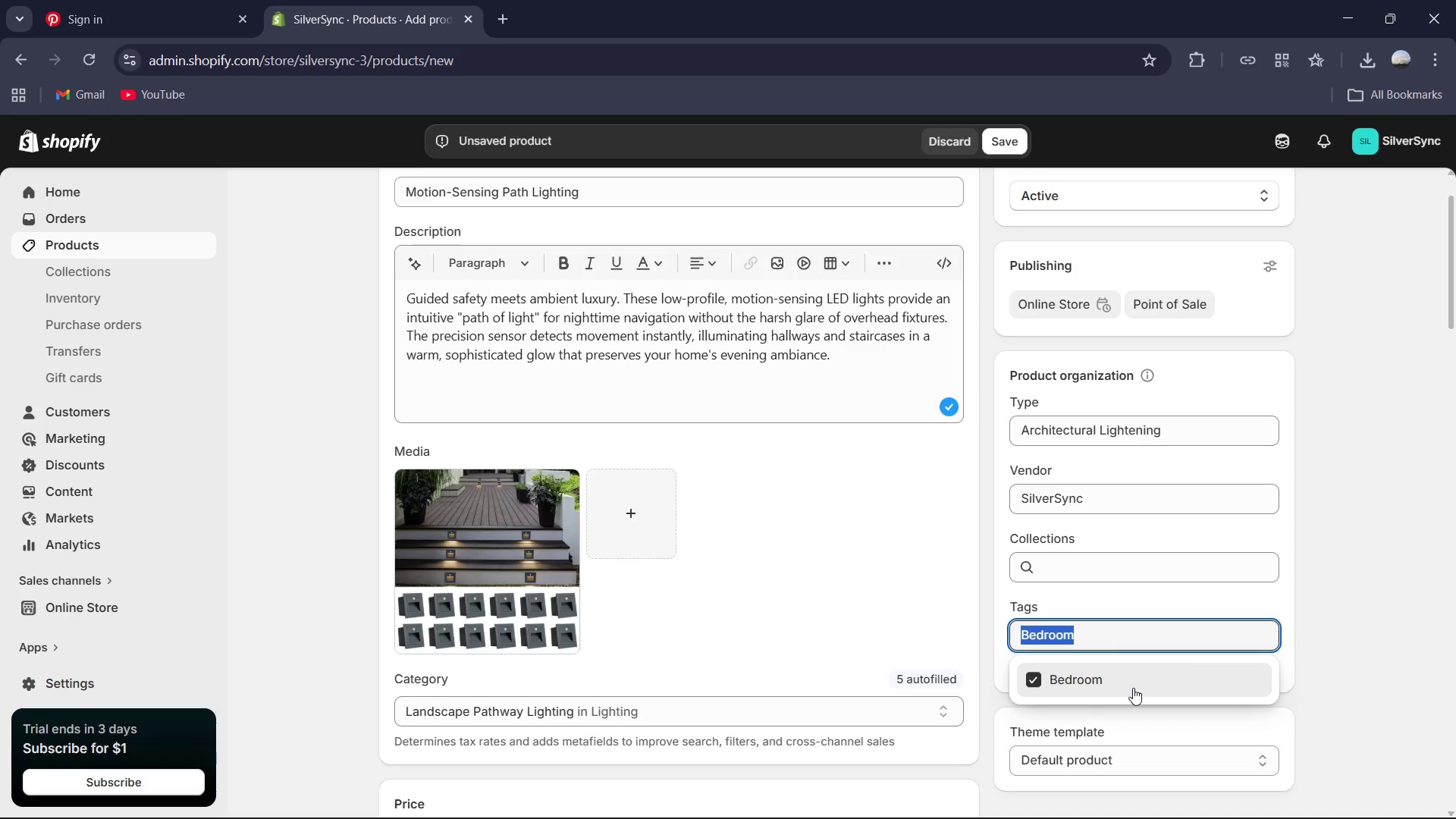 
type(Saftey)
 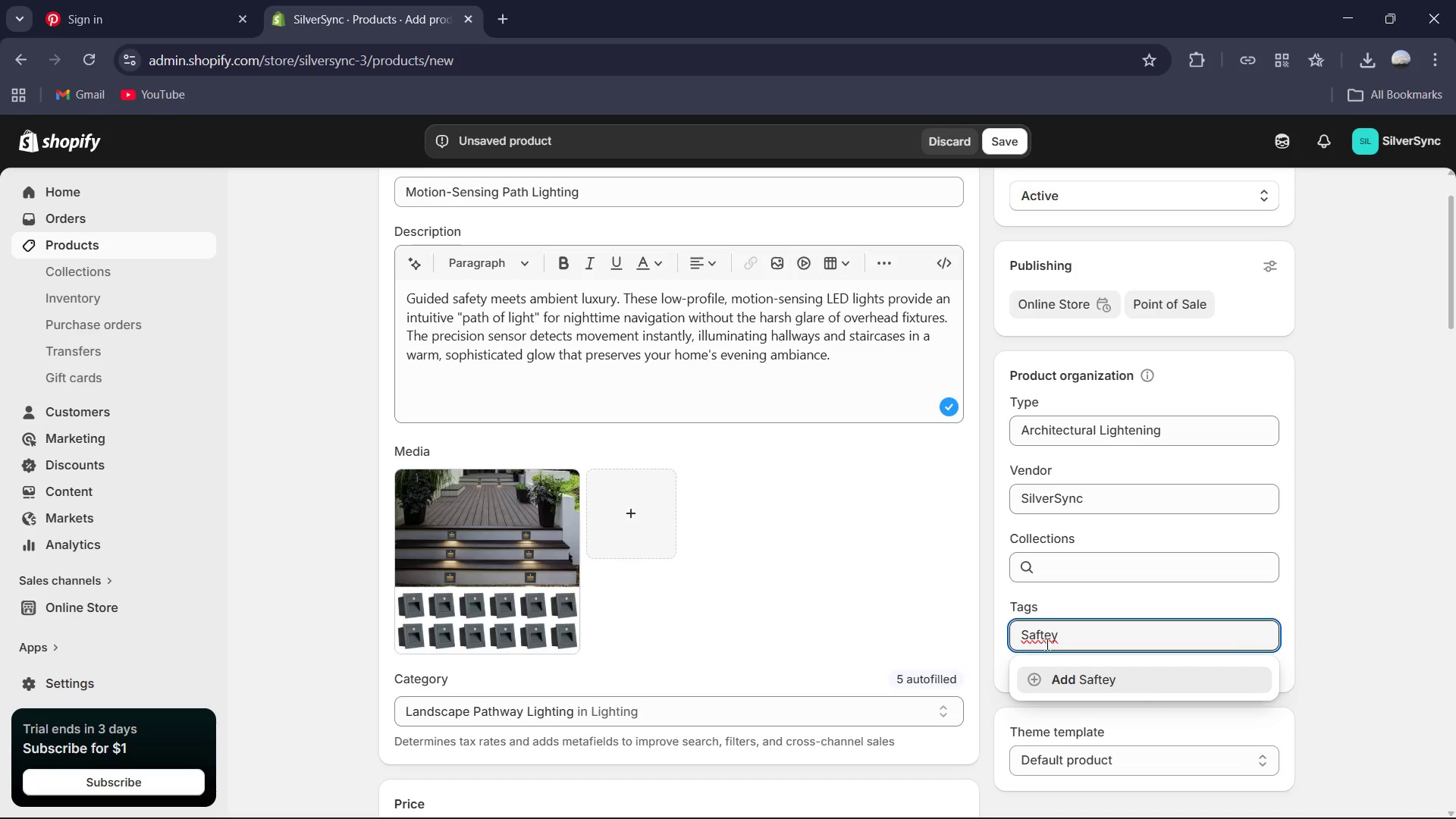 
left_click([1047, 633])
 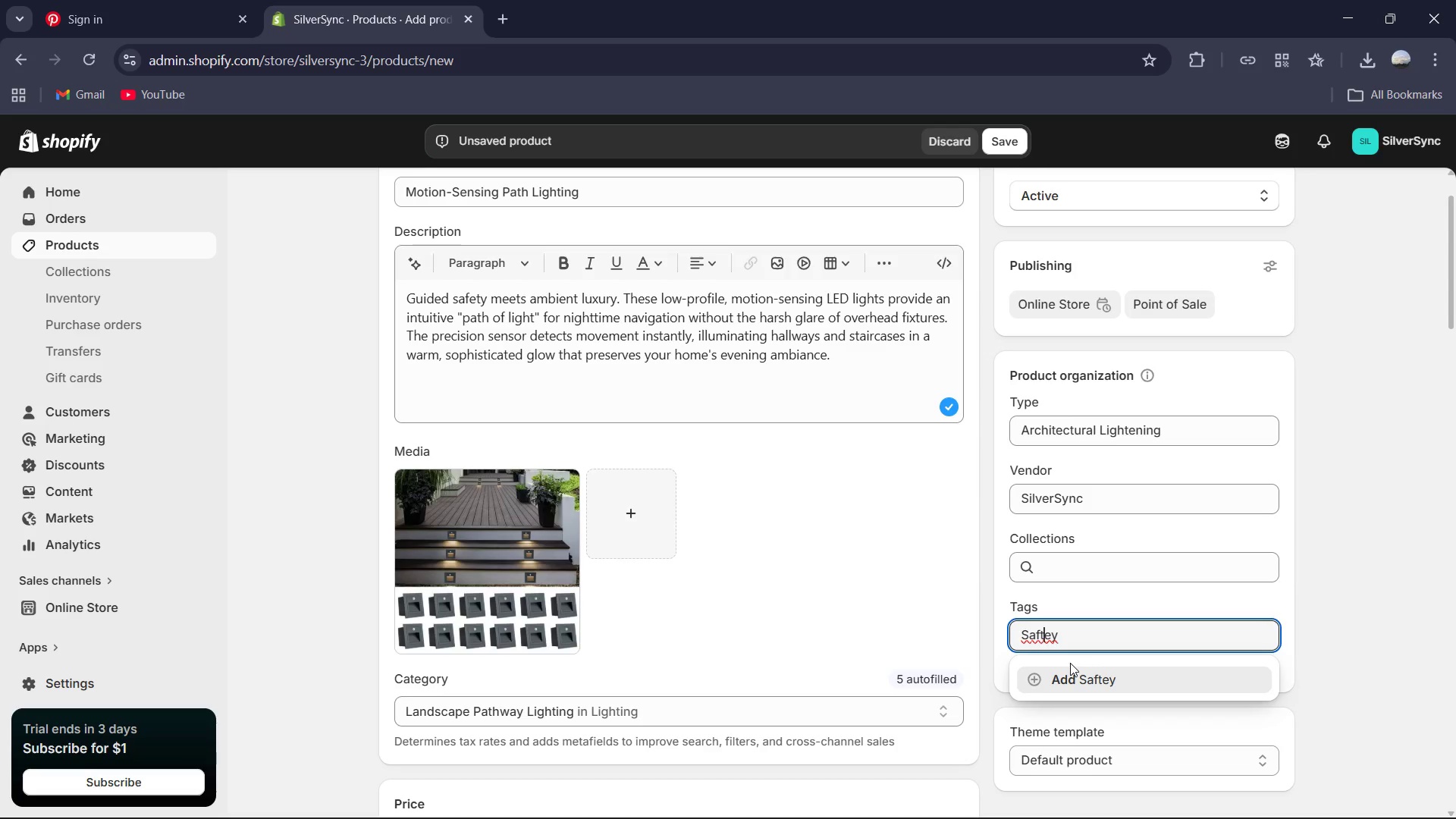 
key(ArrowRight)
 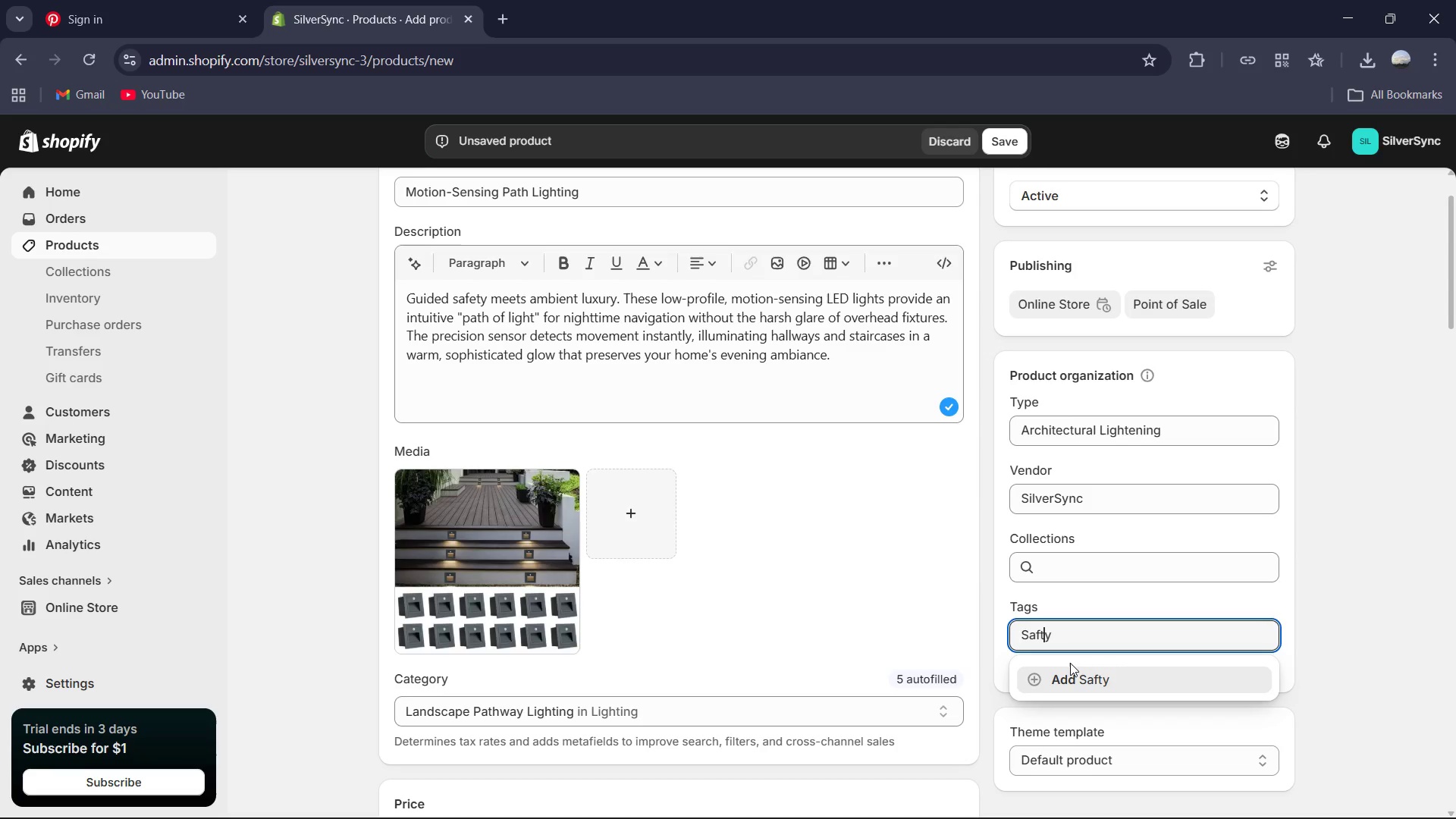 
key(Backspace)
key(Backspace)
type(et)
 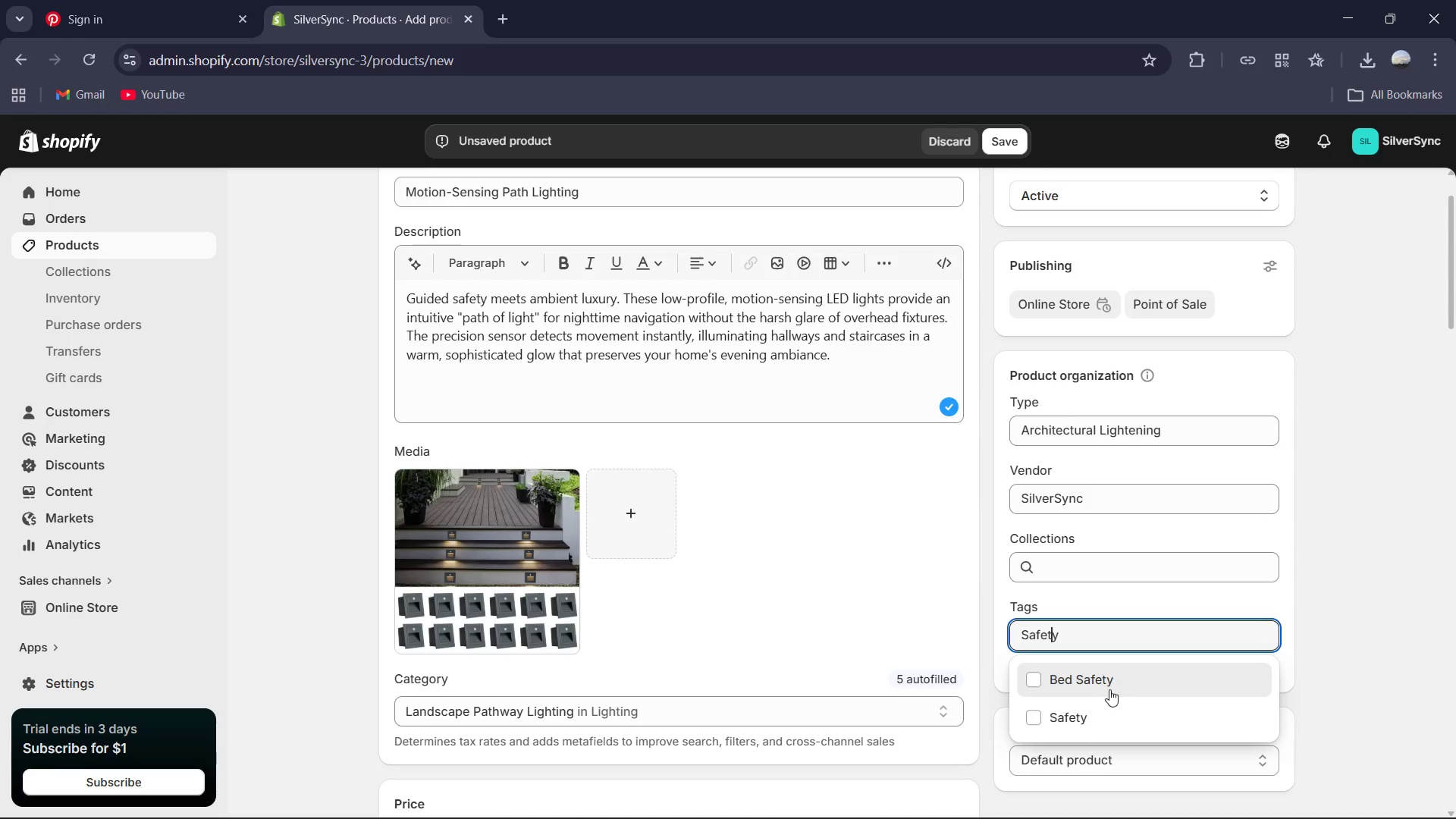 
left_click([1094, 724])
 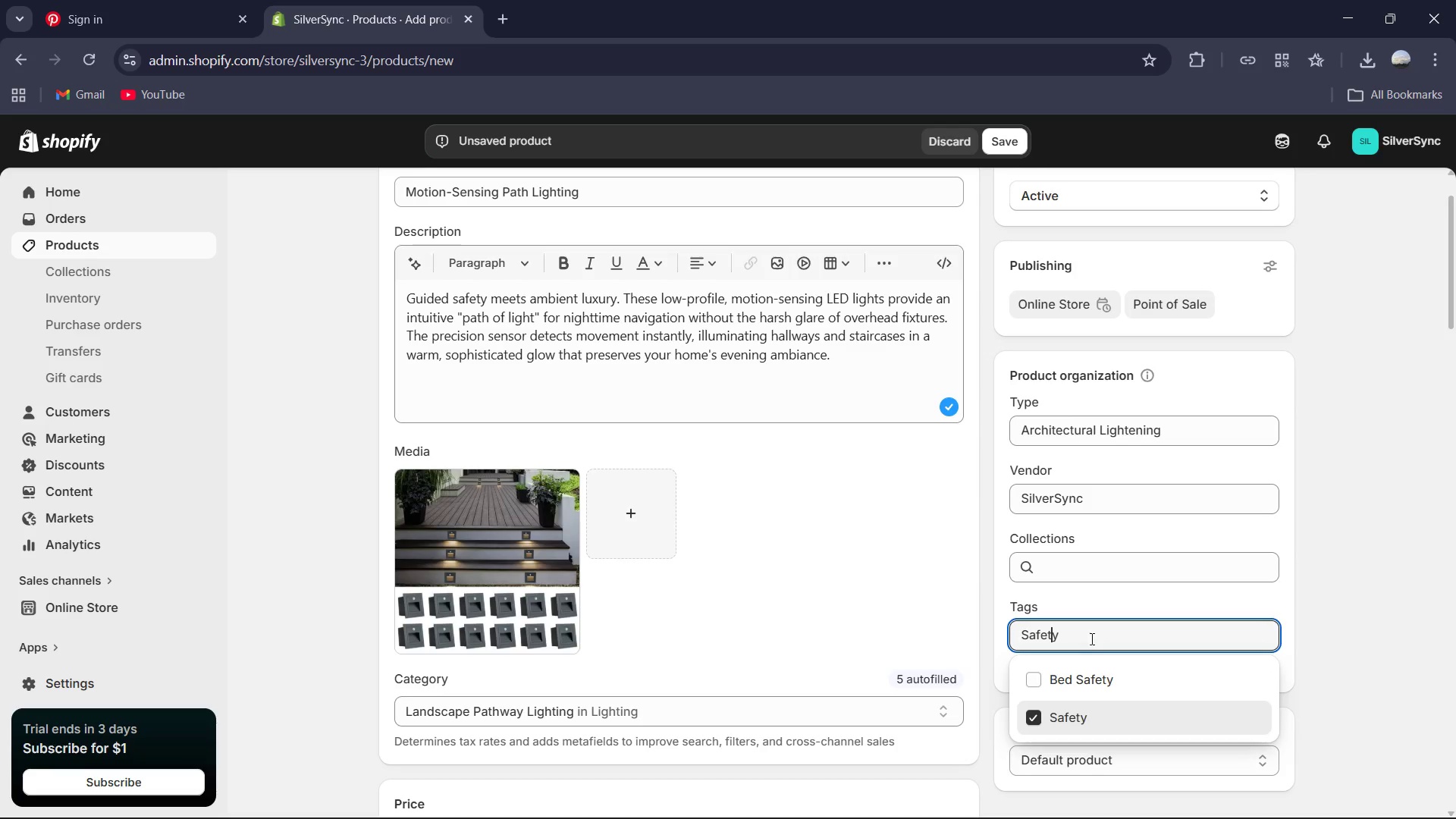 
hold_key(key=ControlLeft, duration=0.38)
left_click([1090, 640])
 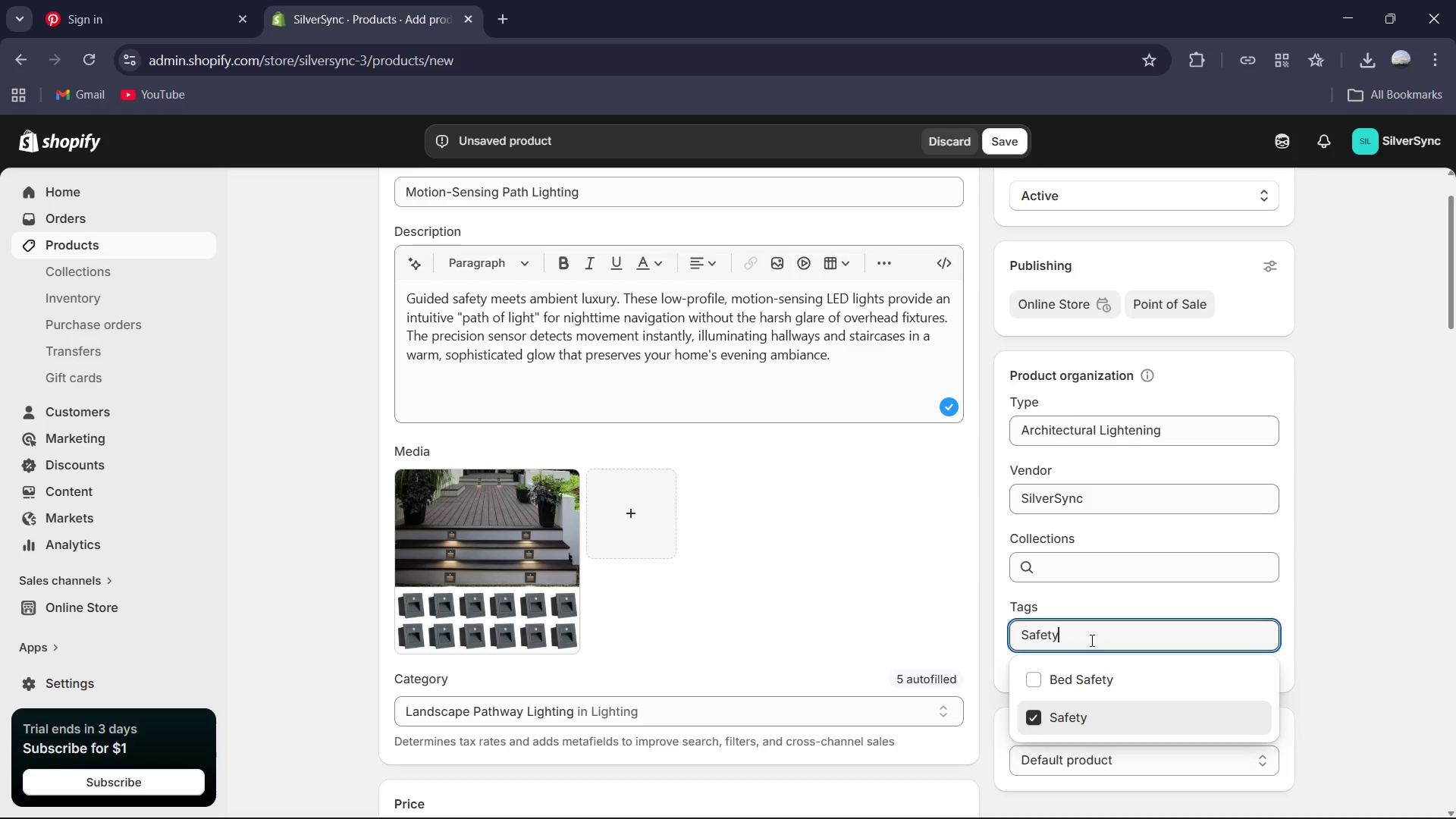 
key(Control+A)
 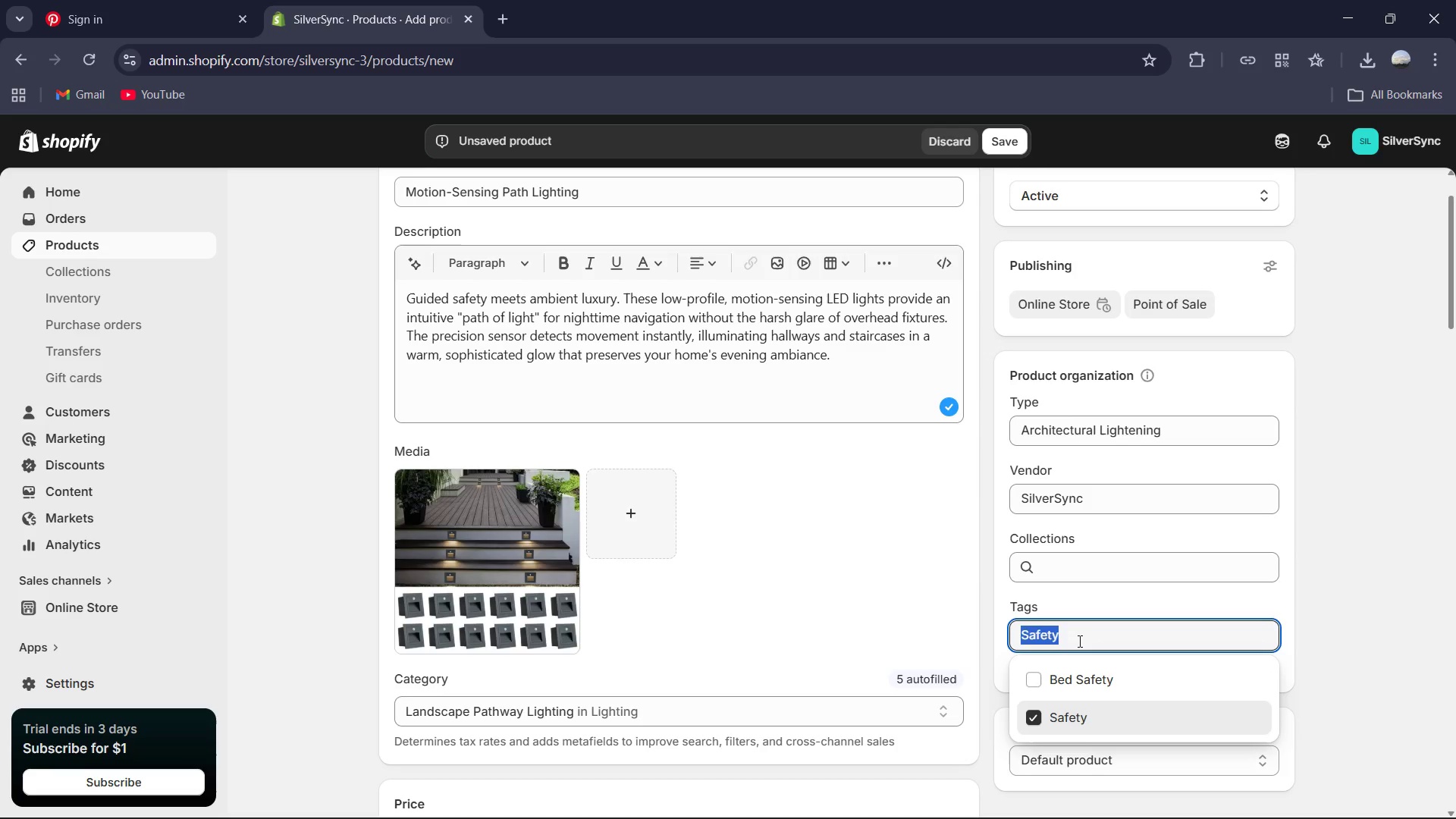 
type(Visibl)
key(Backspace)
type(ility )
 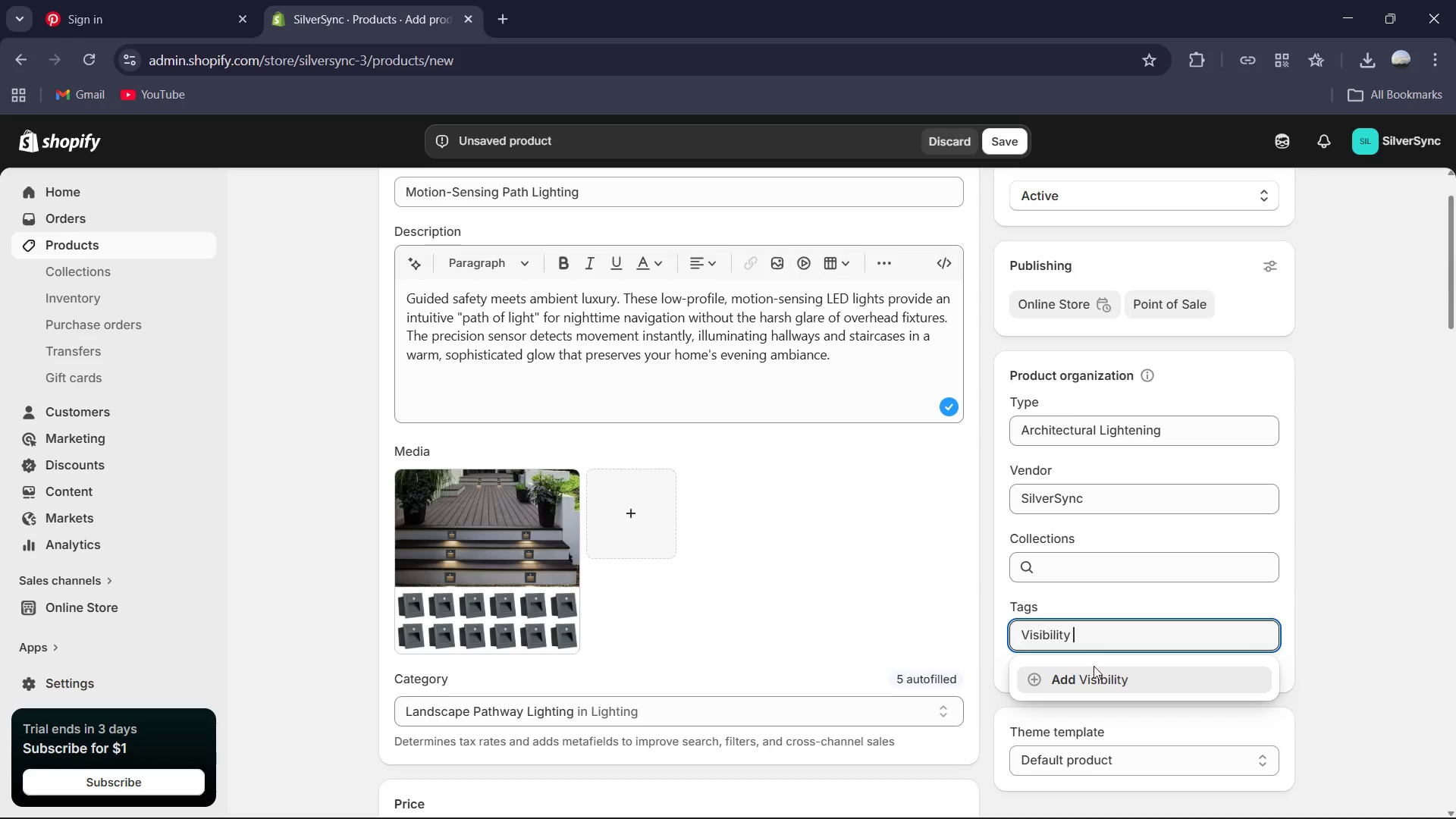 
left_click([1094, 672])
 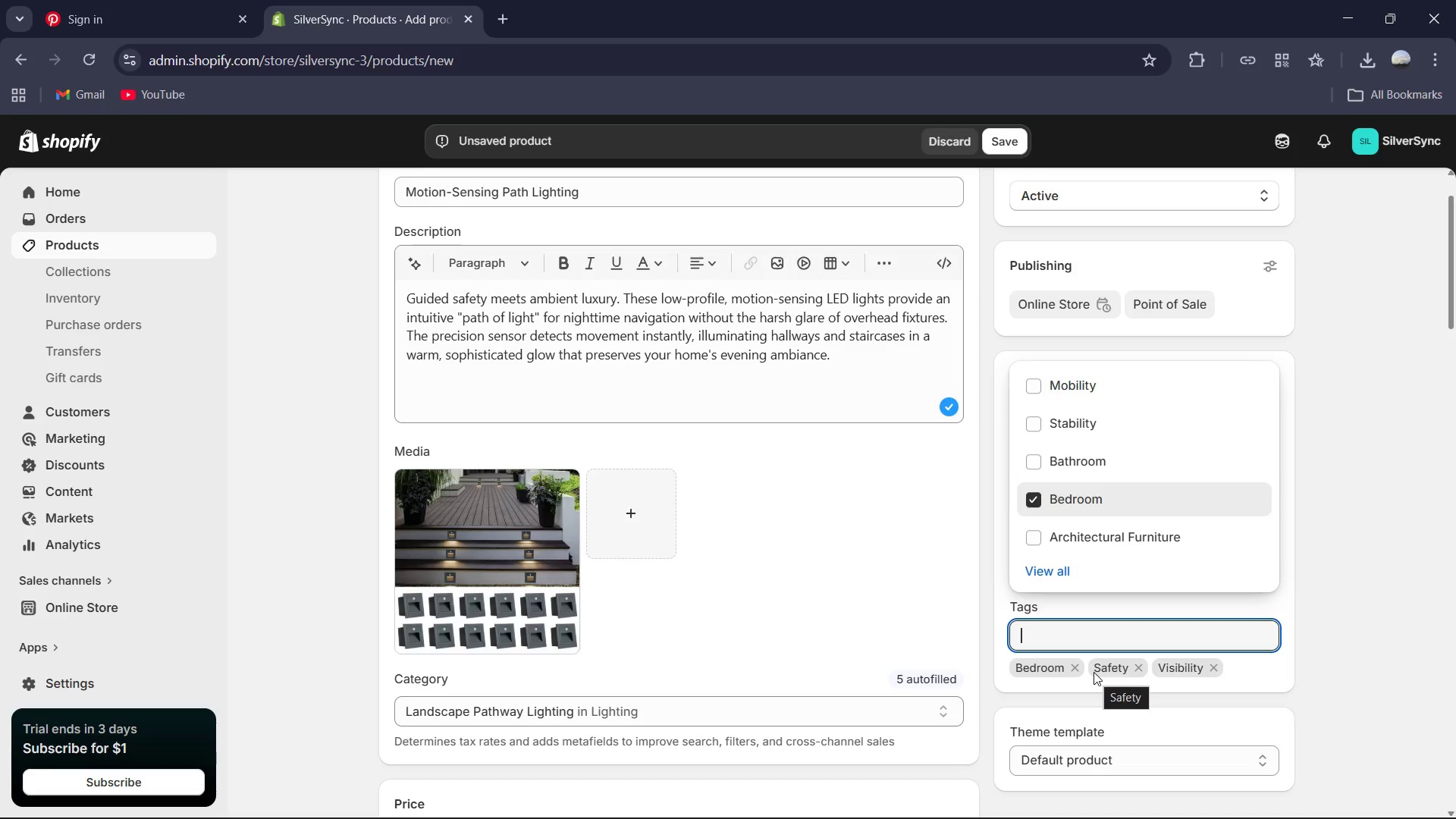 
type(Lightning)
 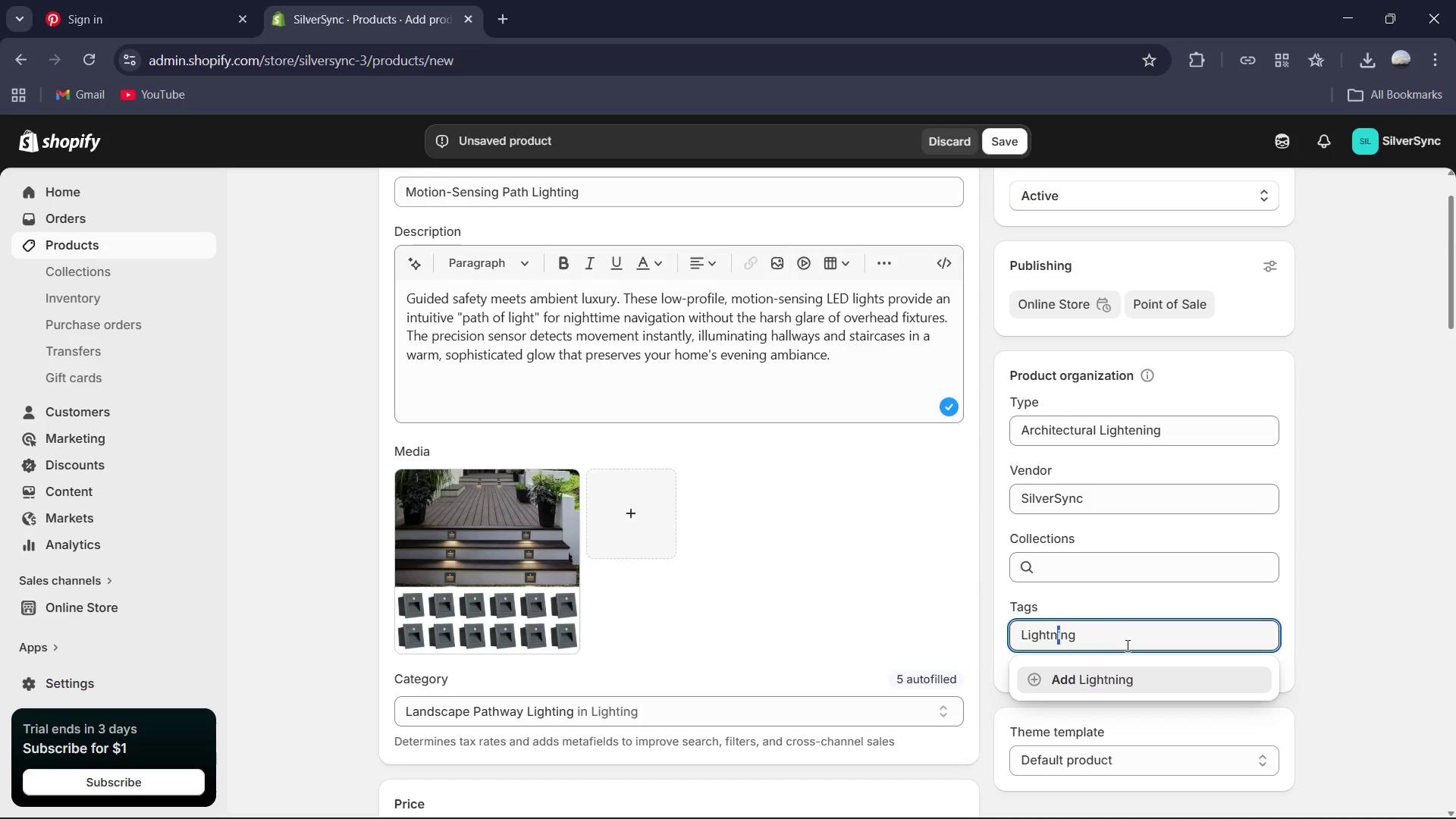 
wait(5.62)
 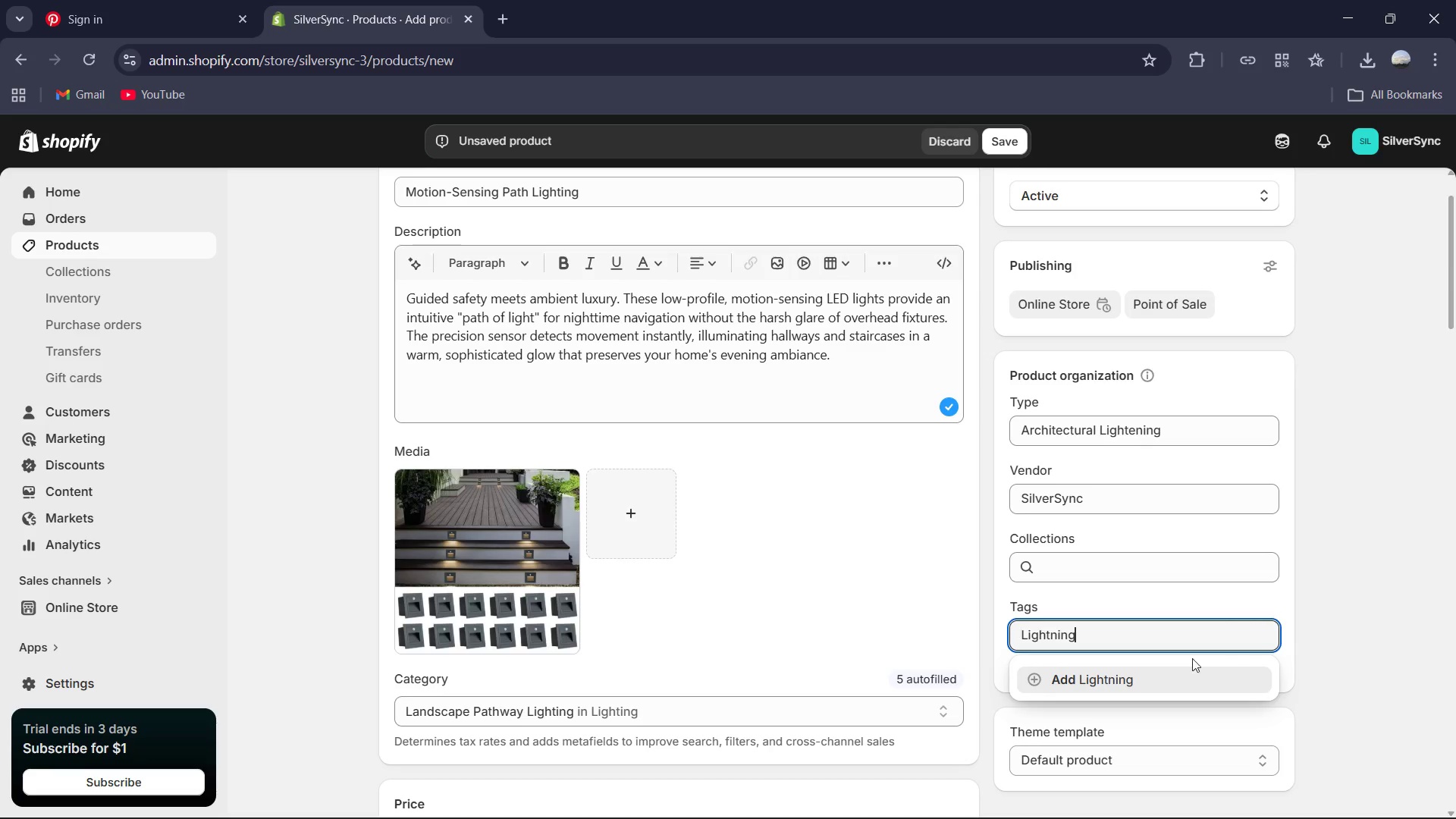 
left_click([1059, 633])
 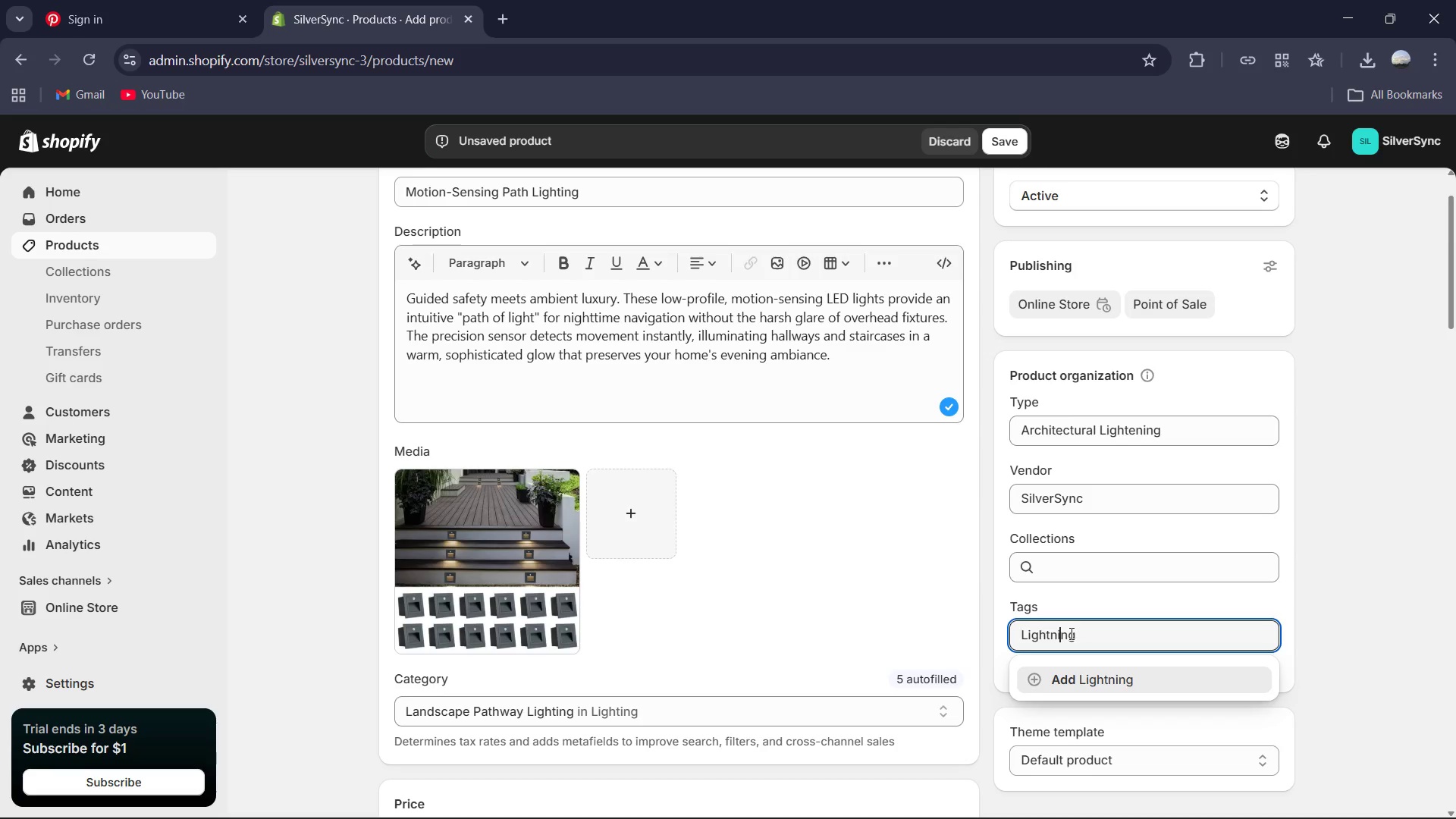 
key(Backspace)
 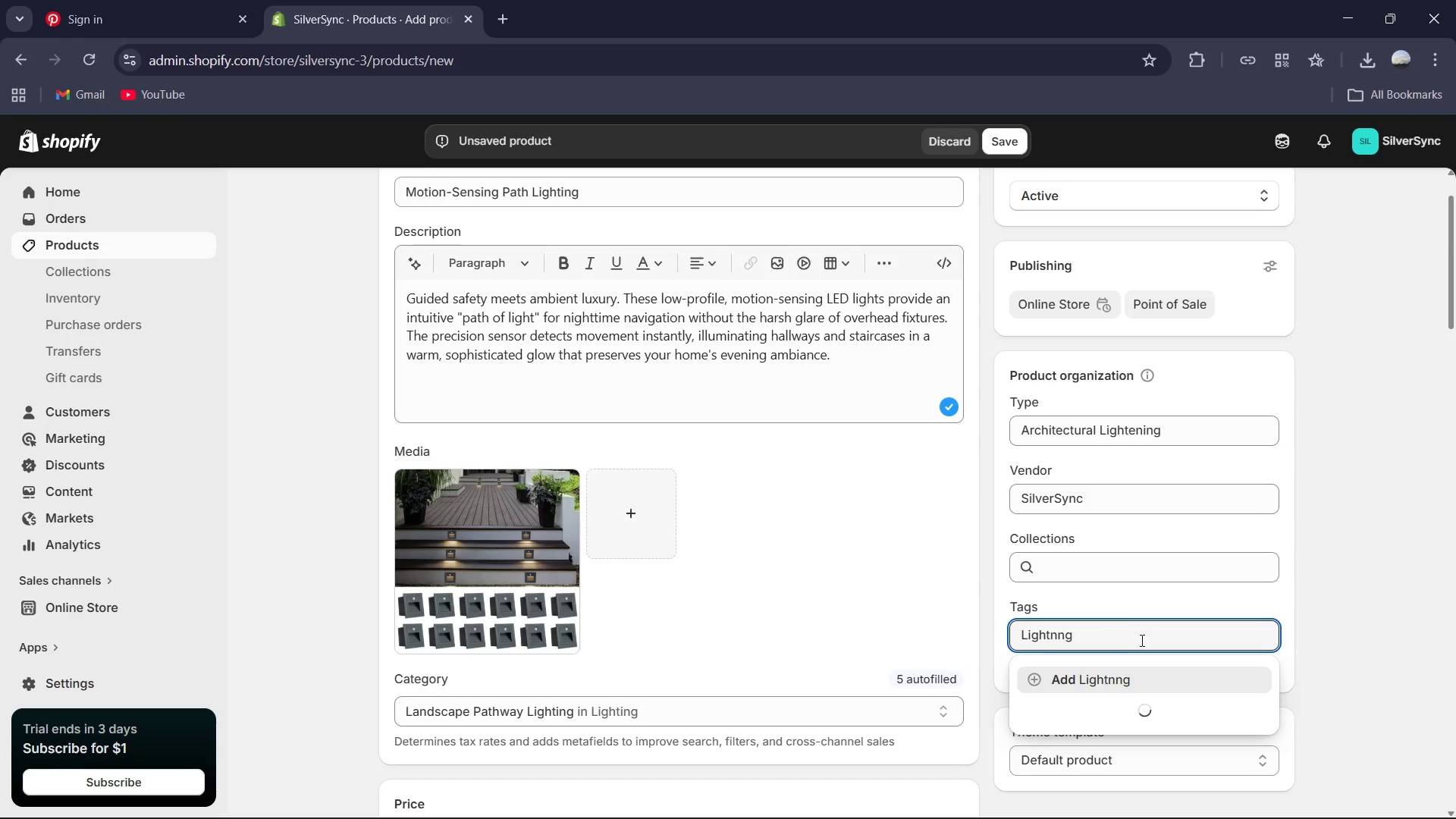 
key(Backspace)
 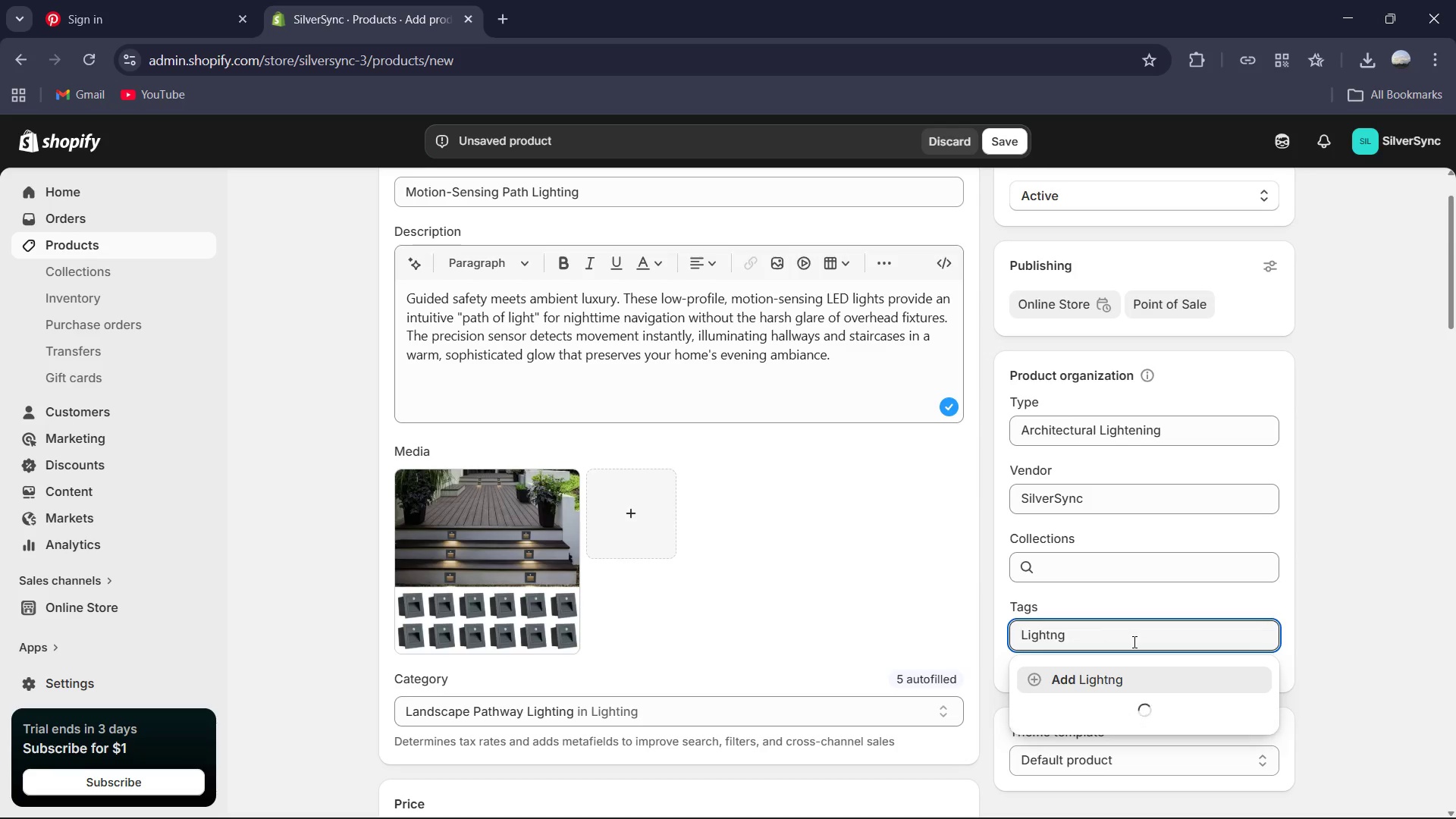 
key(O)
 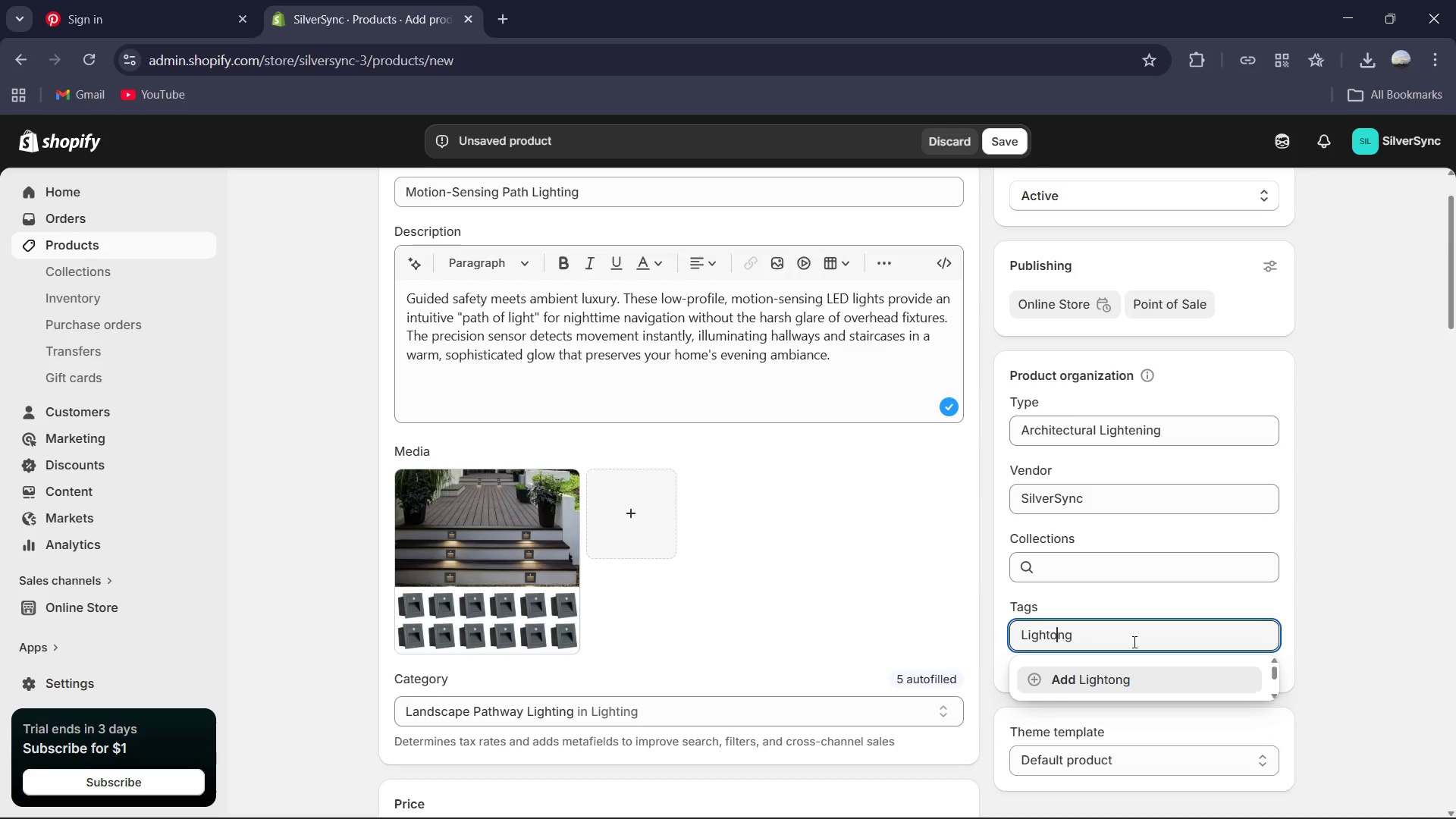 
key(Backspace)
 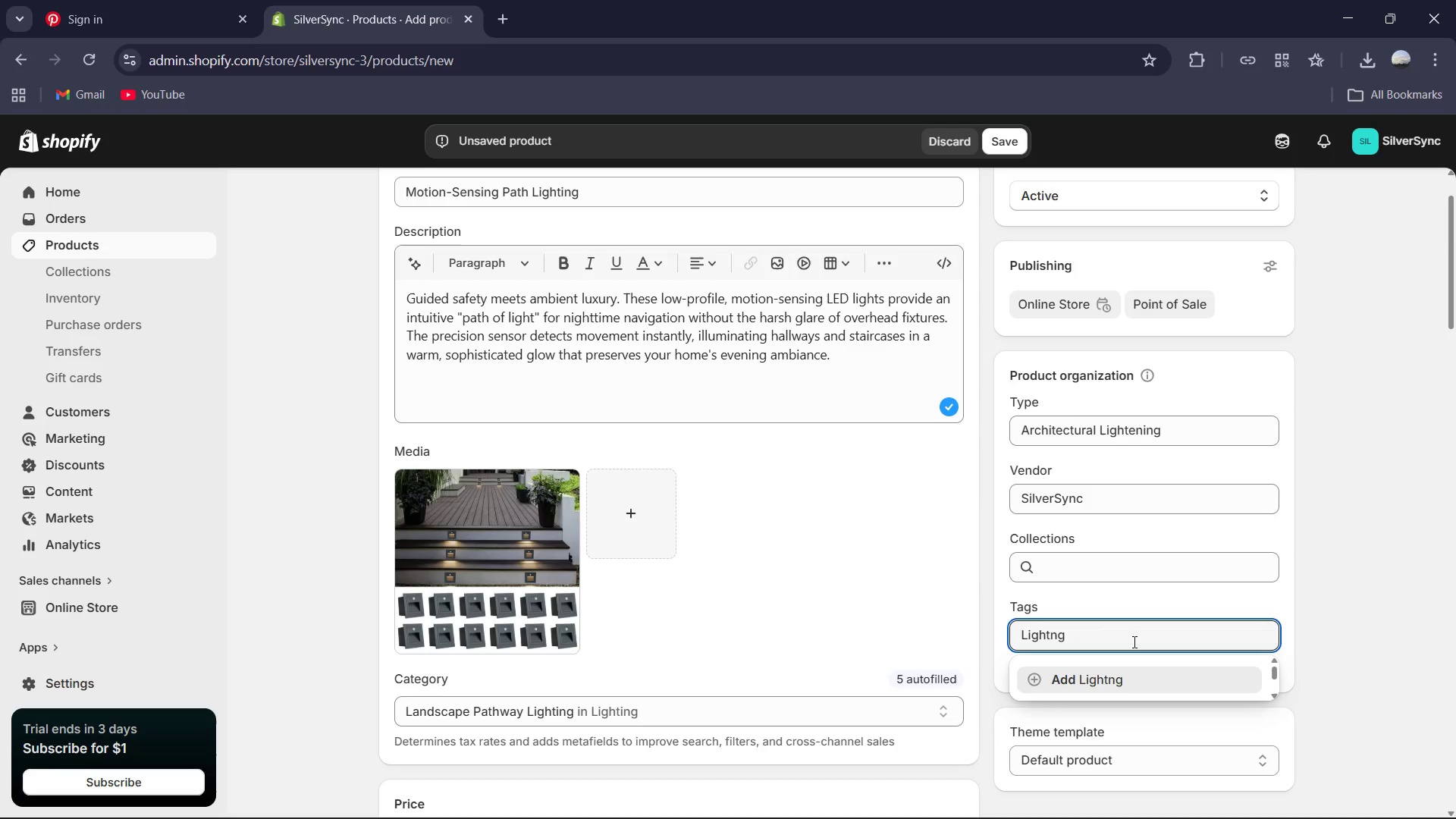 
key(I)
 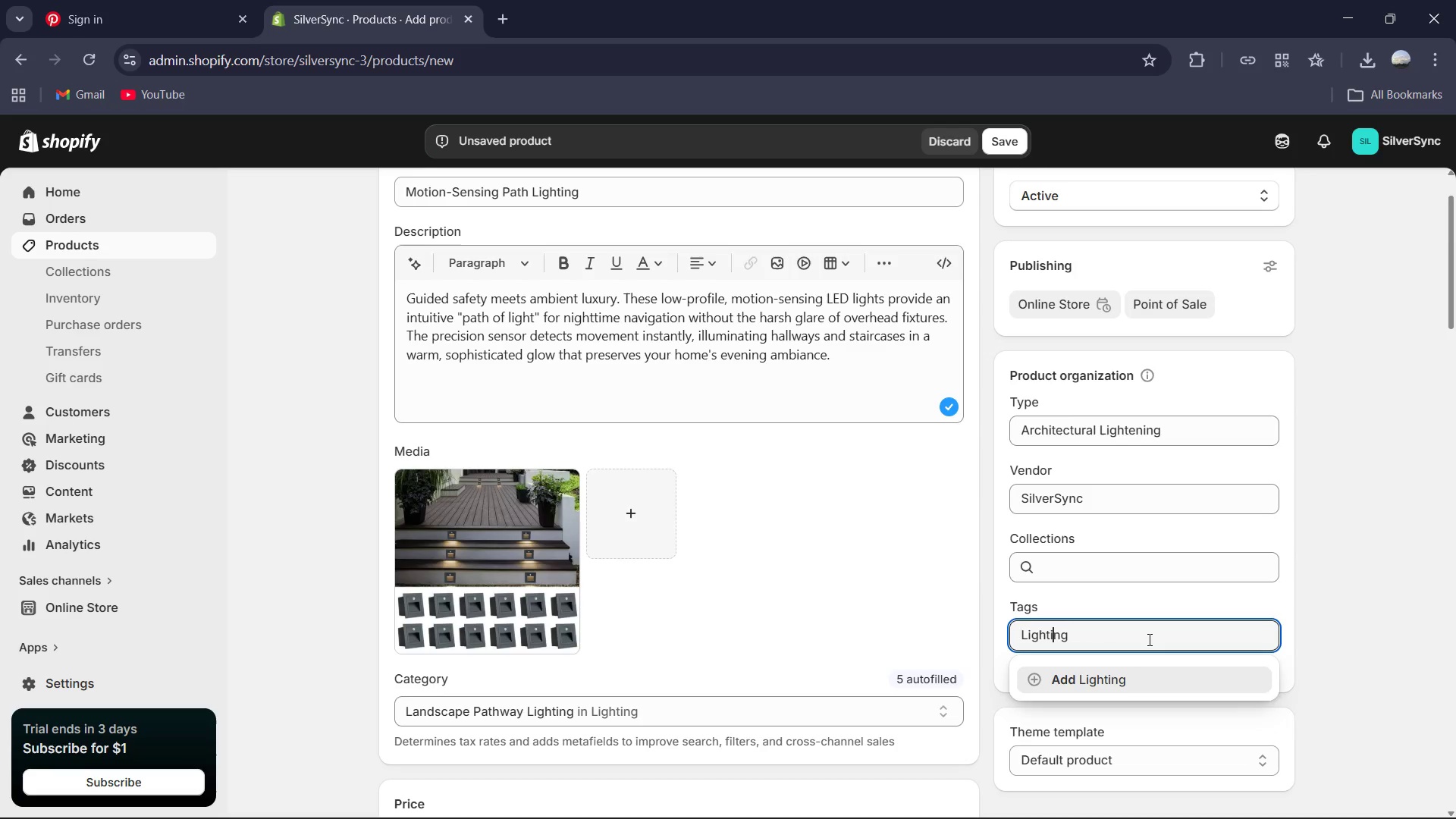 
left_click([1148, 639])
 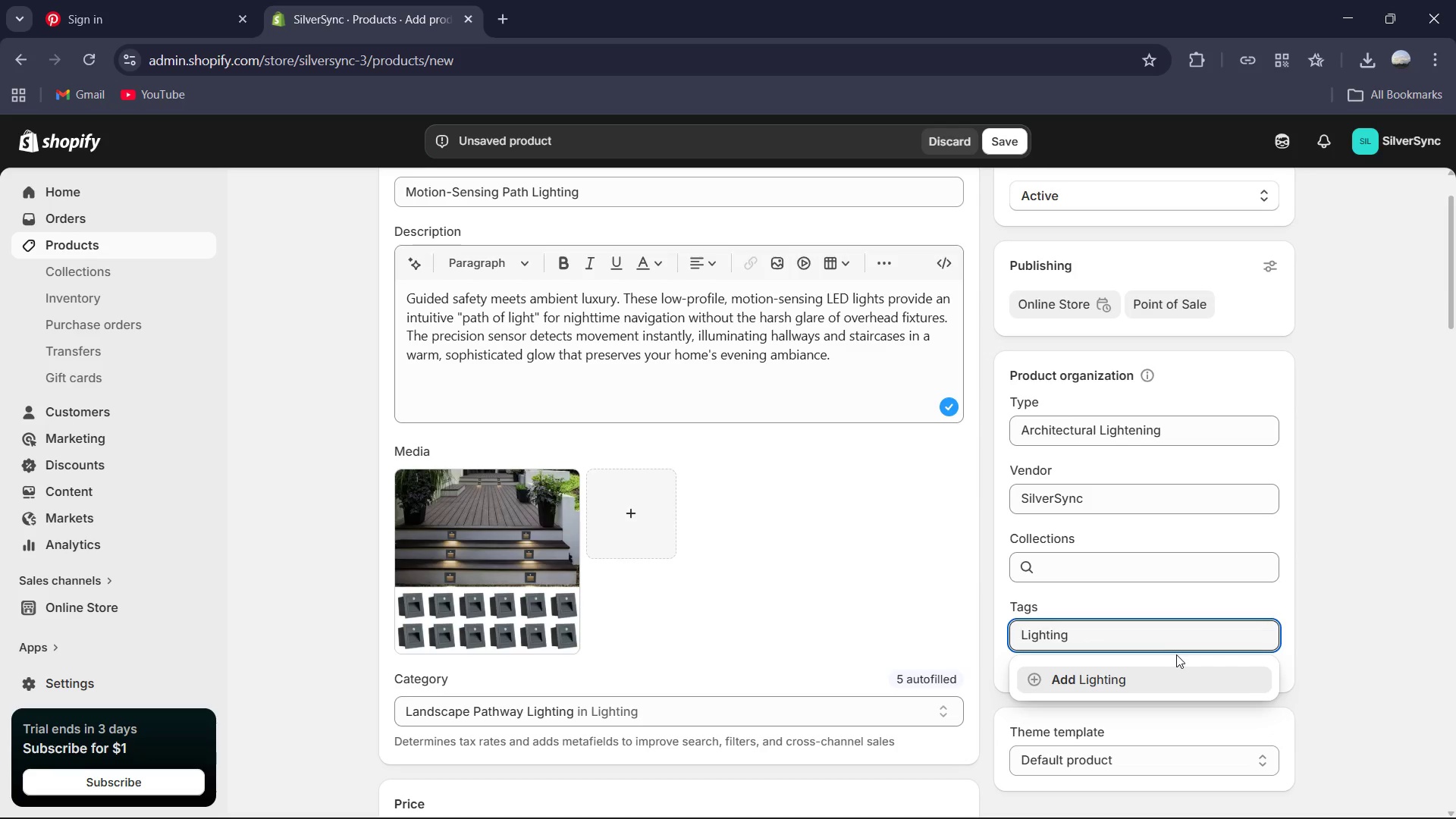 
mouse_move([1110, 682])
 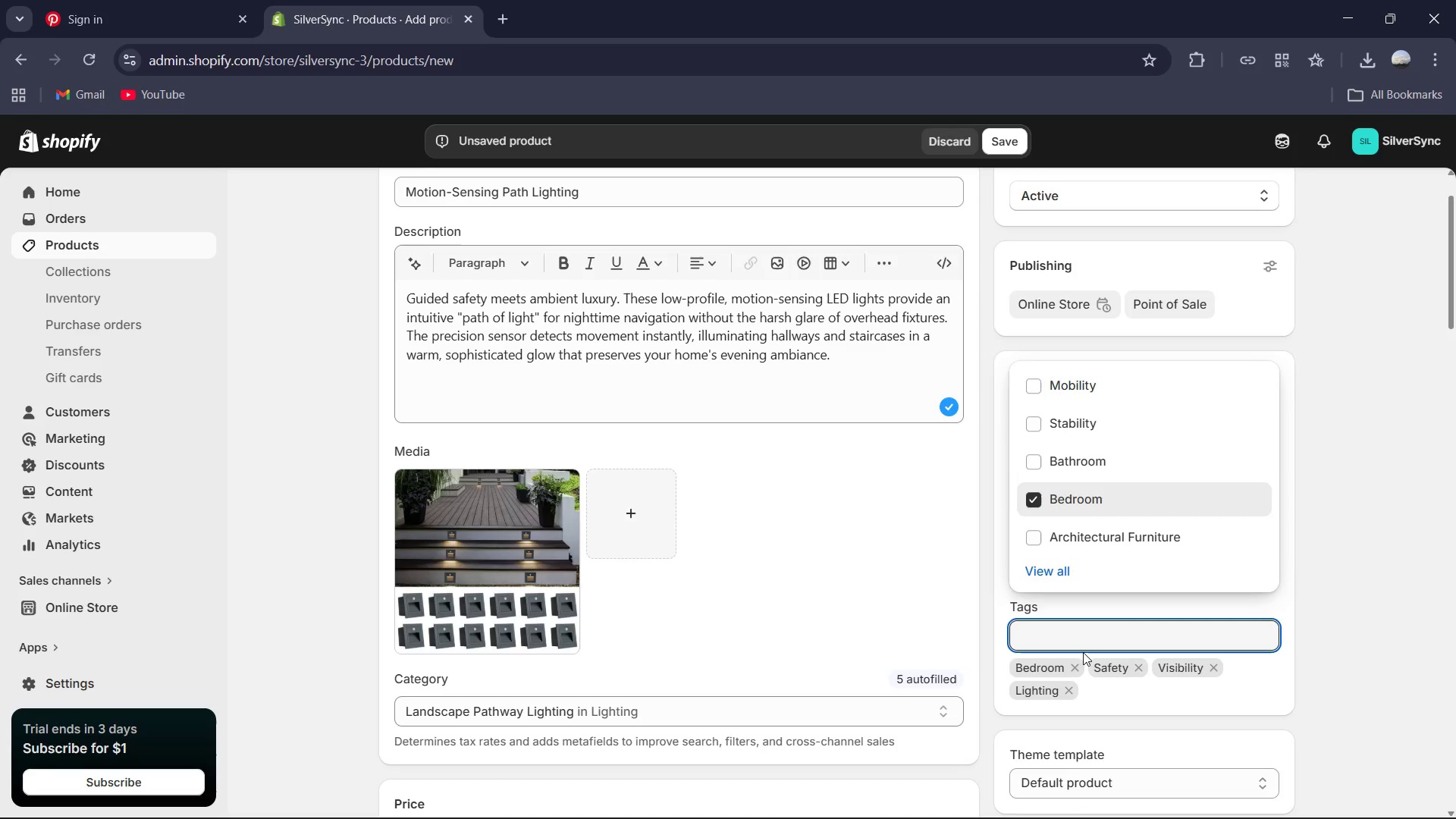 
hold_key(key=ArrowRight, duration=0.66)
 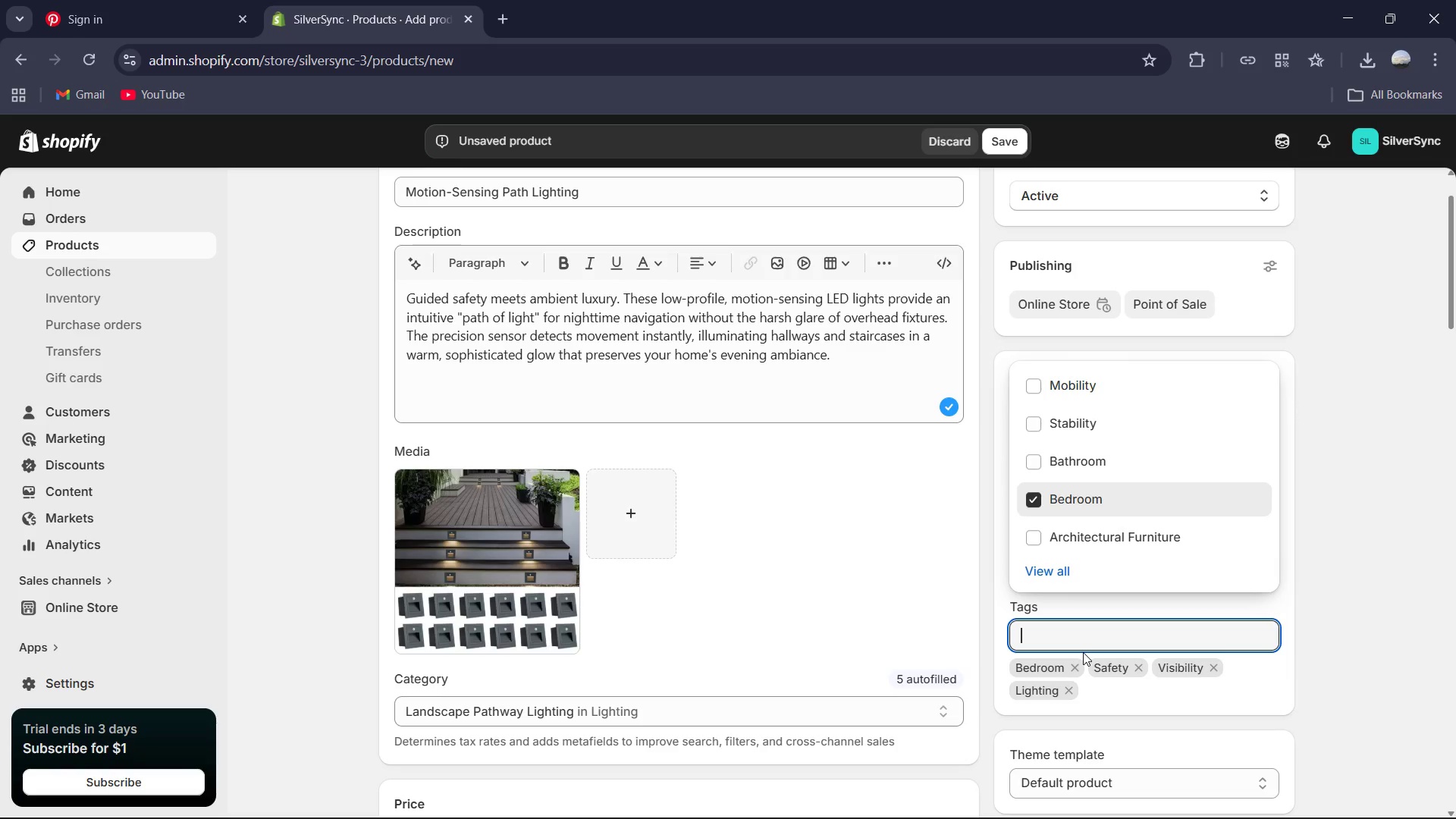 
type(Hallway)
 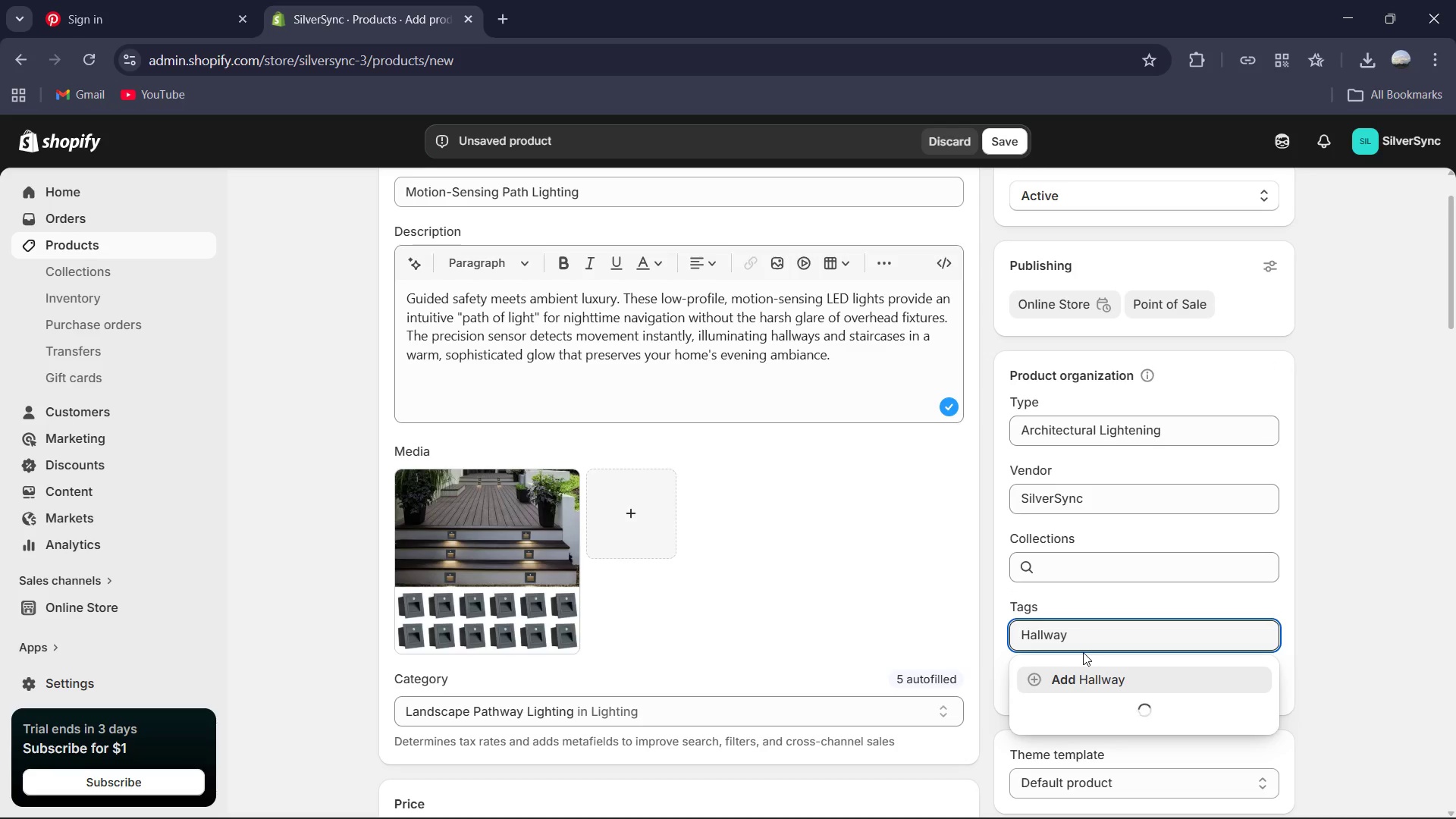 
key(Enter)
 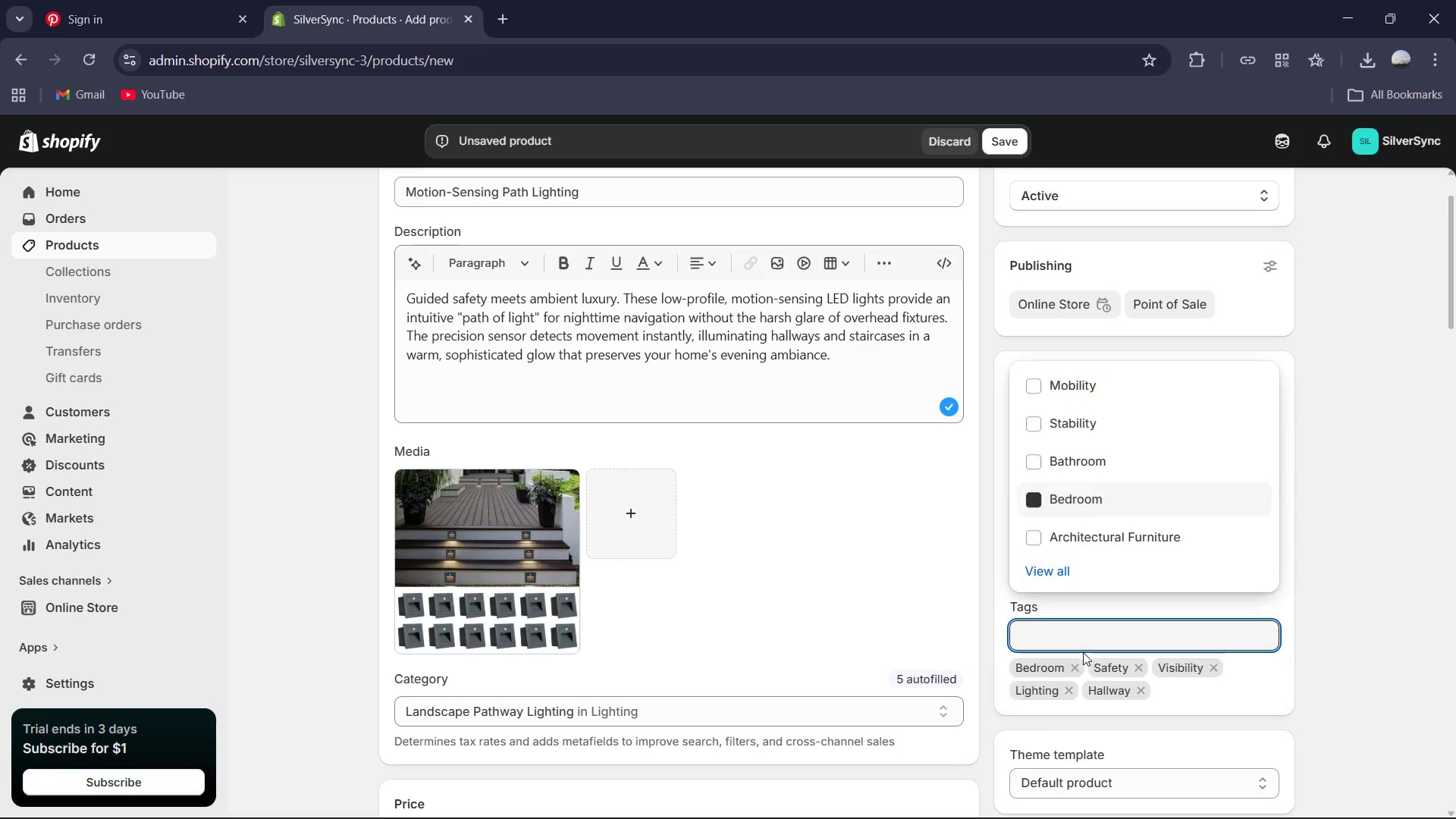 
type(Brass)
 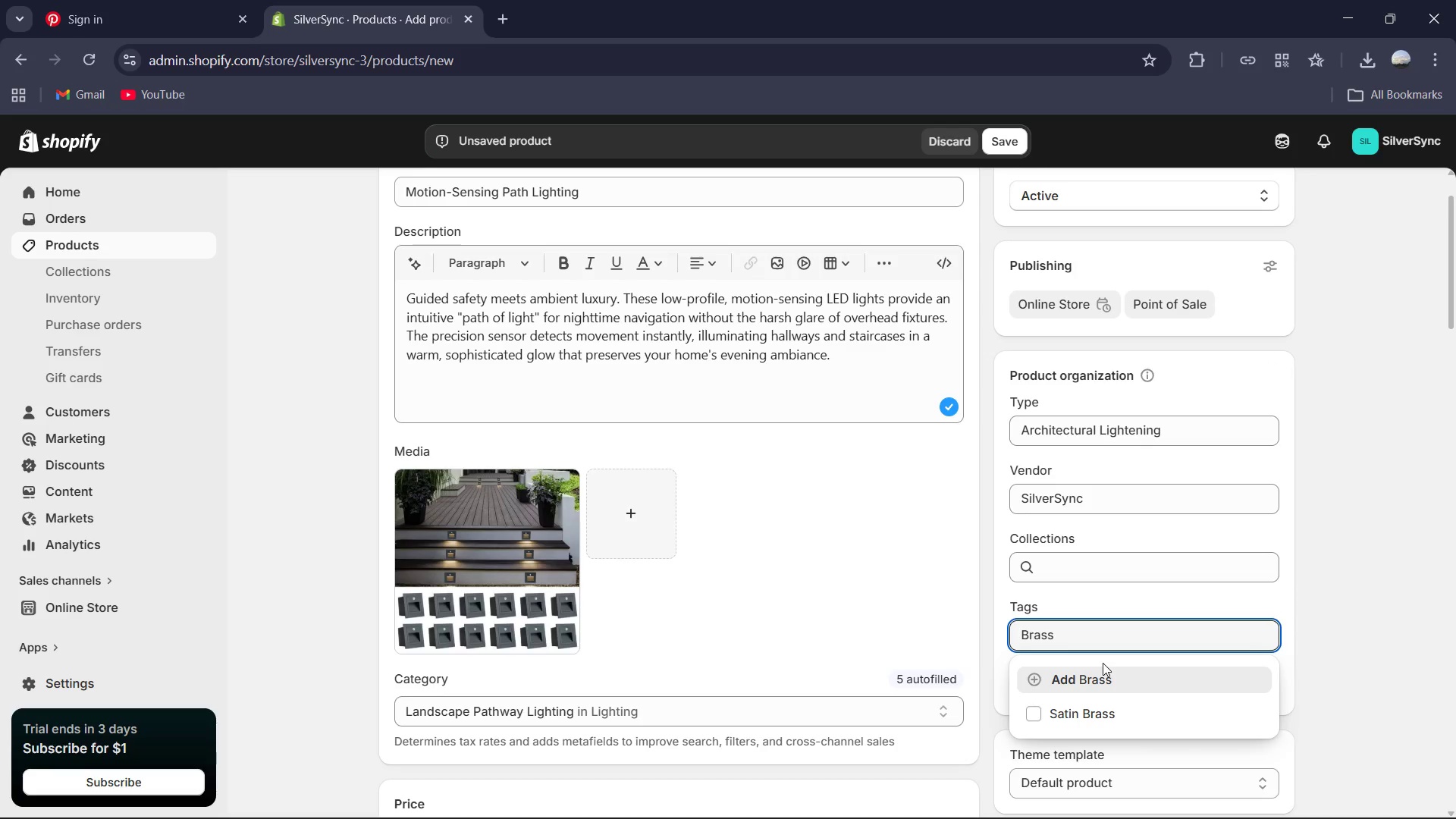 
key(Enter)
 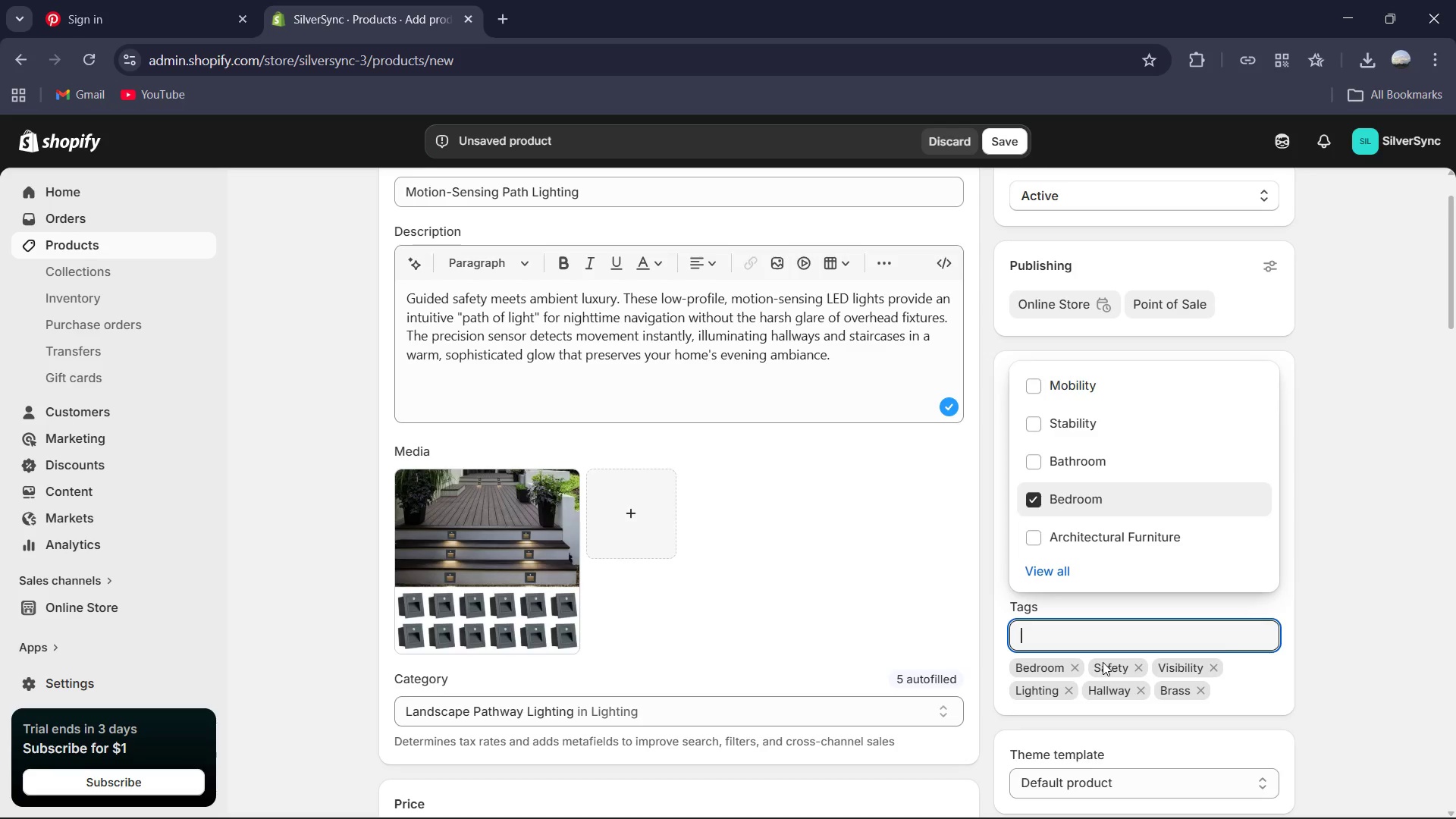 
type(Sa)
key(Backspace)
type(mart Home )
 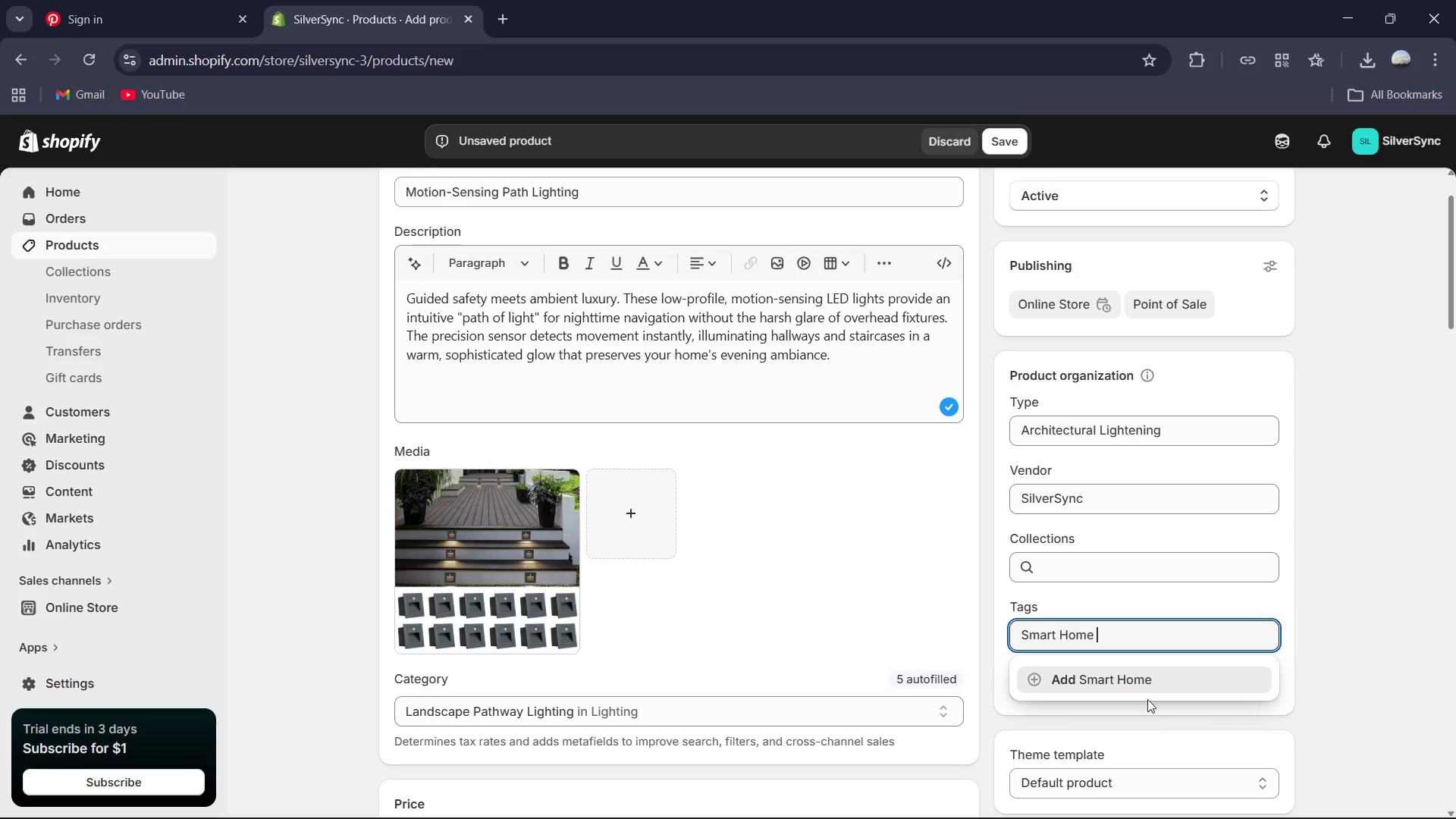 
left_click([1140, 680])
 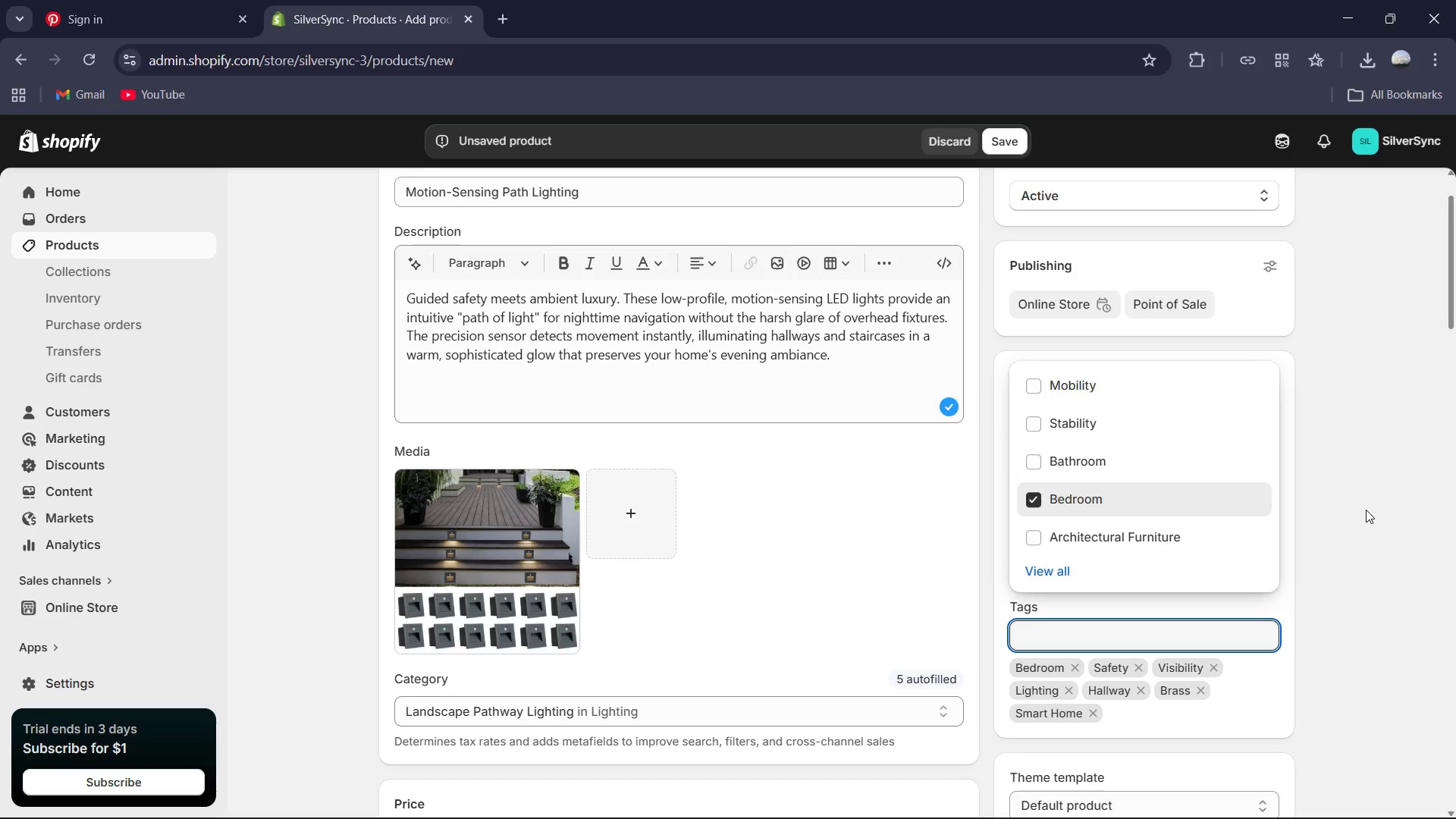 
left_click([1366, 510])
 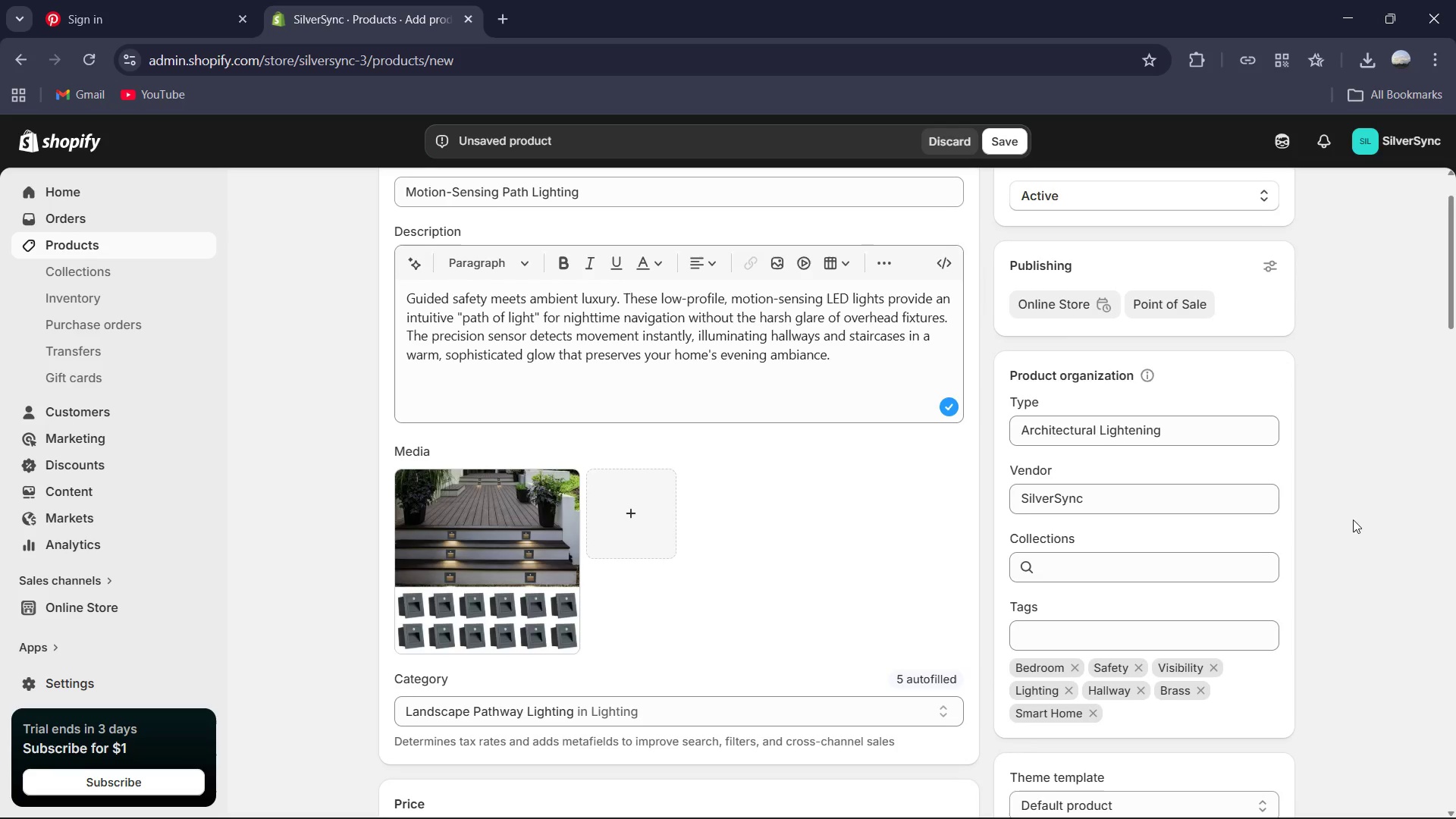 
scroll: coordinate [1341, 533], scroll_direction: none, amount: 0.0
 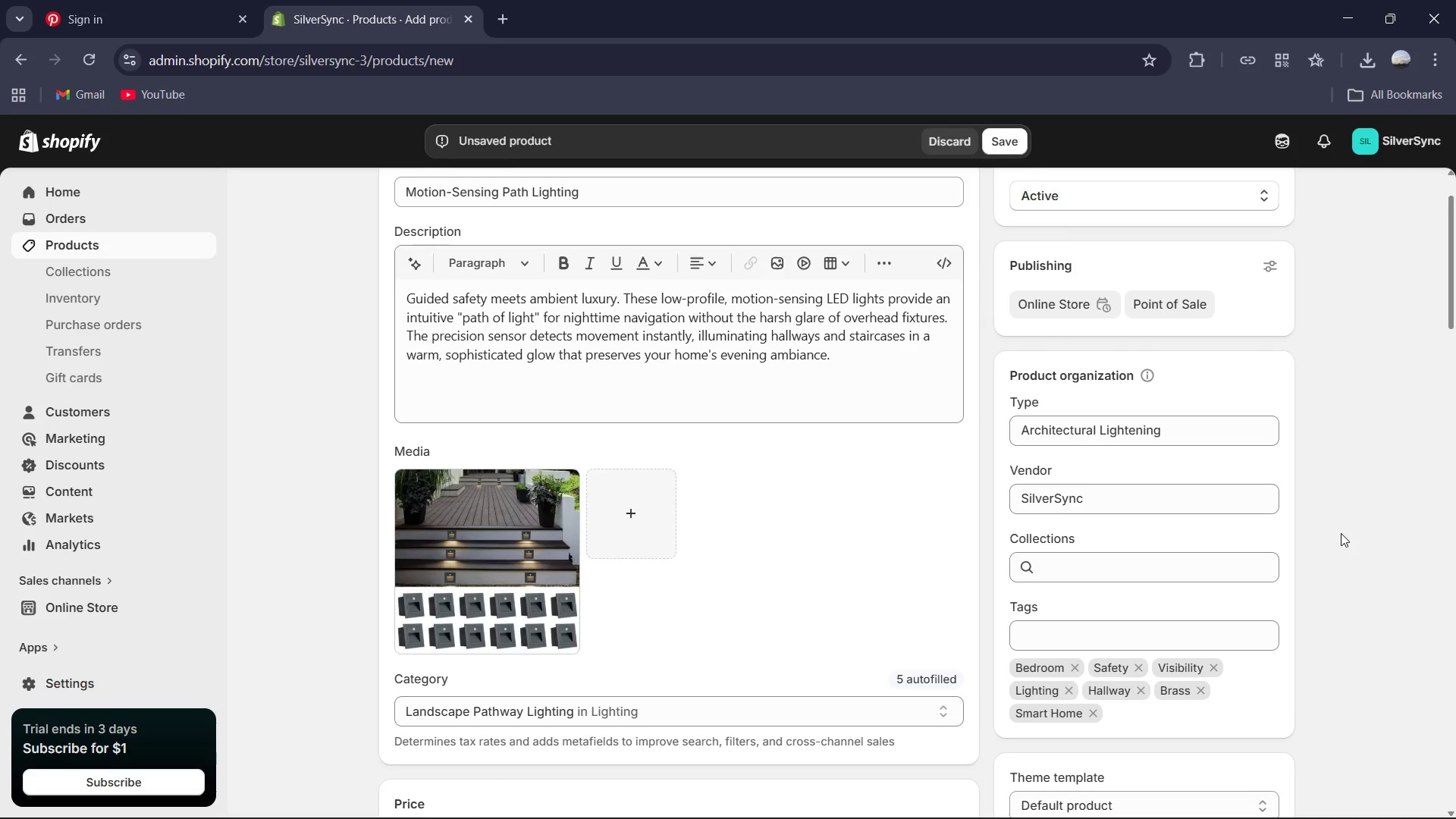 
scroll: coordinate [1338, 539], scroll_direction: down, amount: 6.0
 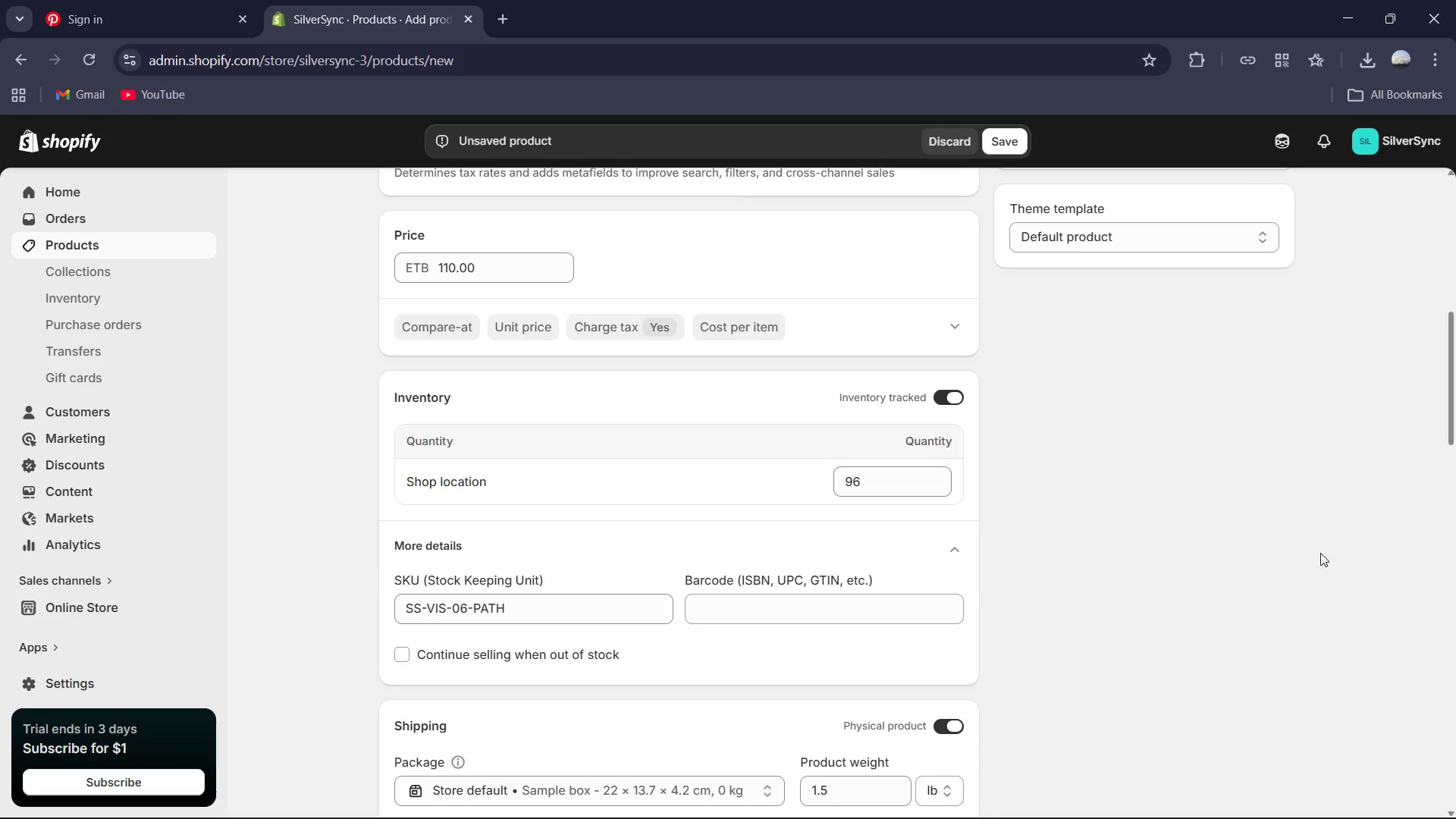 
scroll: coordinate [514, 620], scroll_direction: up, amount: 16.0
 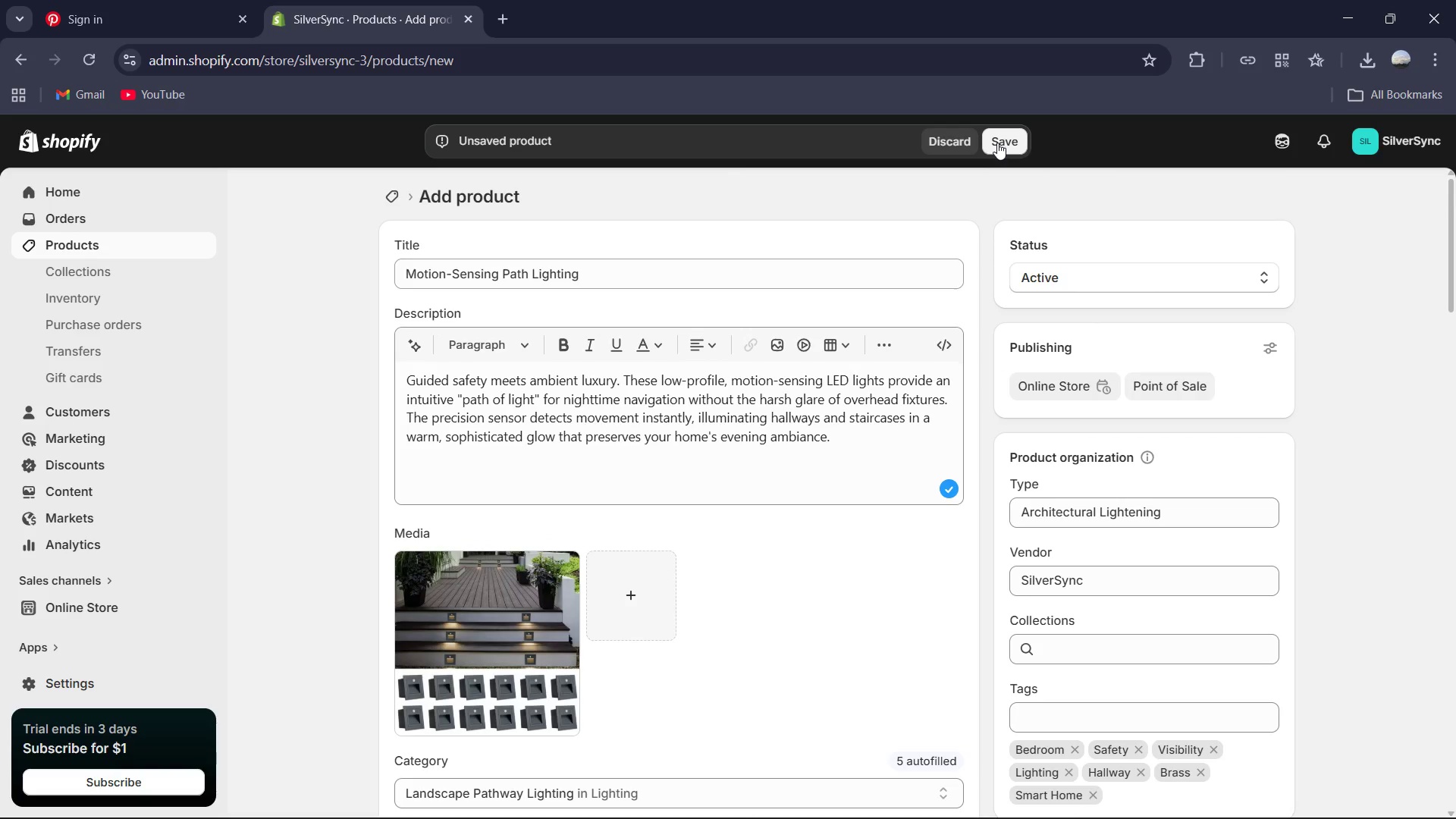 
left_click([1004, 136])
 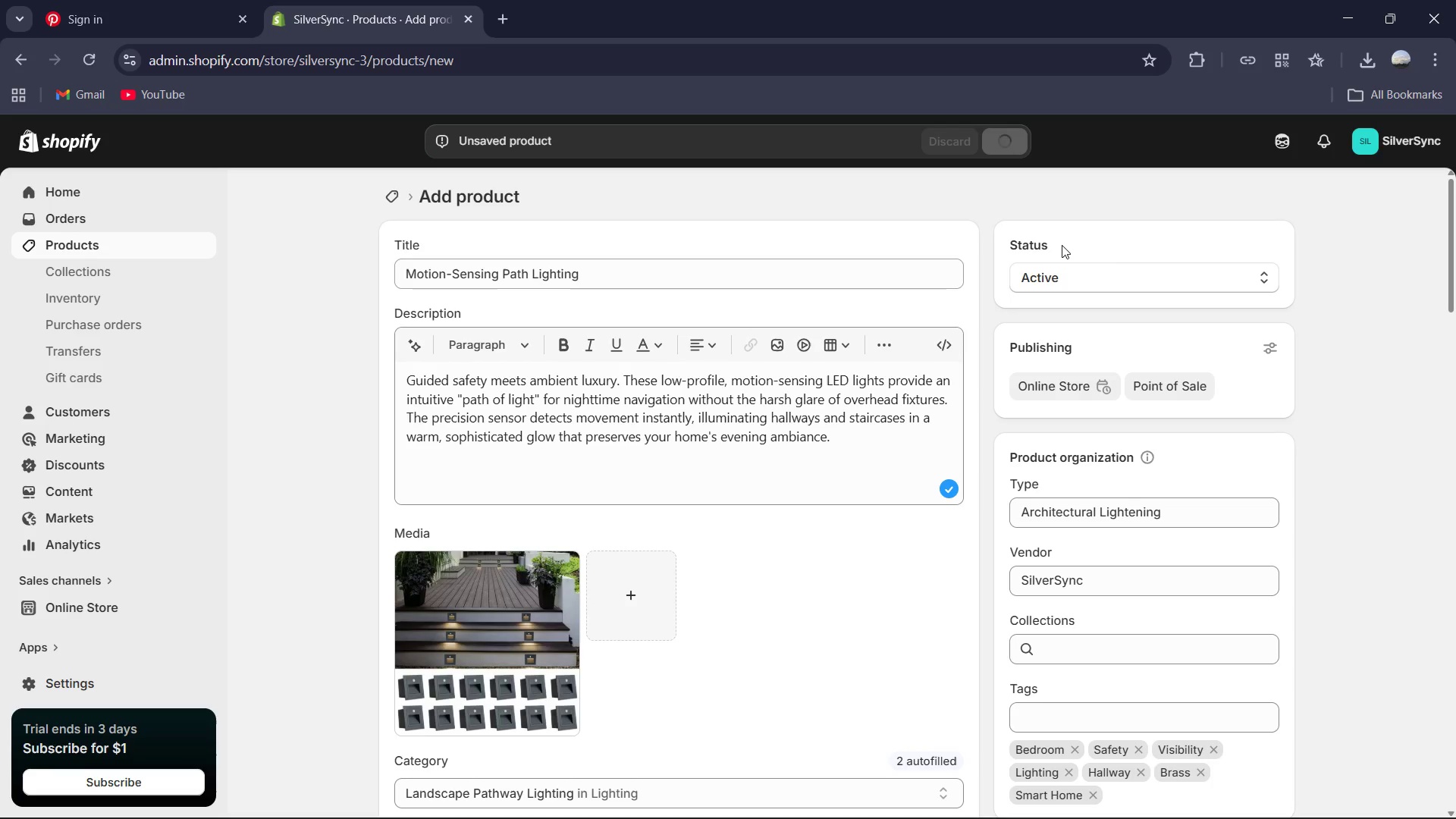 
wait(9.89)
 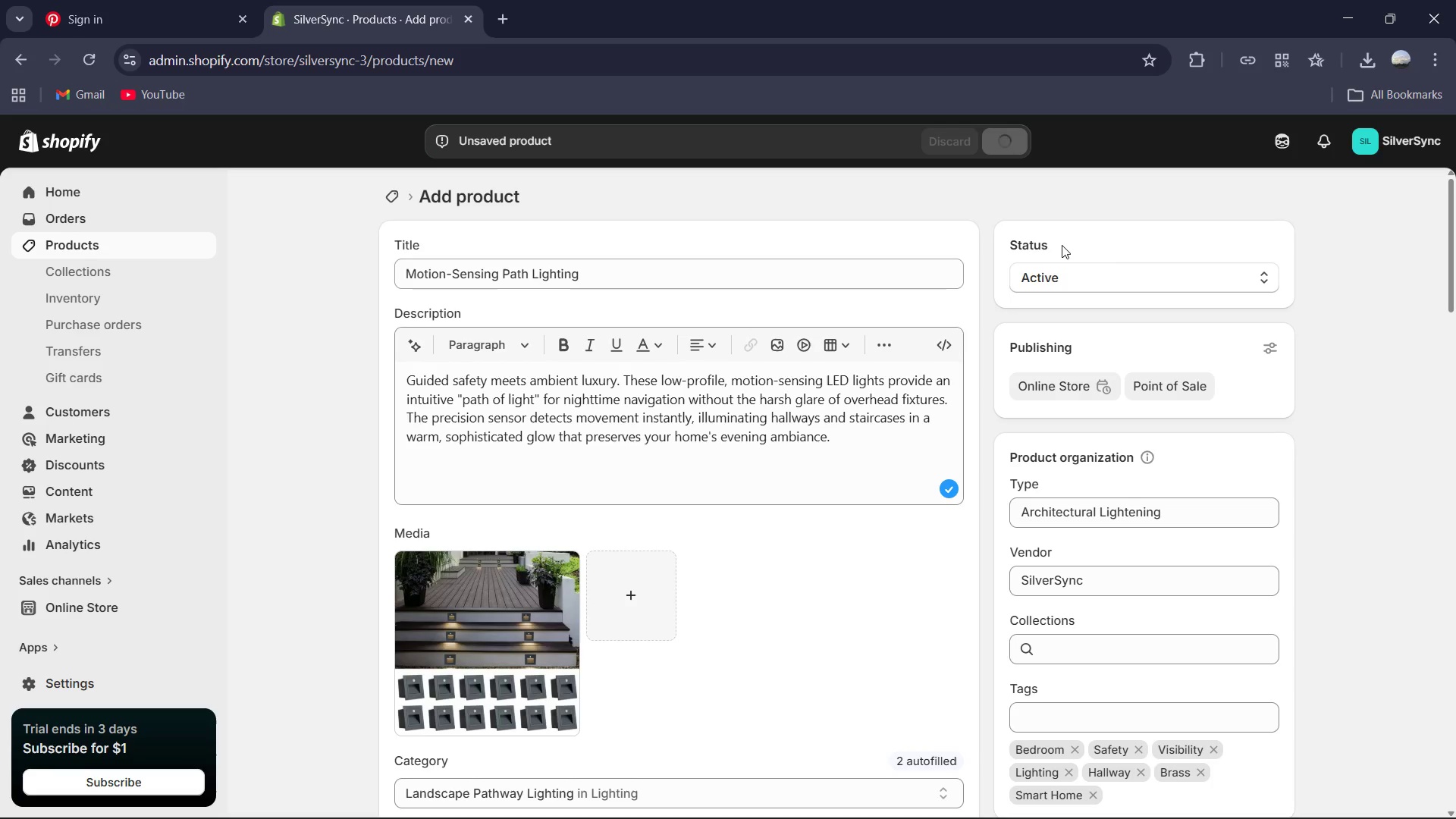 
scroll: coordinate [1001, 467], scroll_direction: down, amount: 9.0
 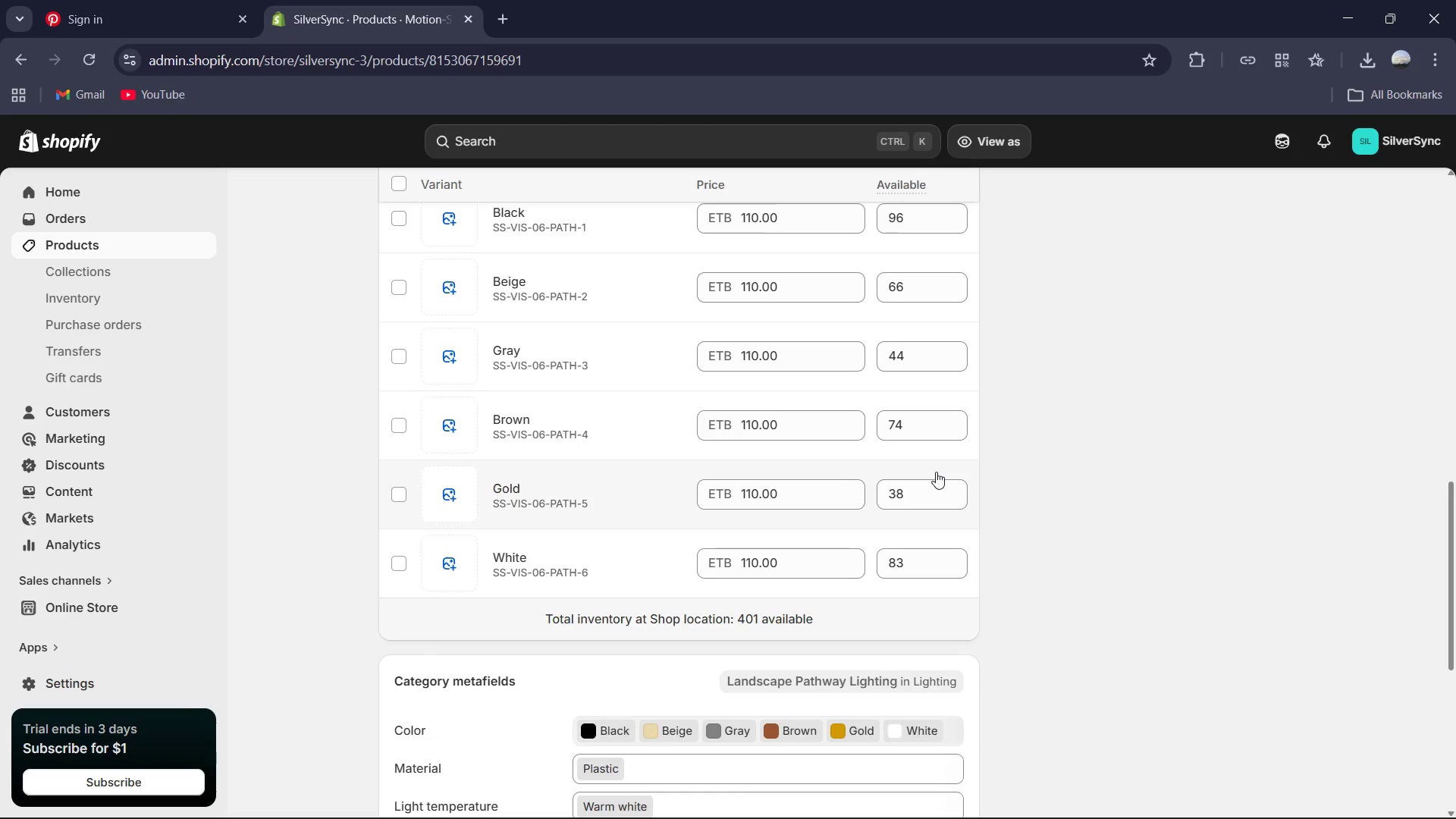 
scroll: coordinate [920, 474], scroll_direction: up, amount: 3.0
 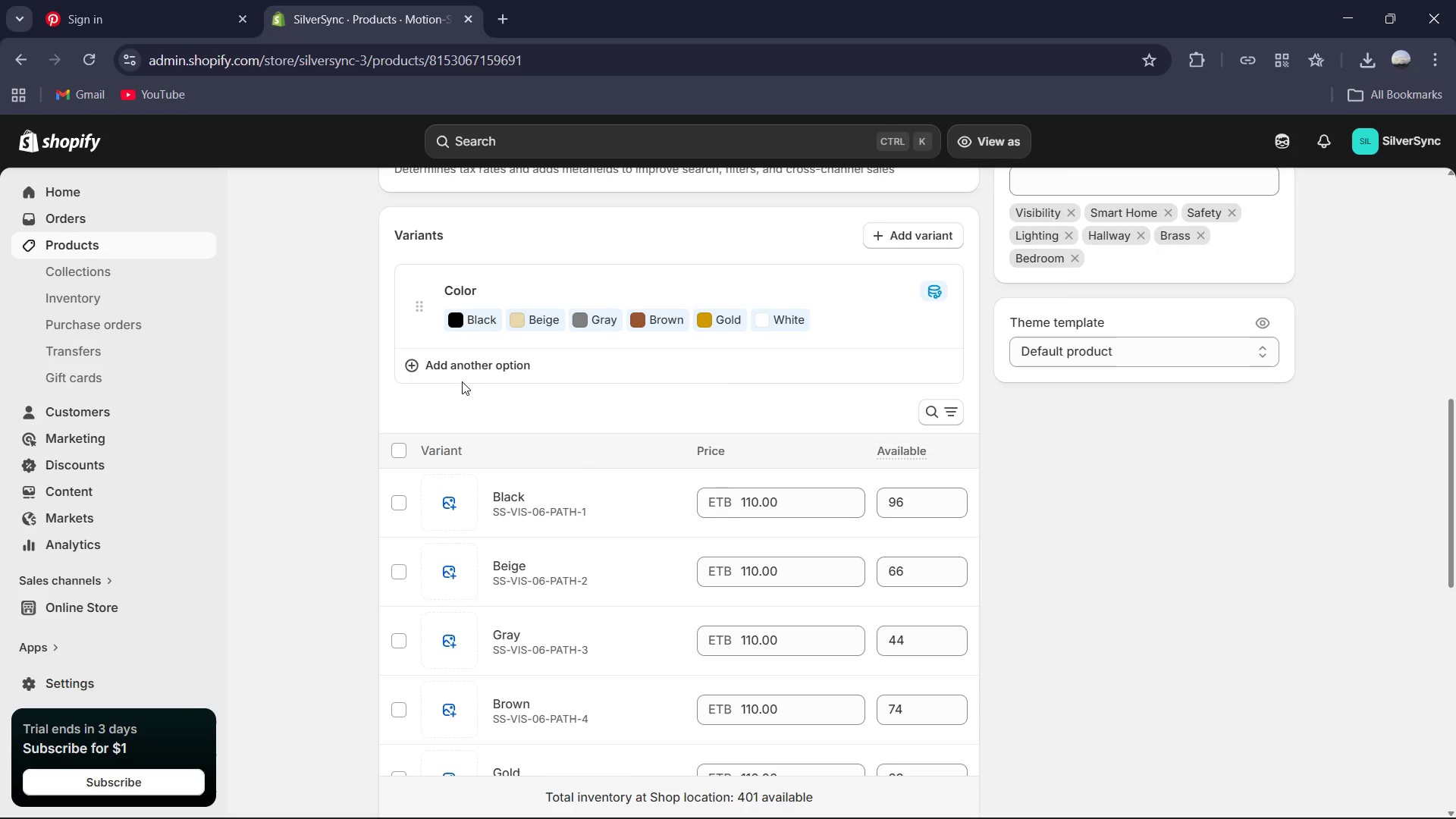 
left_click([471, 362])
 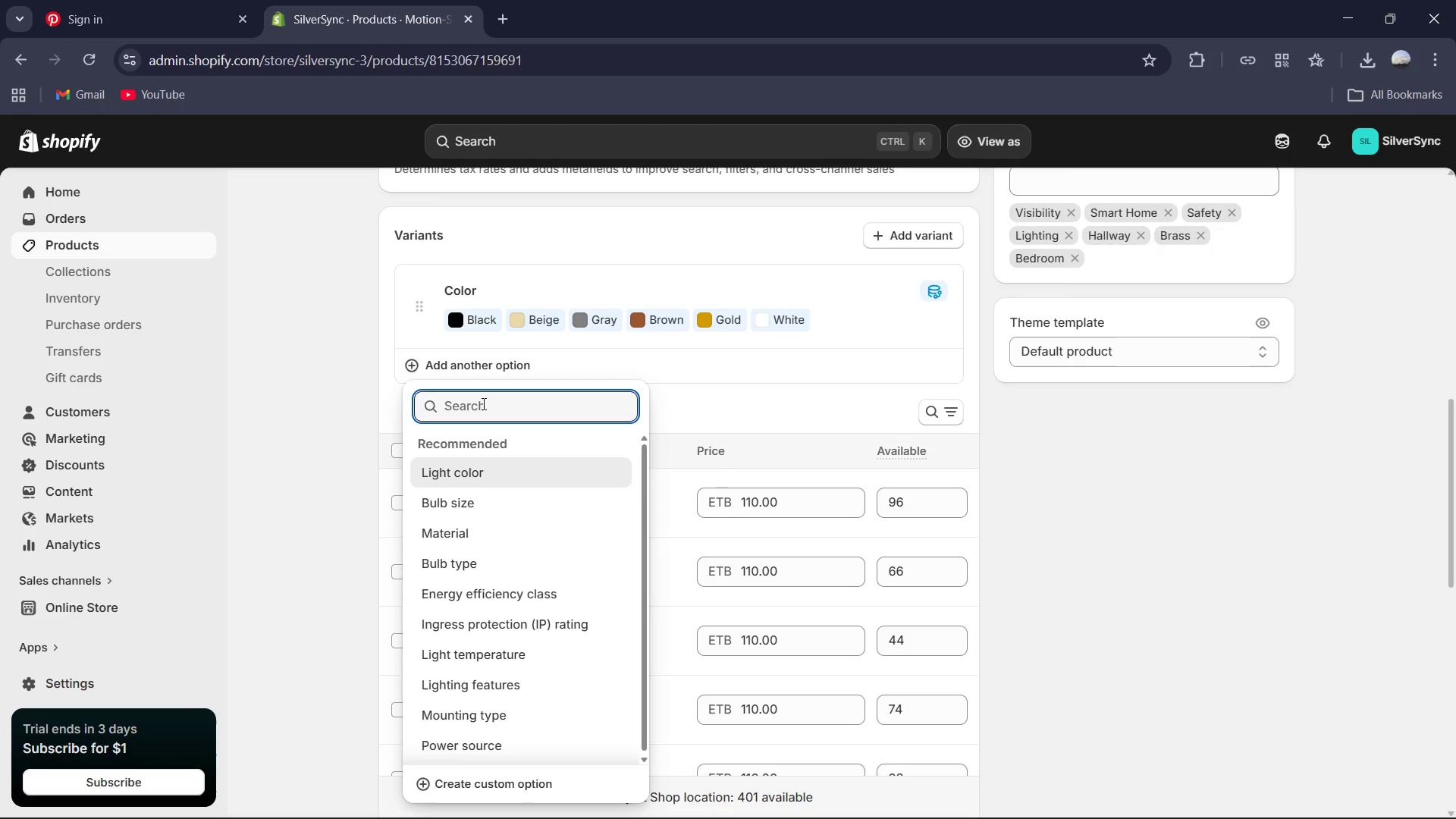 
type(Finih)
key(Backspace)
type(sh )
 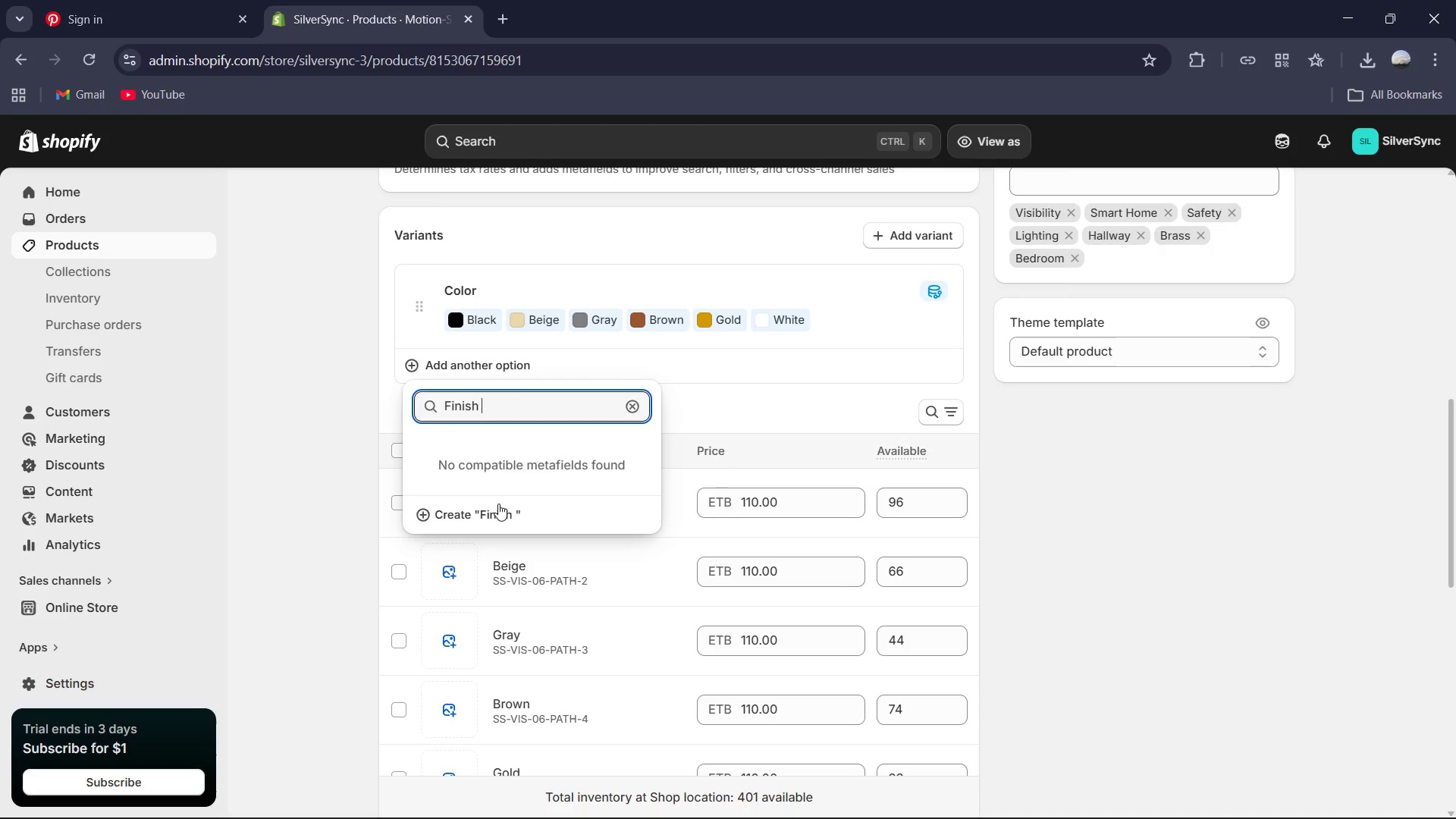 
left_click([495, 510])
 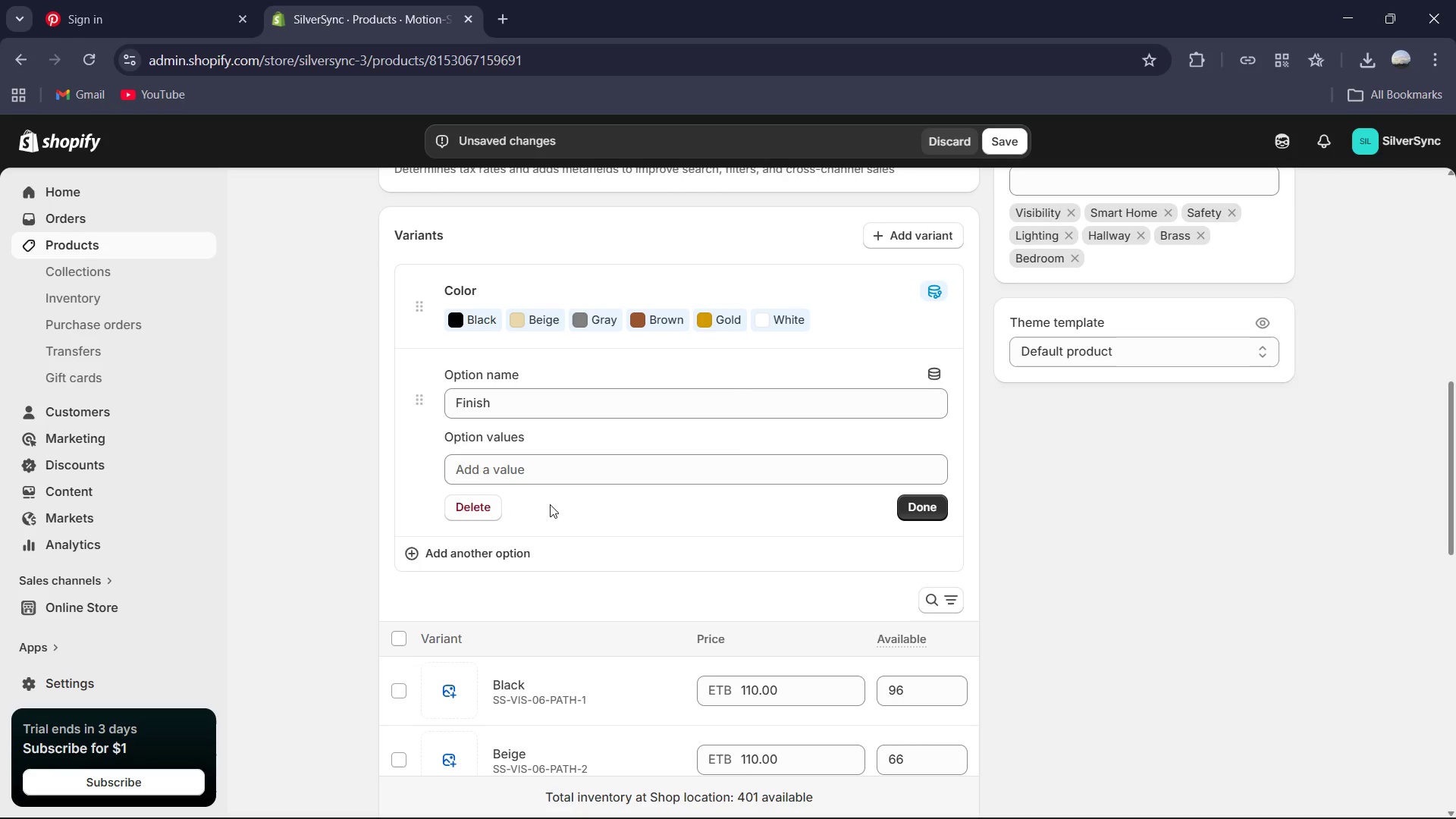 
scroll: coordinate [550, 504], scroll_direction: down, amount: 1.0
 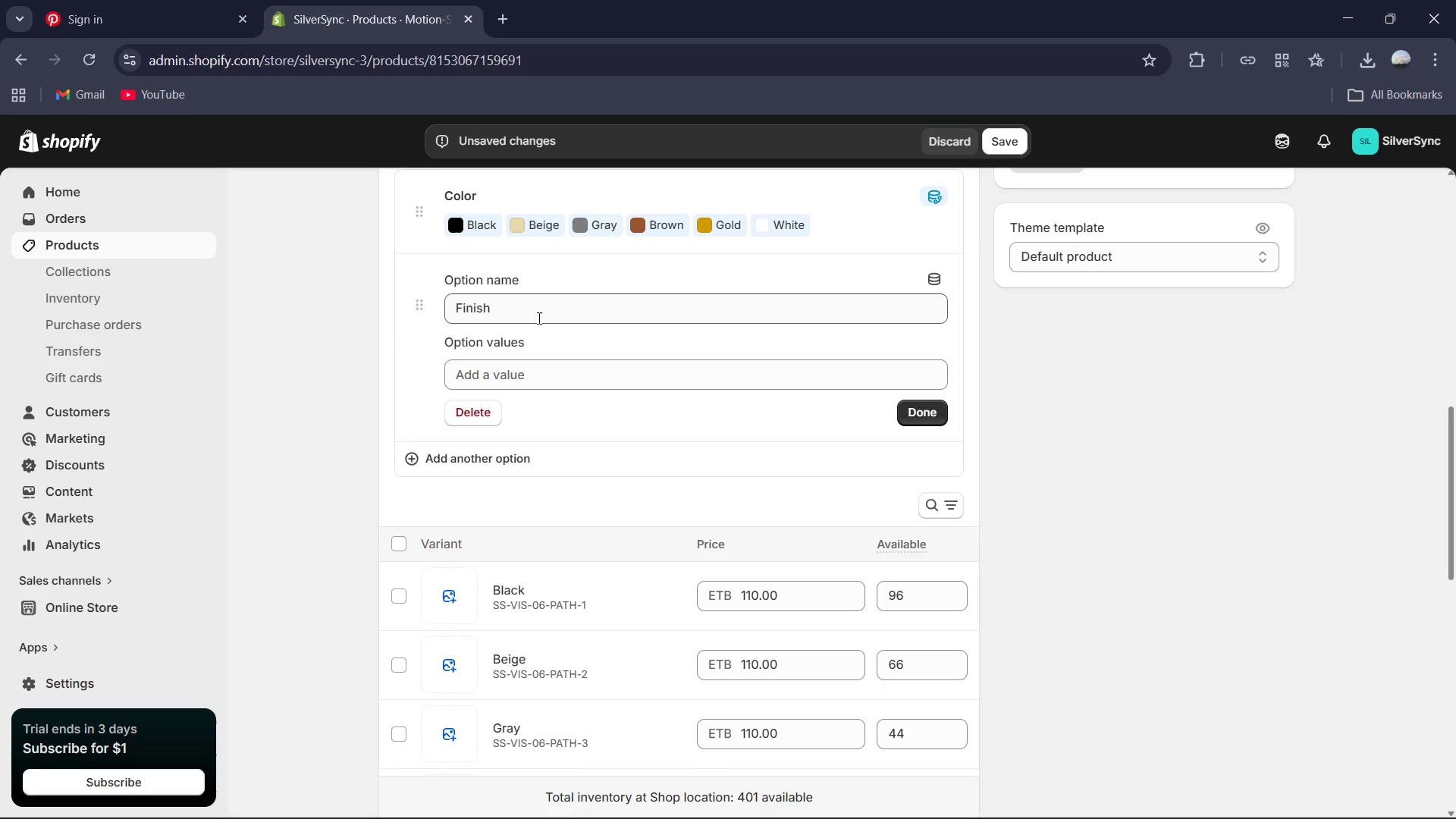 
left_click([535, 384])
 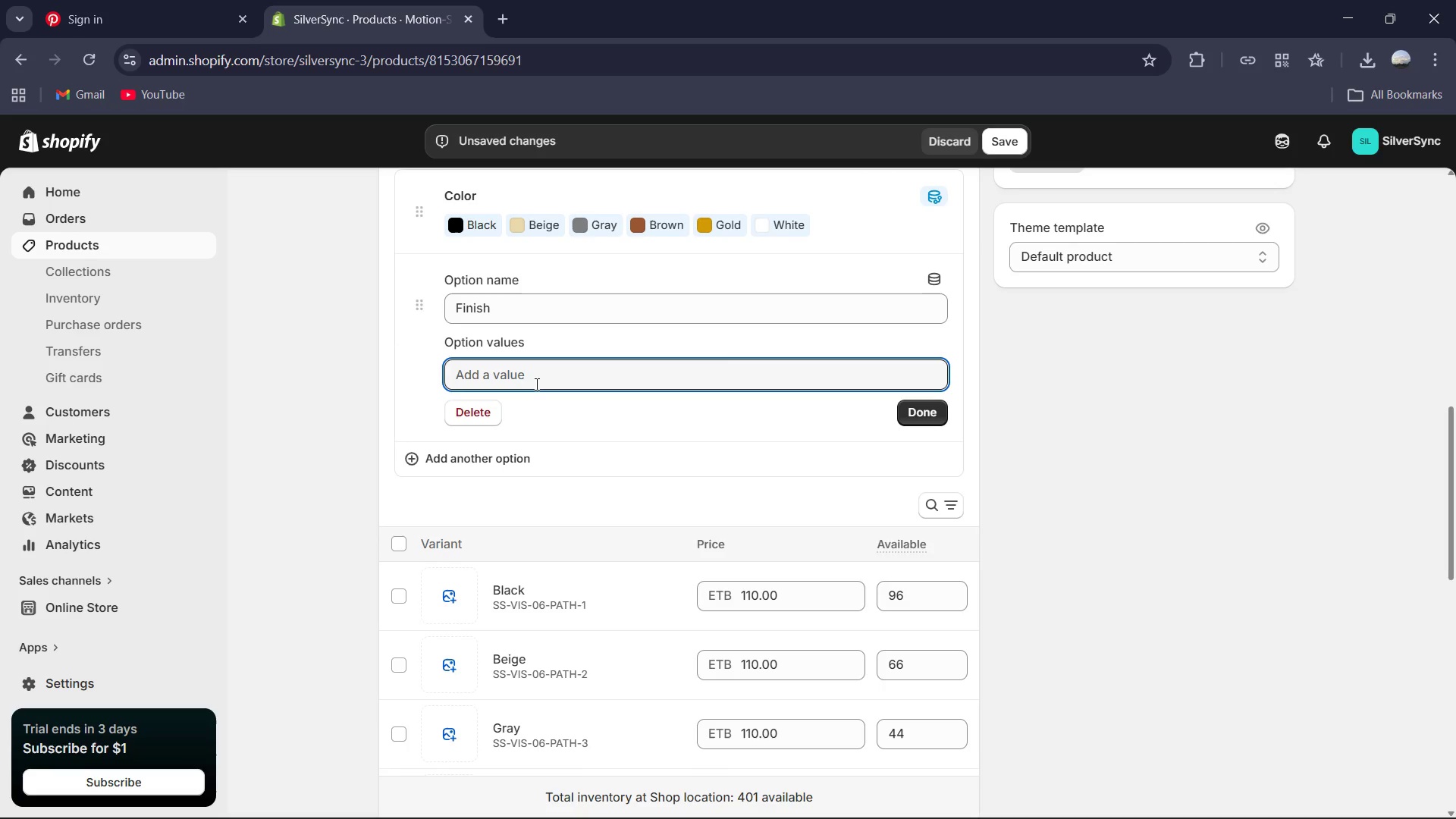 
type(Brass )
 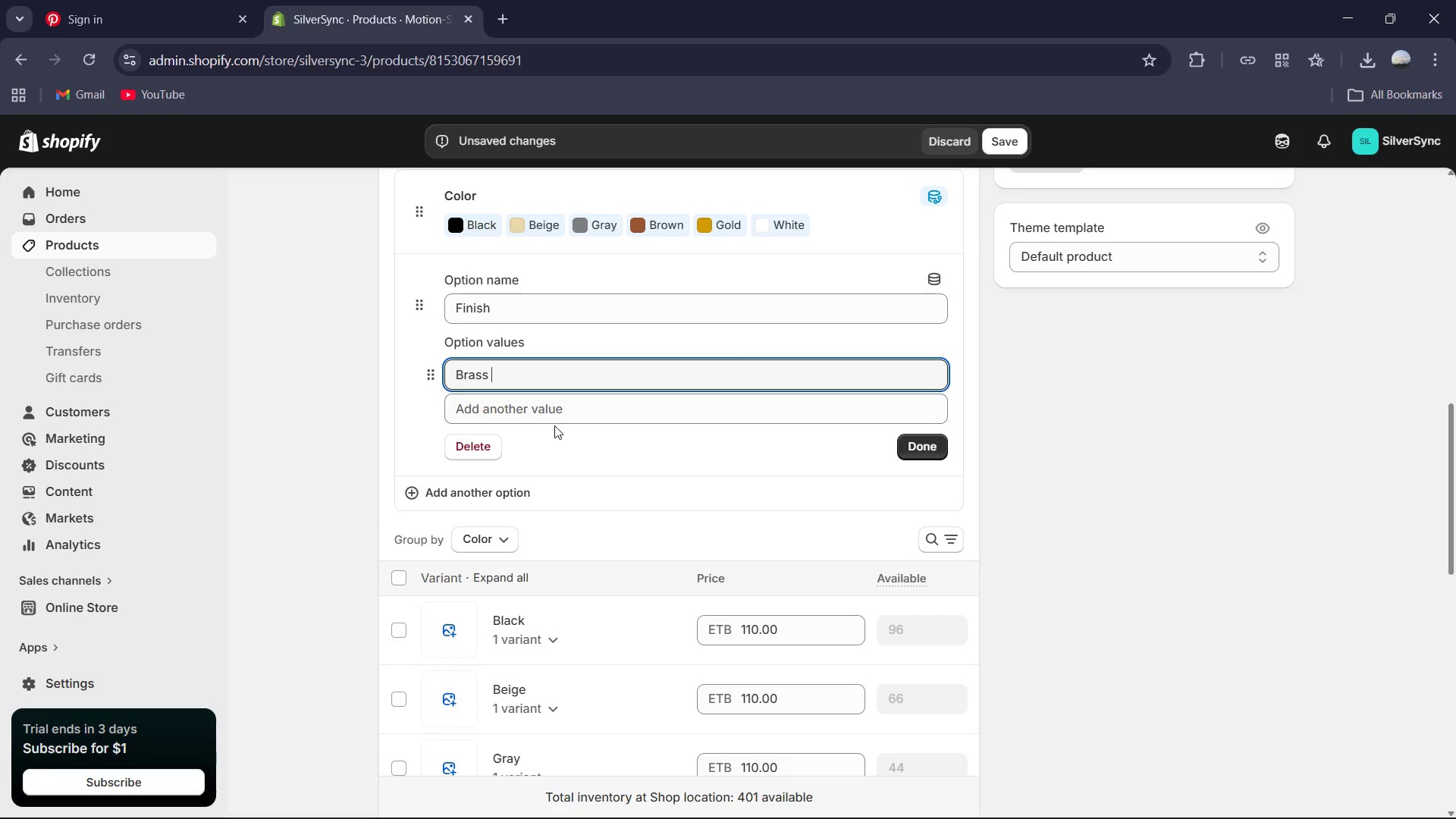 
left_click([558, 408])
 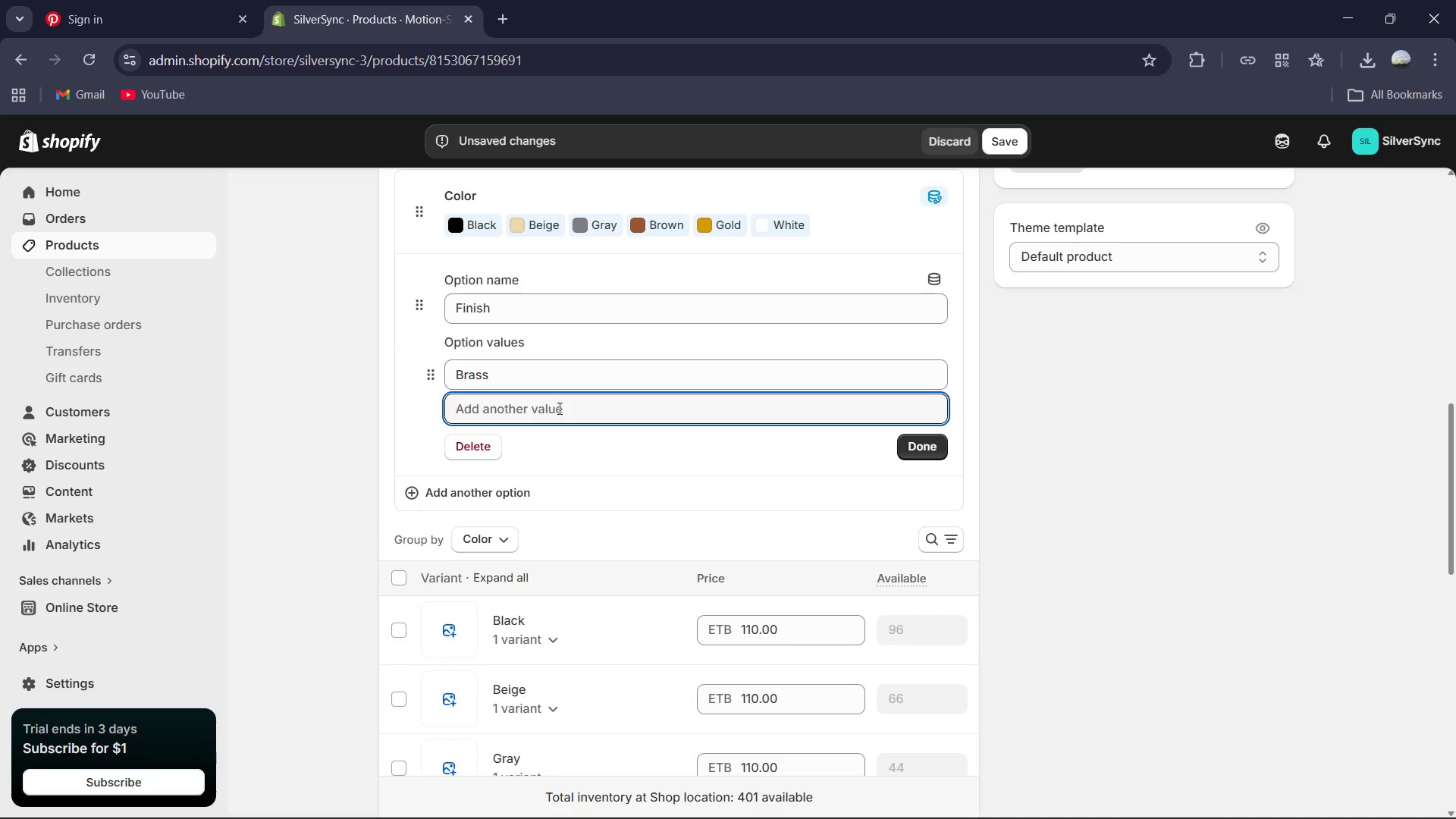 
type(Gunmetak=)
key(Backspace)
key(Backspace)
type(l)
 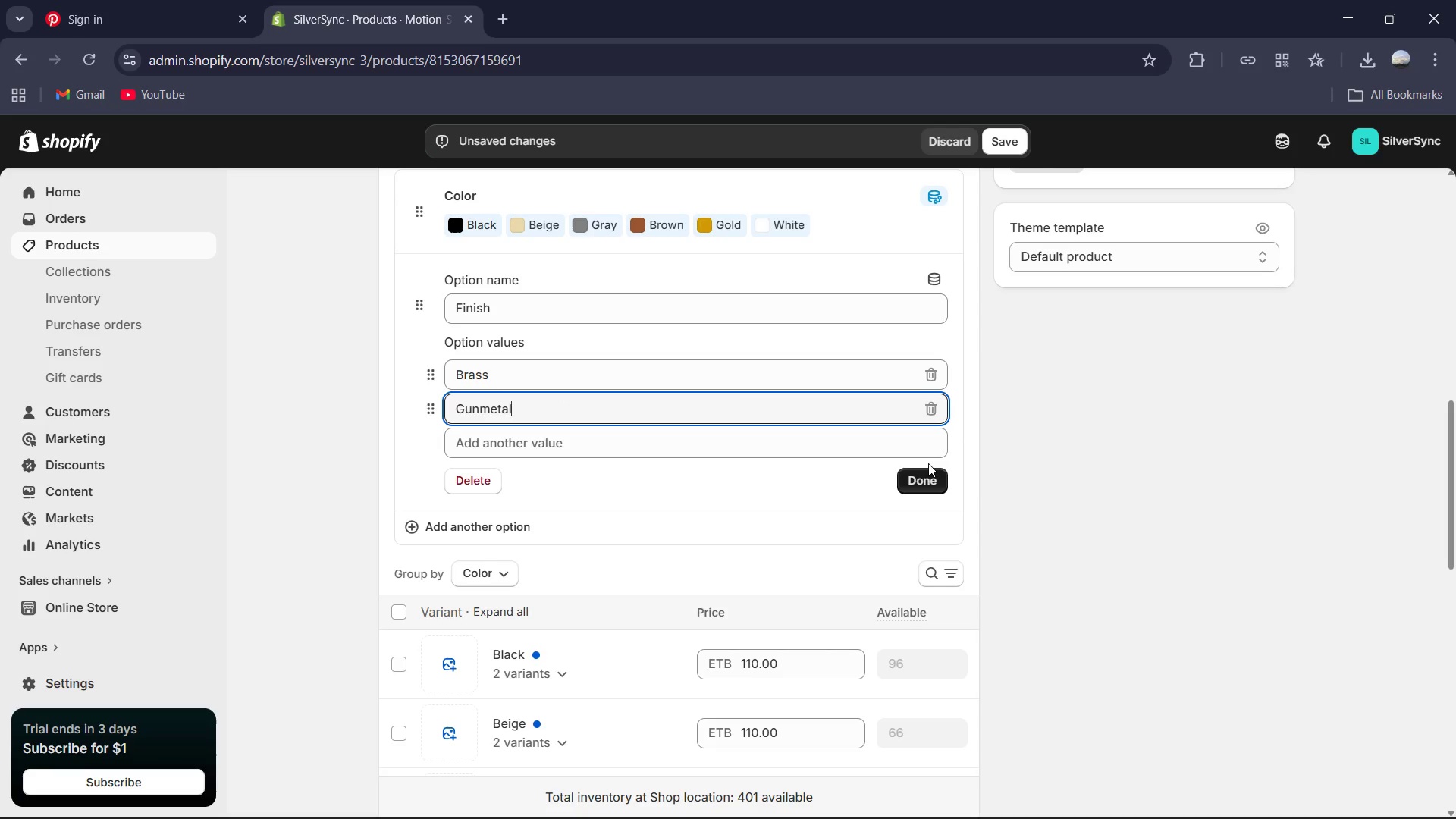 
left_click([929, 472])
 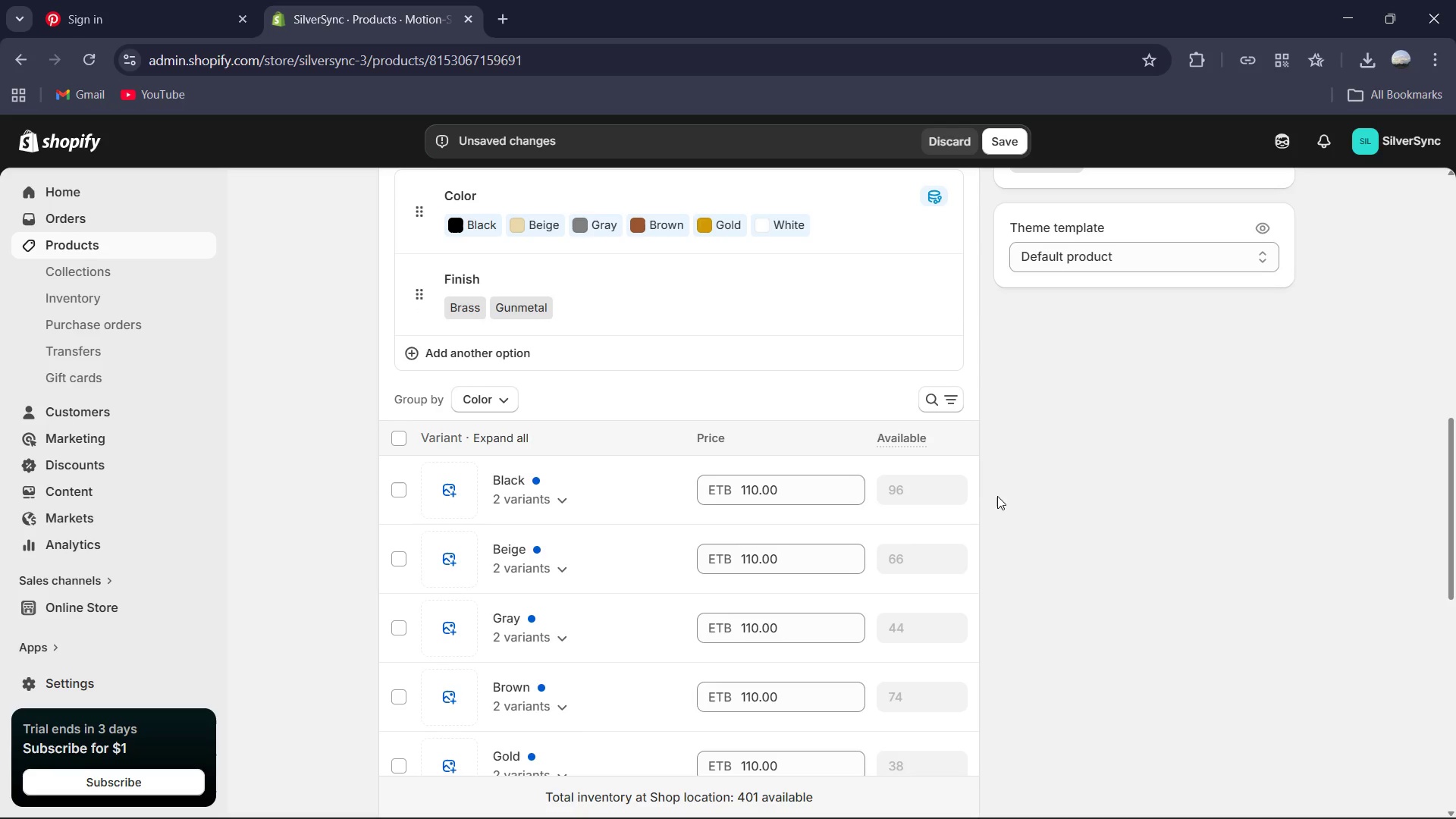 
scroll: coordinate [790, 536], scroll_direction: up, amount: 5.0
 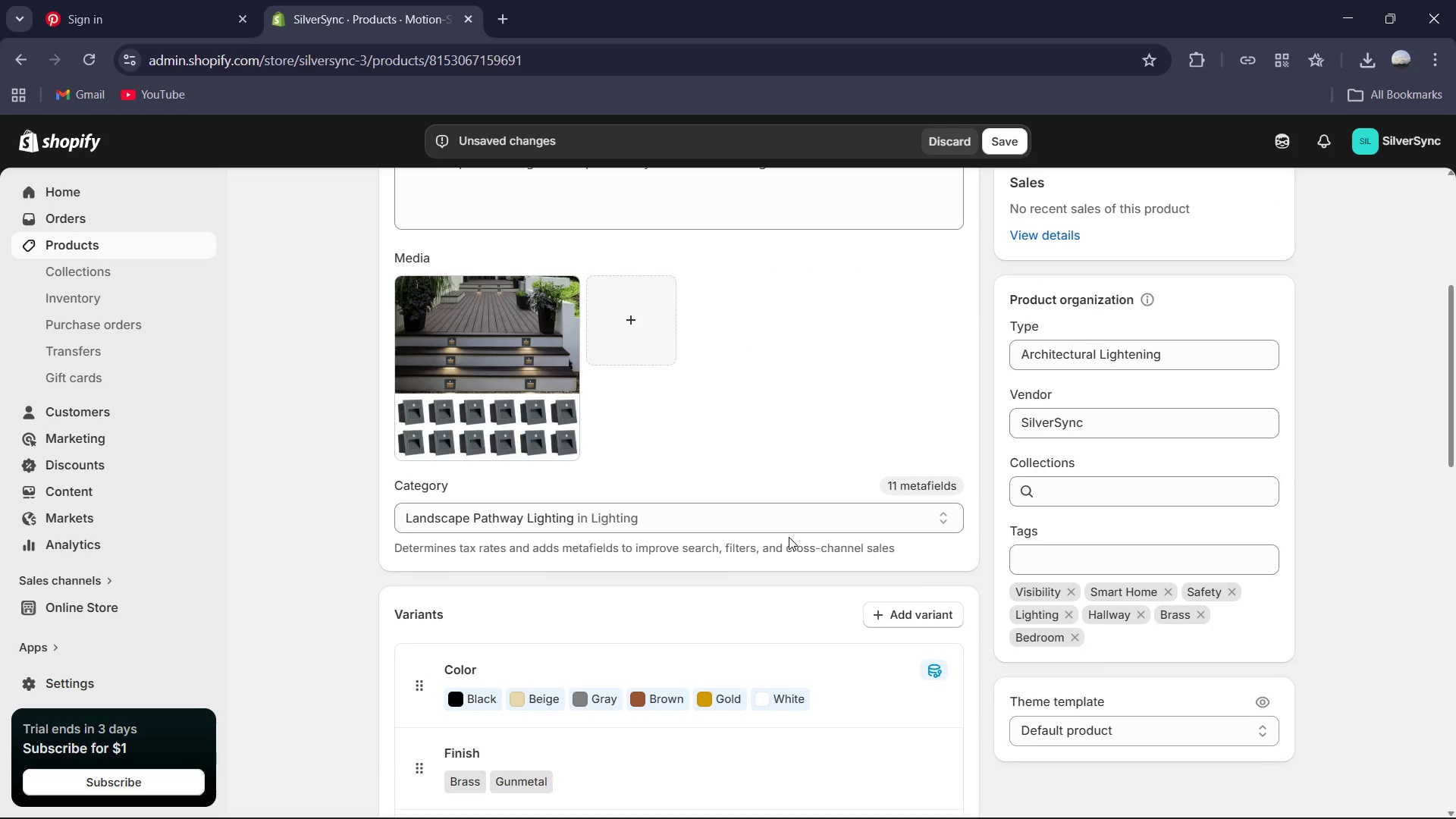 
scroll: coordinate [789, 537], scroll_direction: down, amount: 6.0
 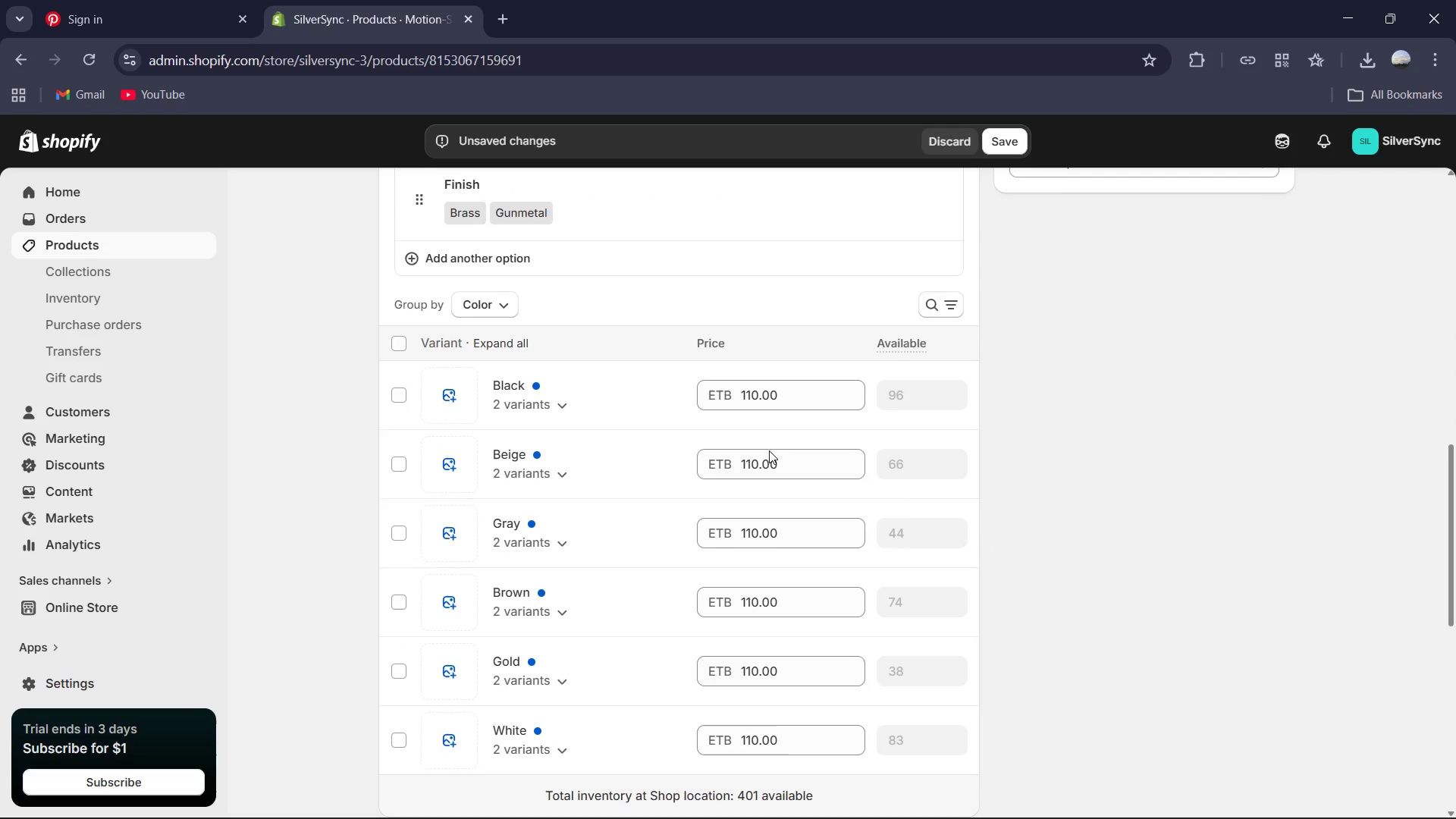 
left_click([592, 403])
 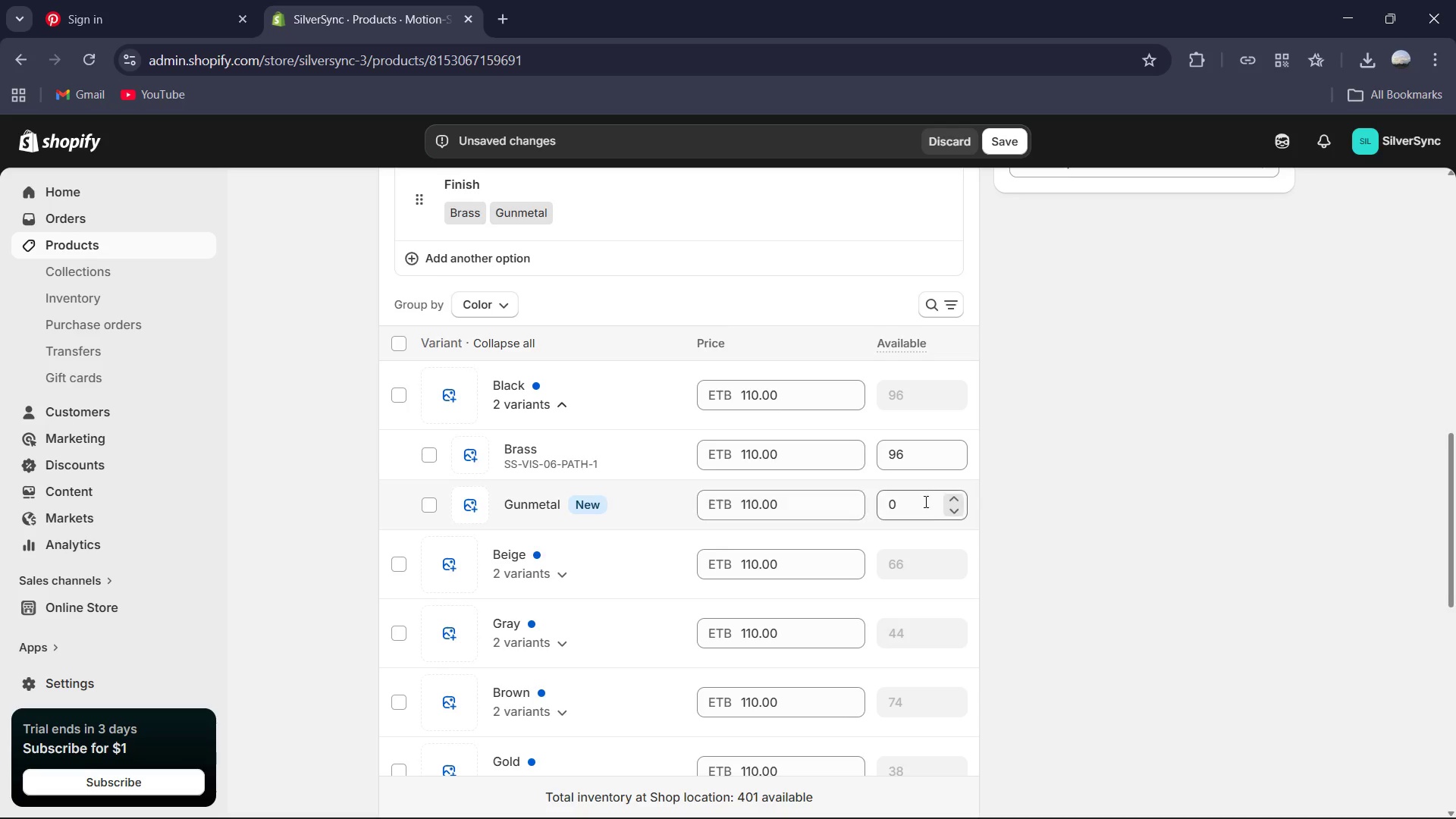 
left_click([930, 502])
 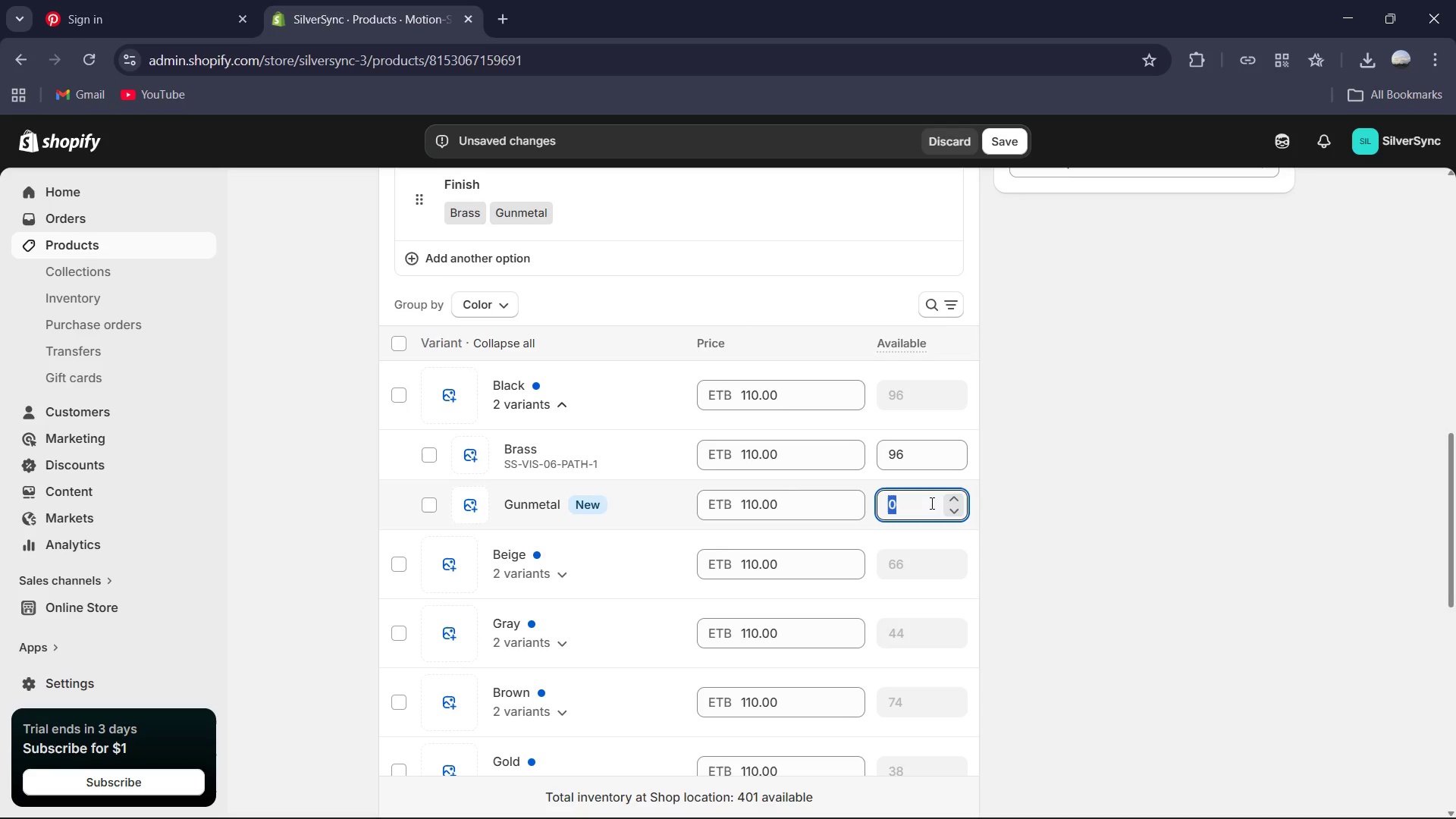 
key(Numpad6)
 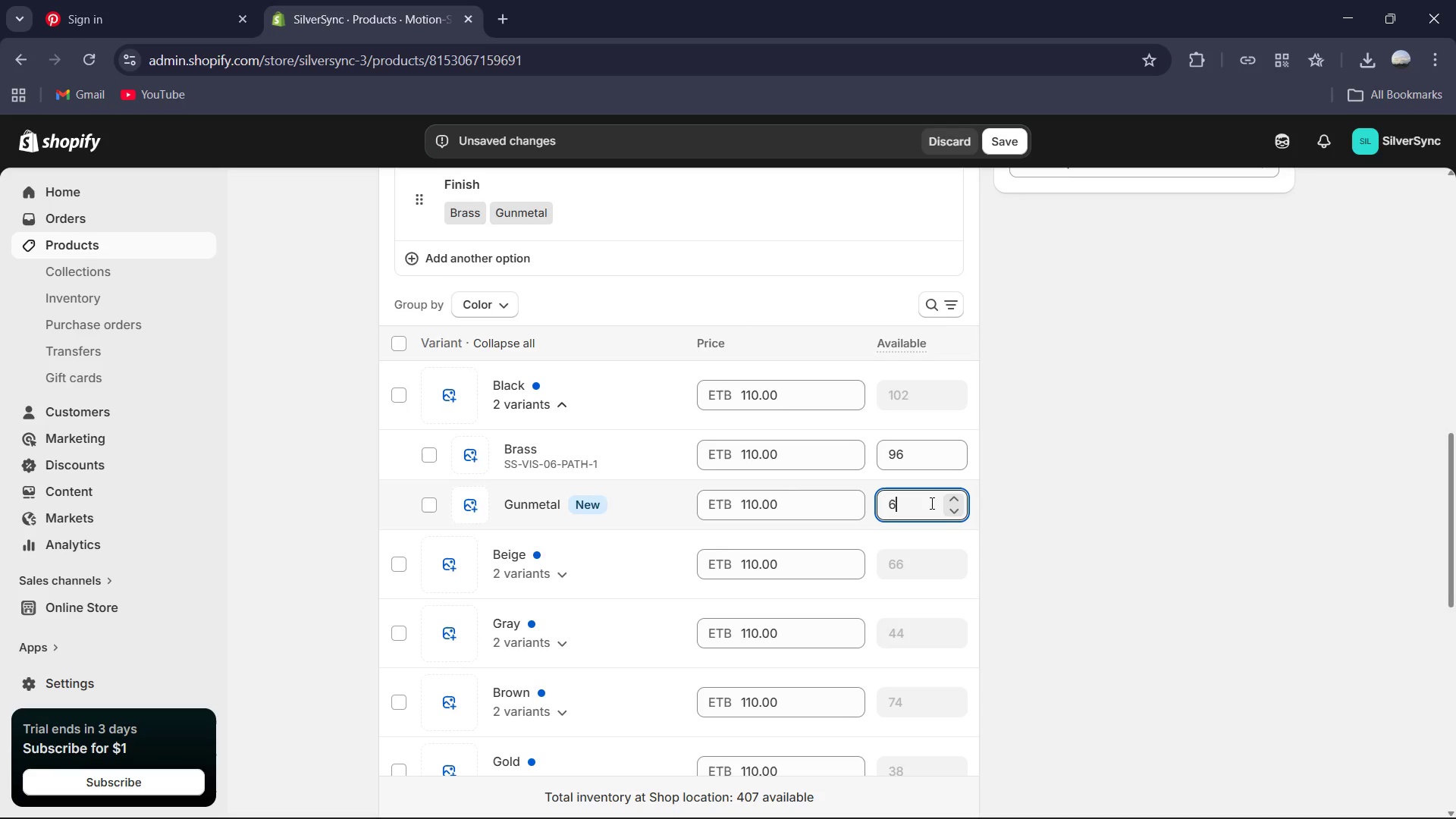 
key(Numpad9)
 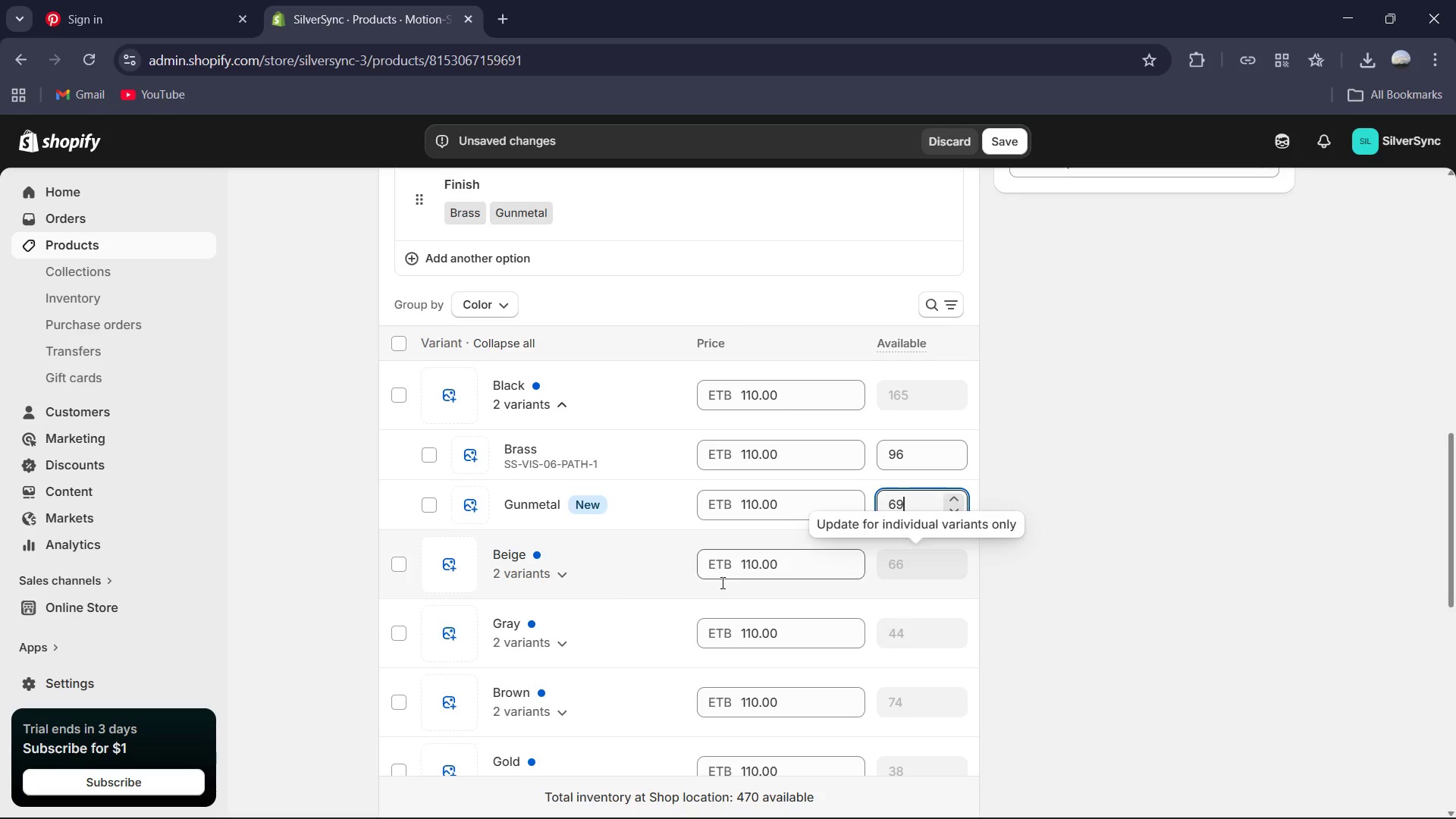 
left_click([584, 585])
 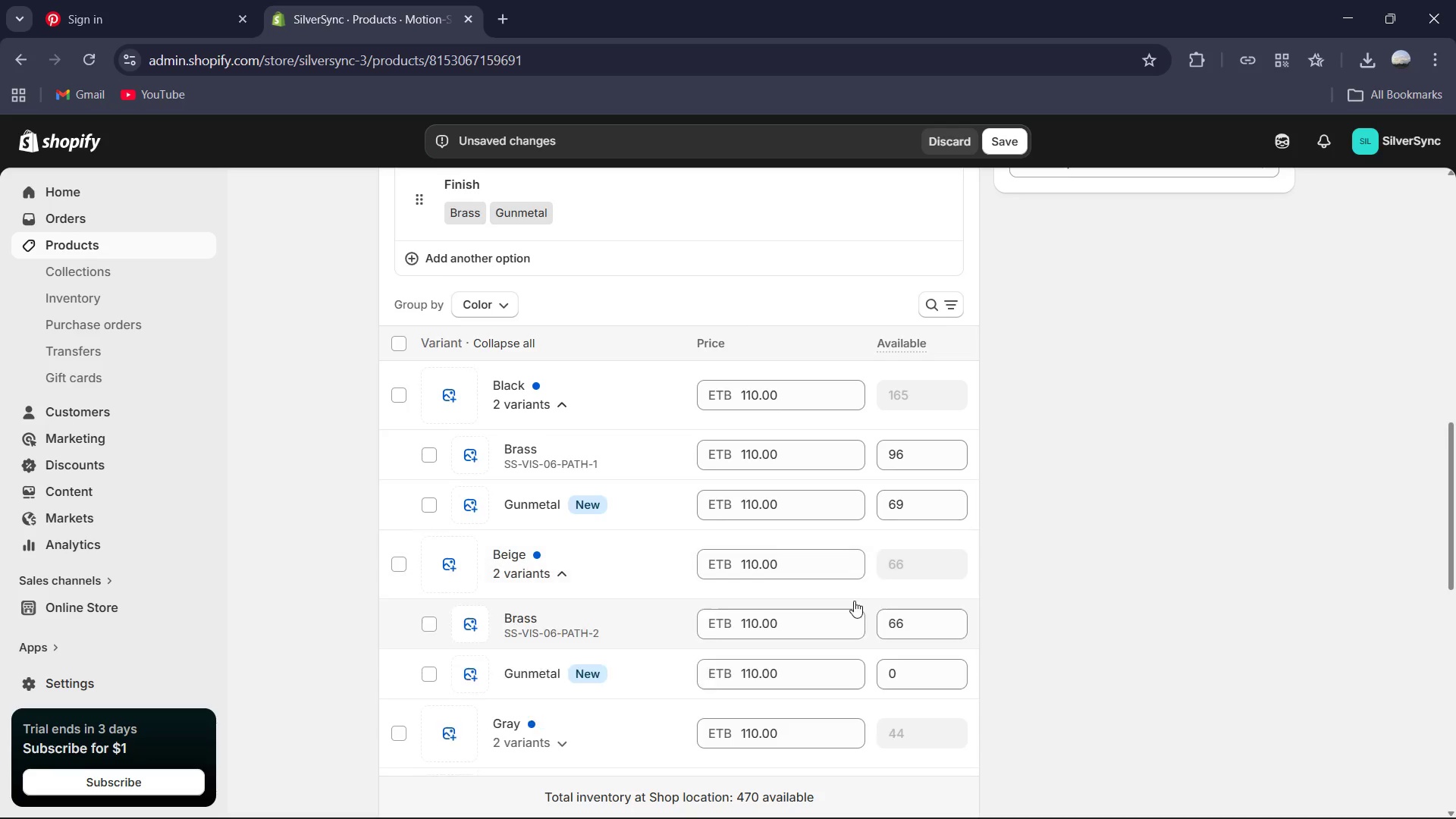 
scroll: coordinate [862, 599], scroll_direction: down, amount: 1.0
 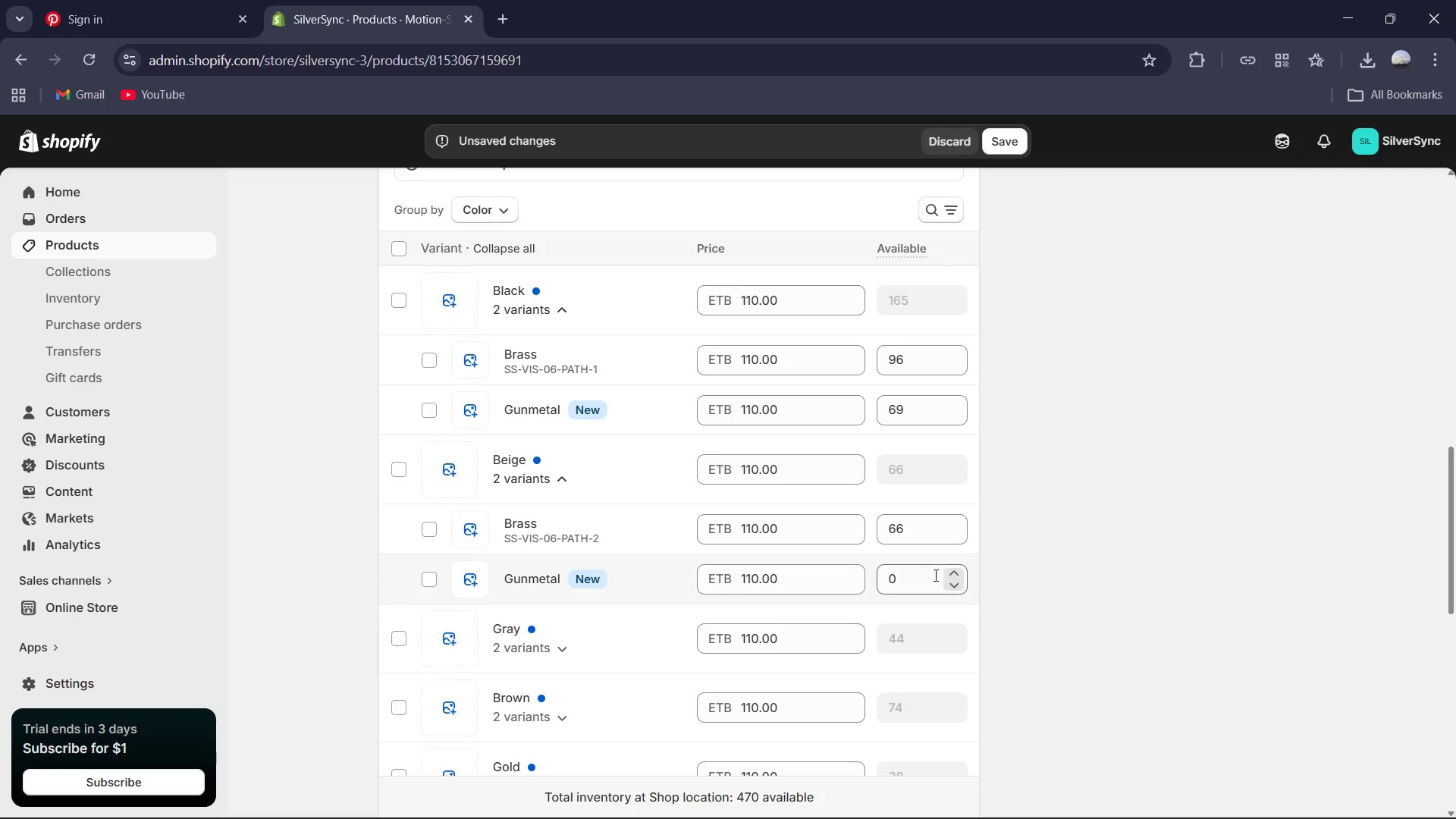 
left_click([918, 576])
 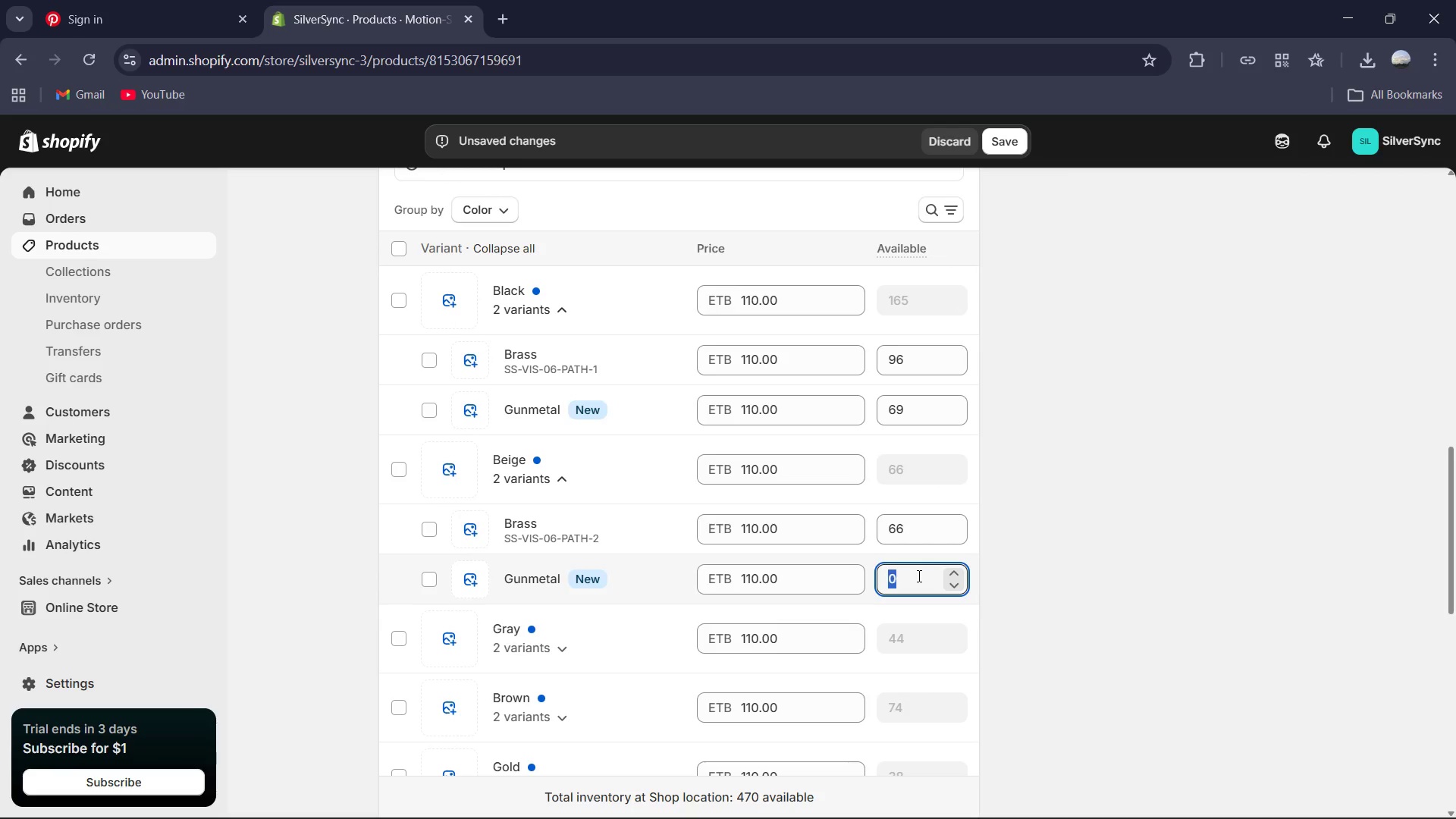 
key(Numpad7)
 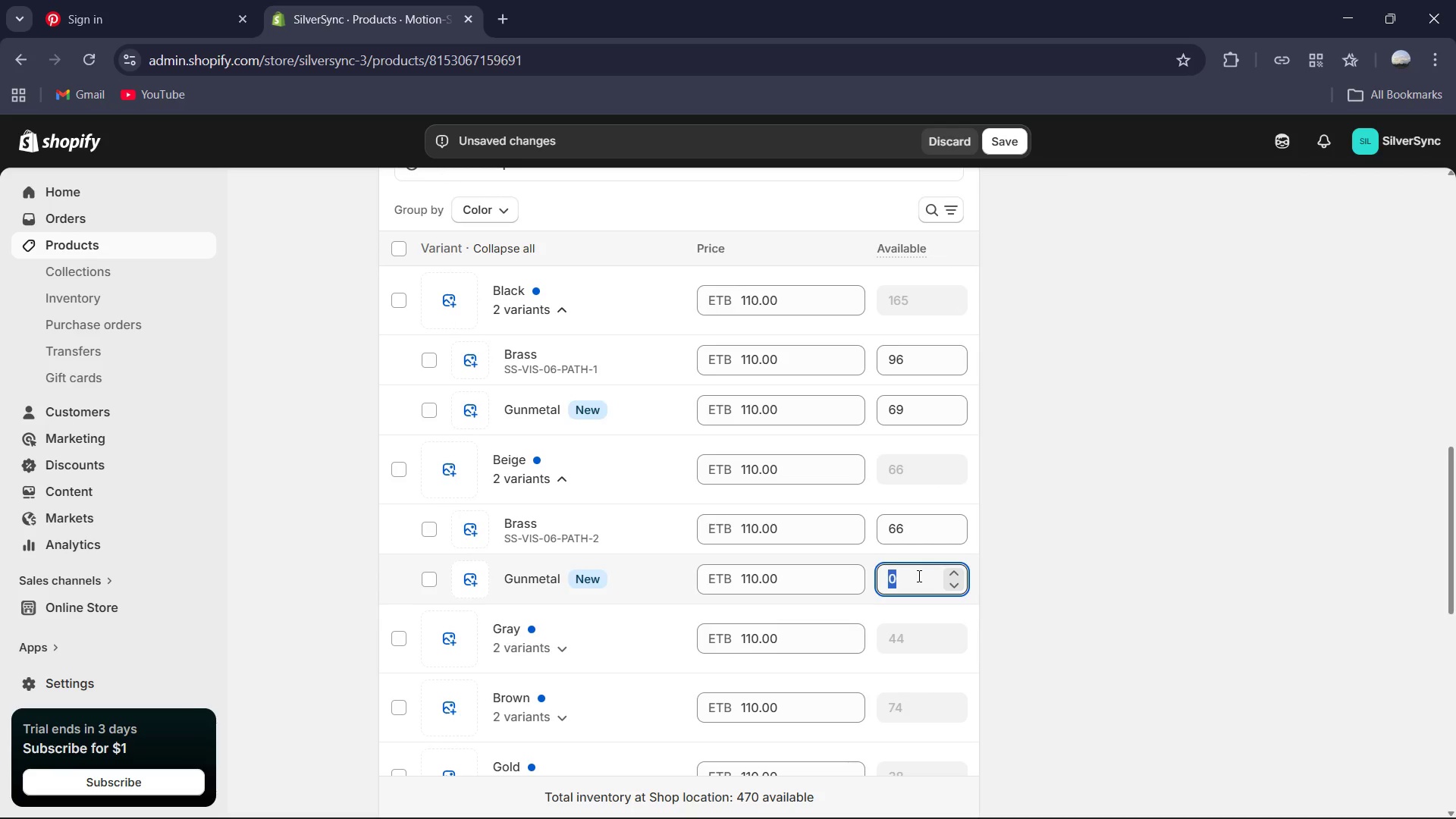 
key(Numpad7)
 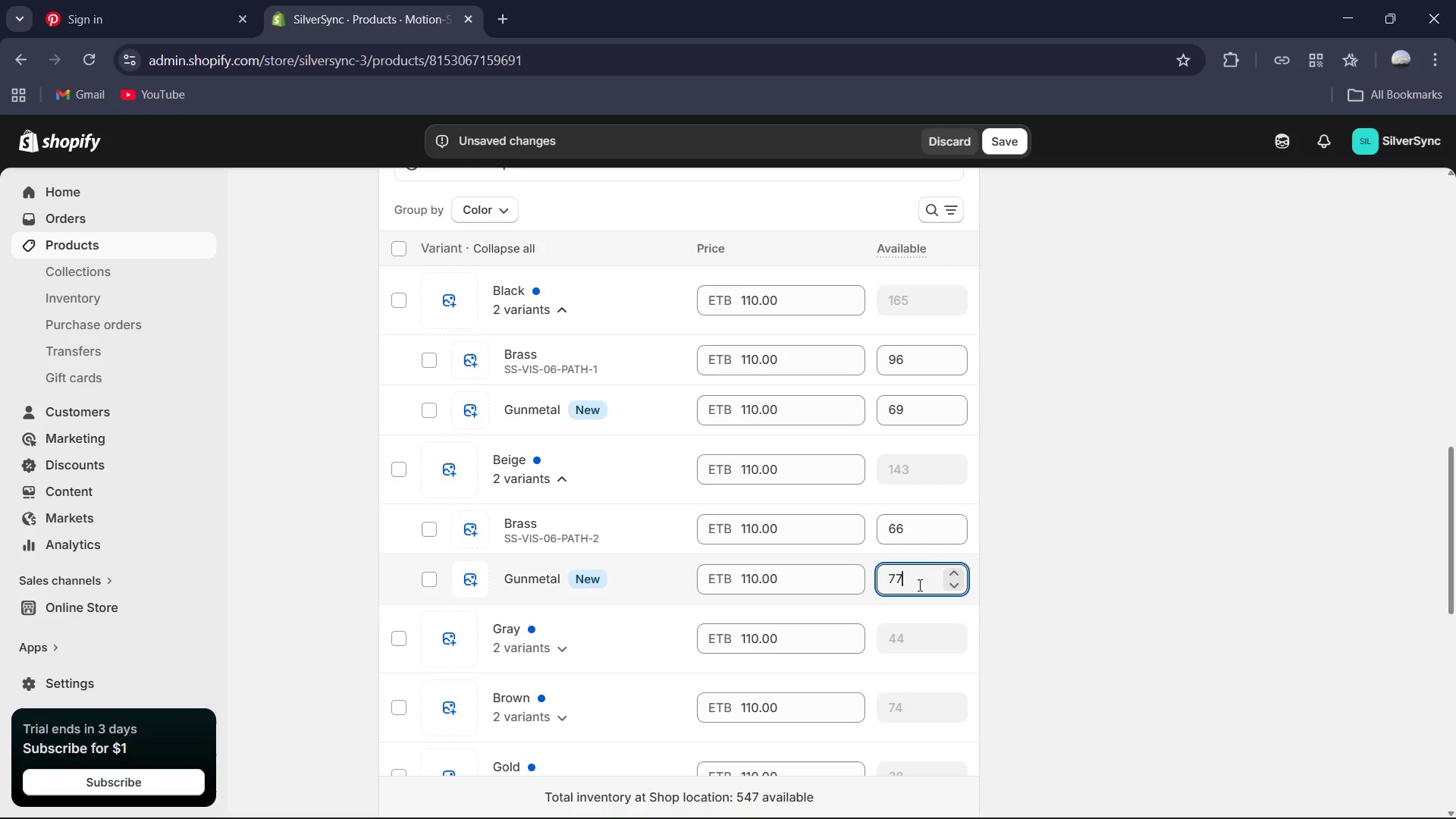 
scroll: coordinate [575, 643], scroll_direction: down, amount: 2.0
 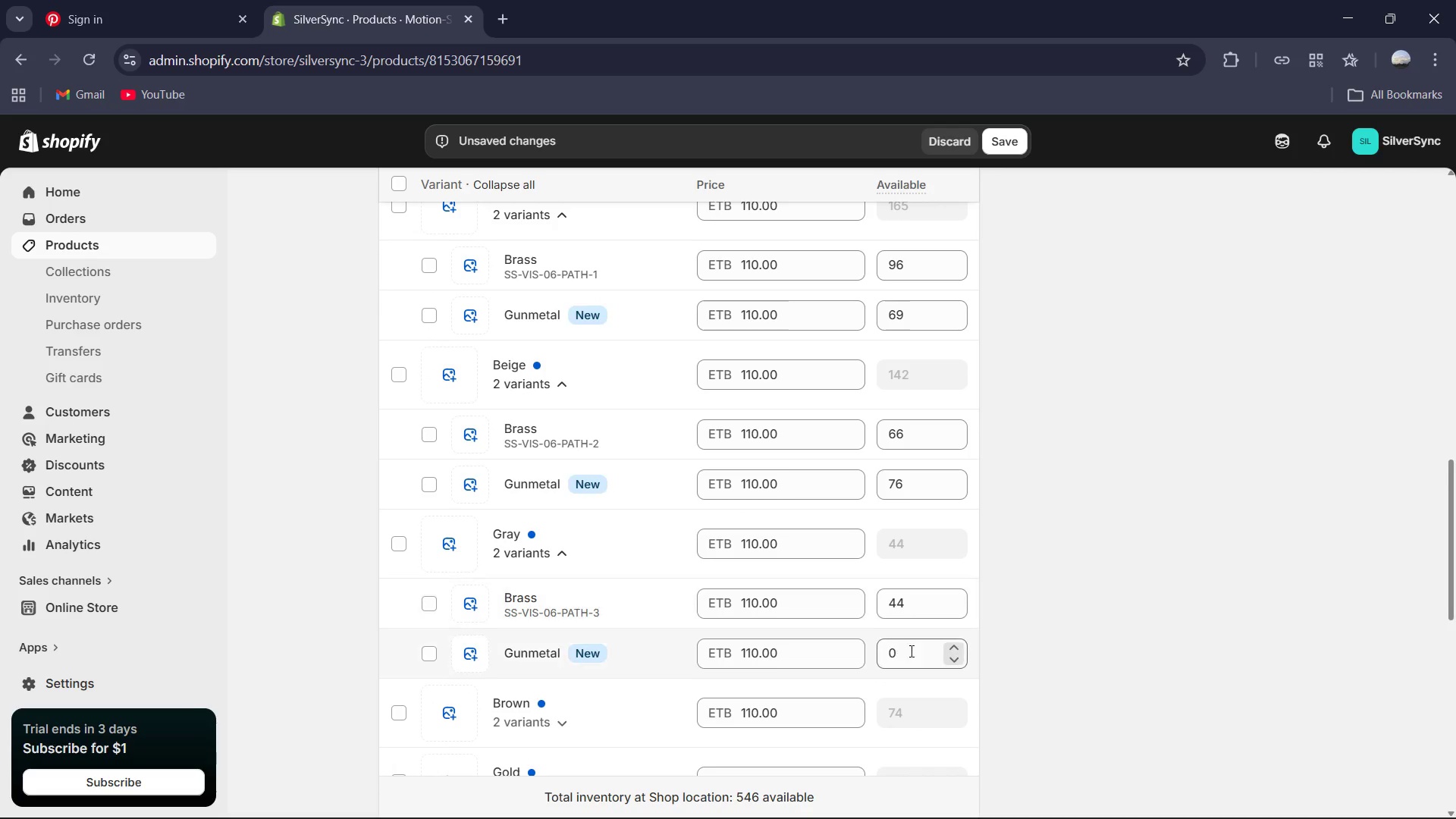 
left_click([911, 658])
 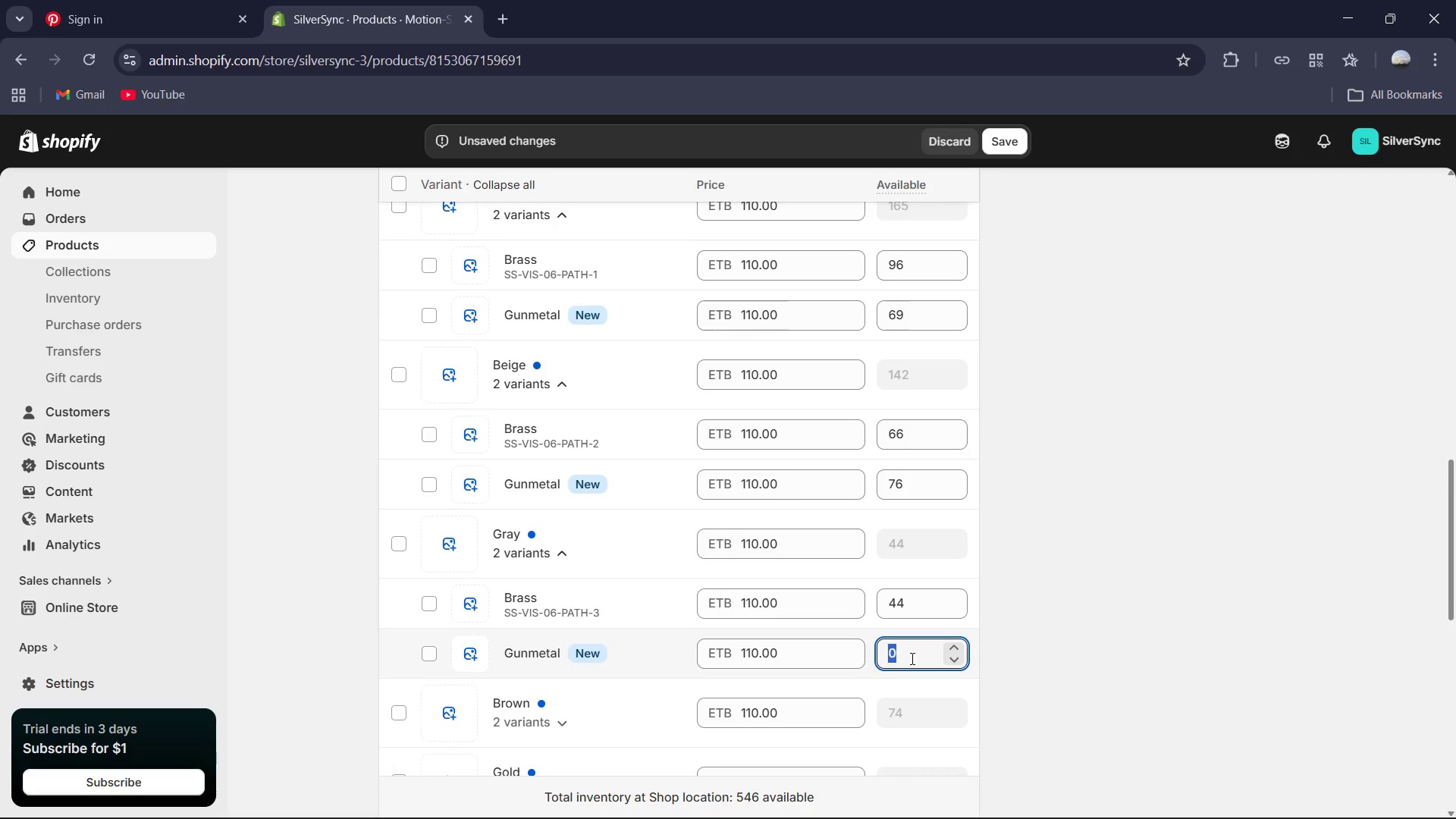 
key(Numpad3)
 